 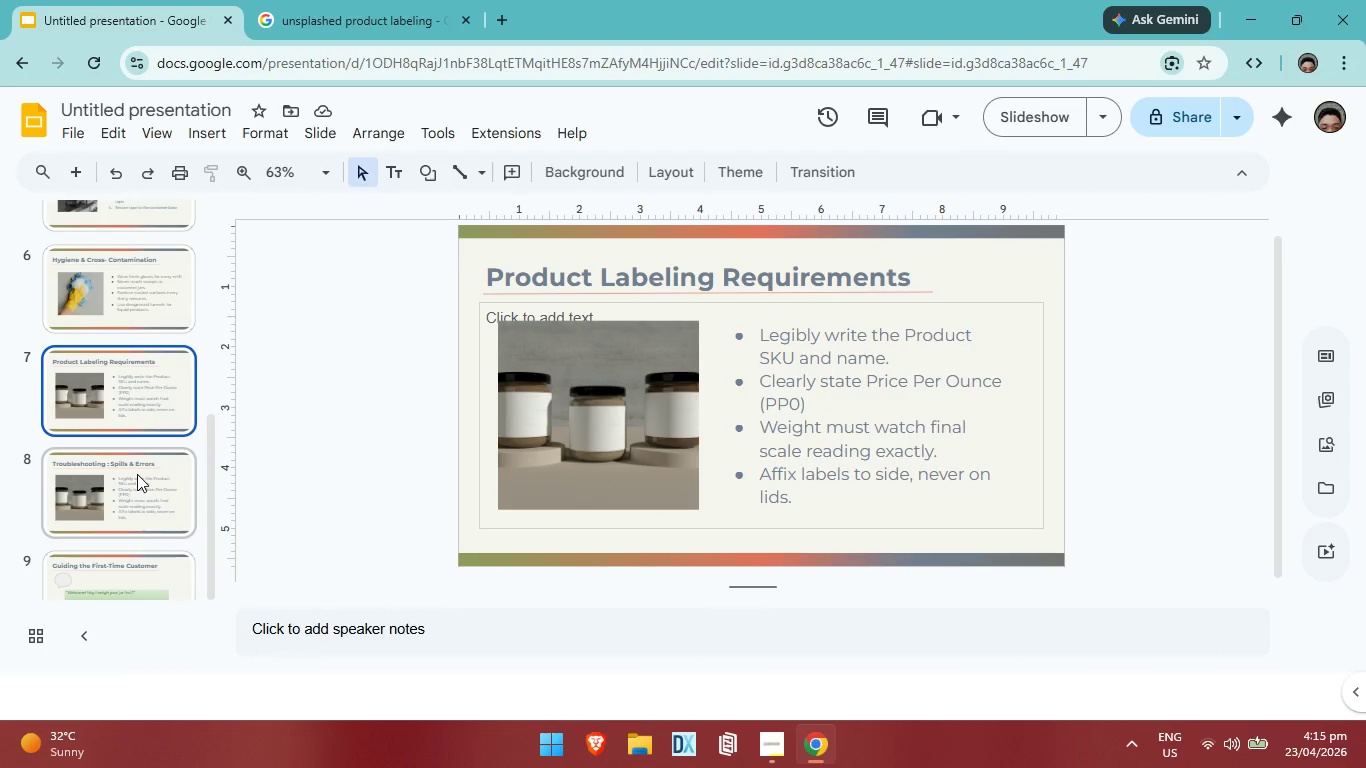 
left_click([137, 474])
 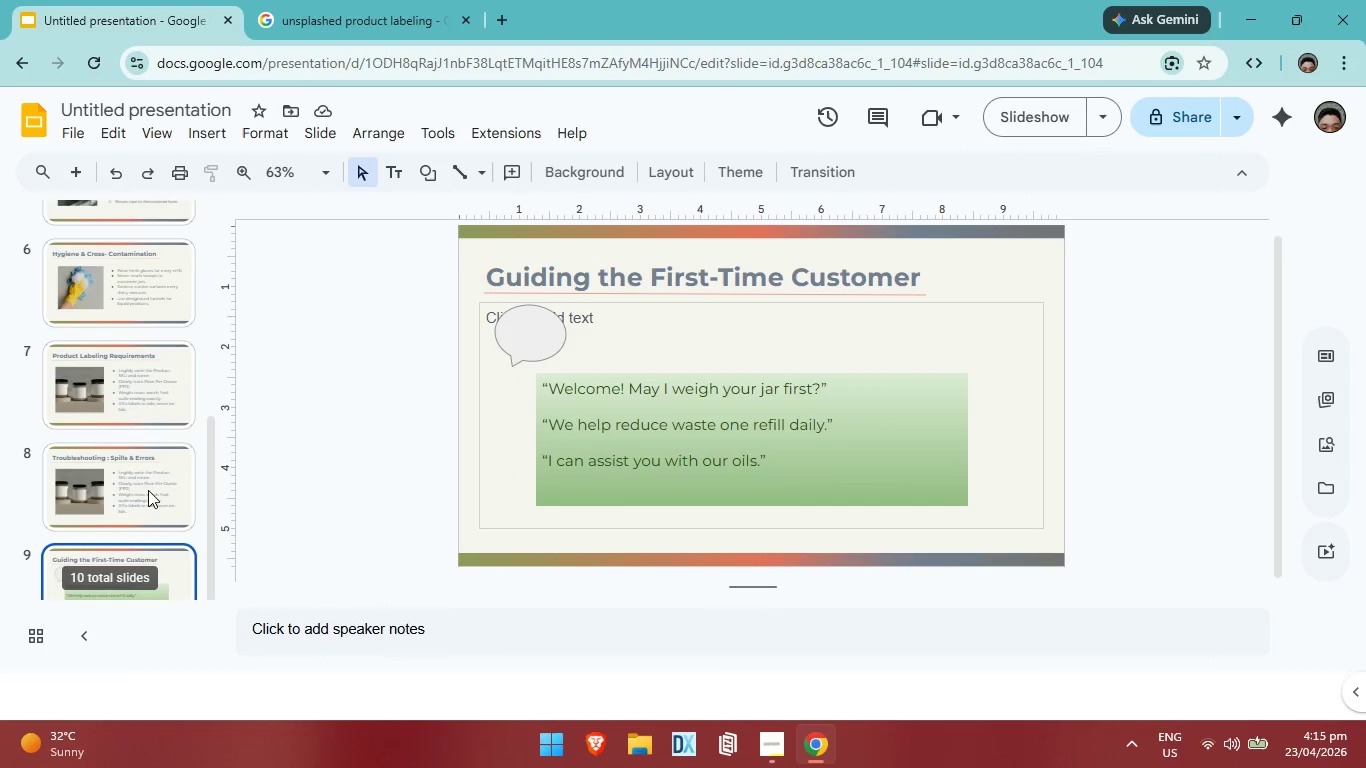 
scroll: coordinate [148, 490], scroll_direction: down, amount: 2.0
 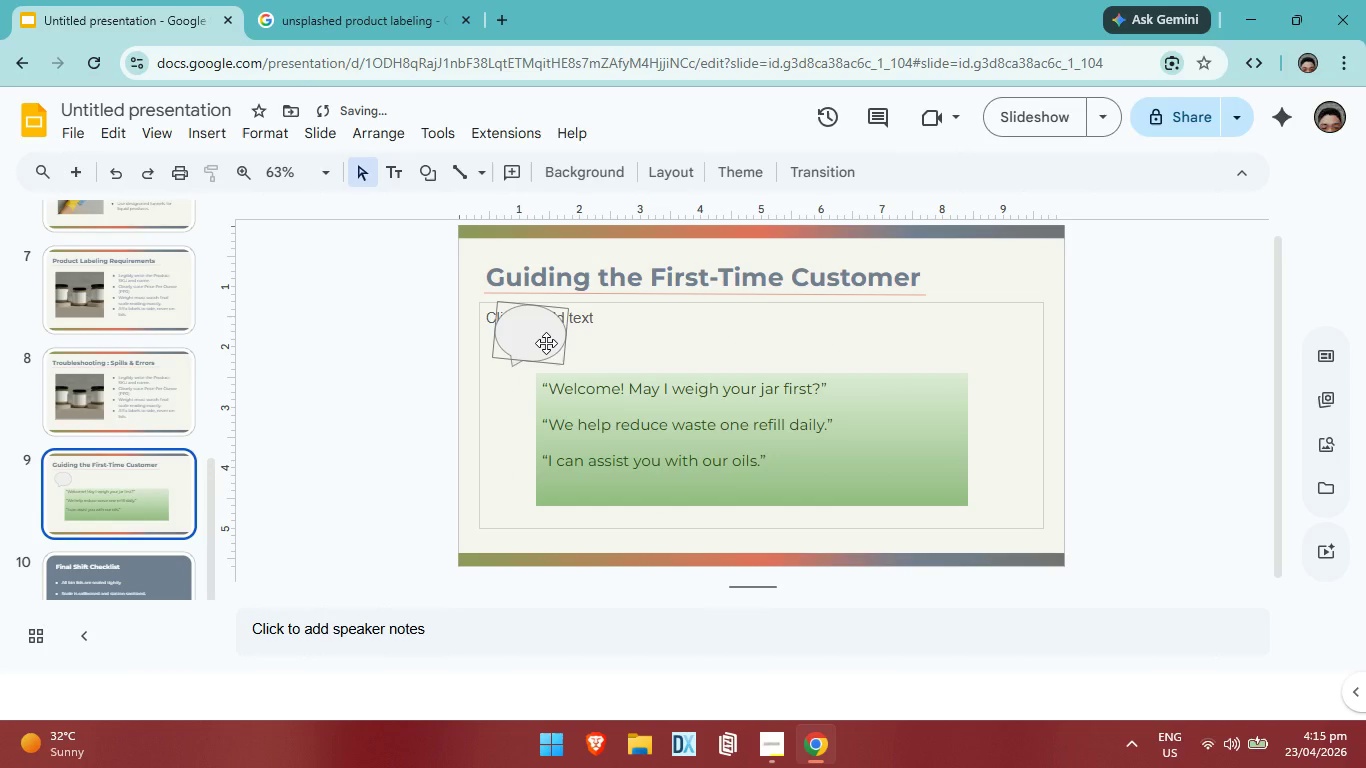 
left_click_drag(start_coordinate=[546, 343], to_coordinate=[557, 346])
 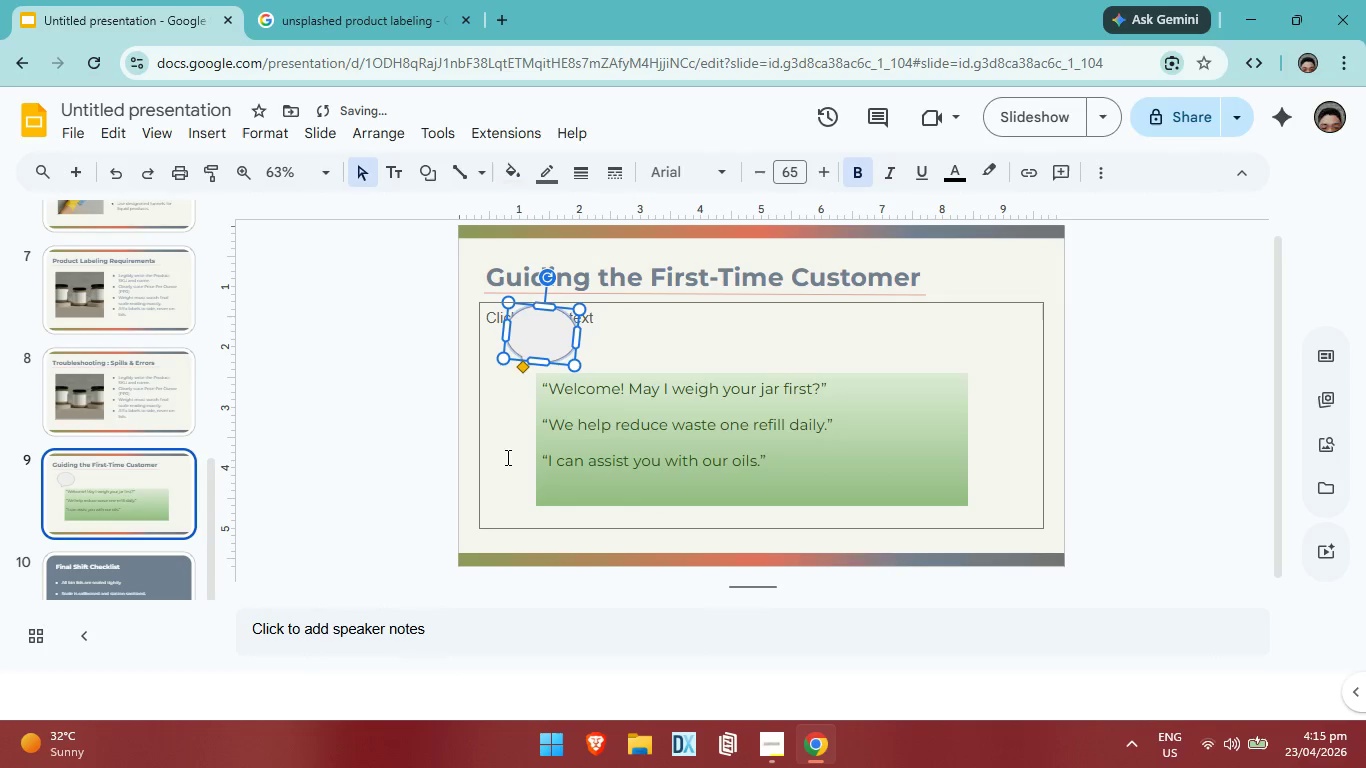 
left_click([506, 457])
 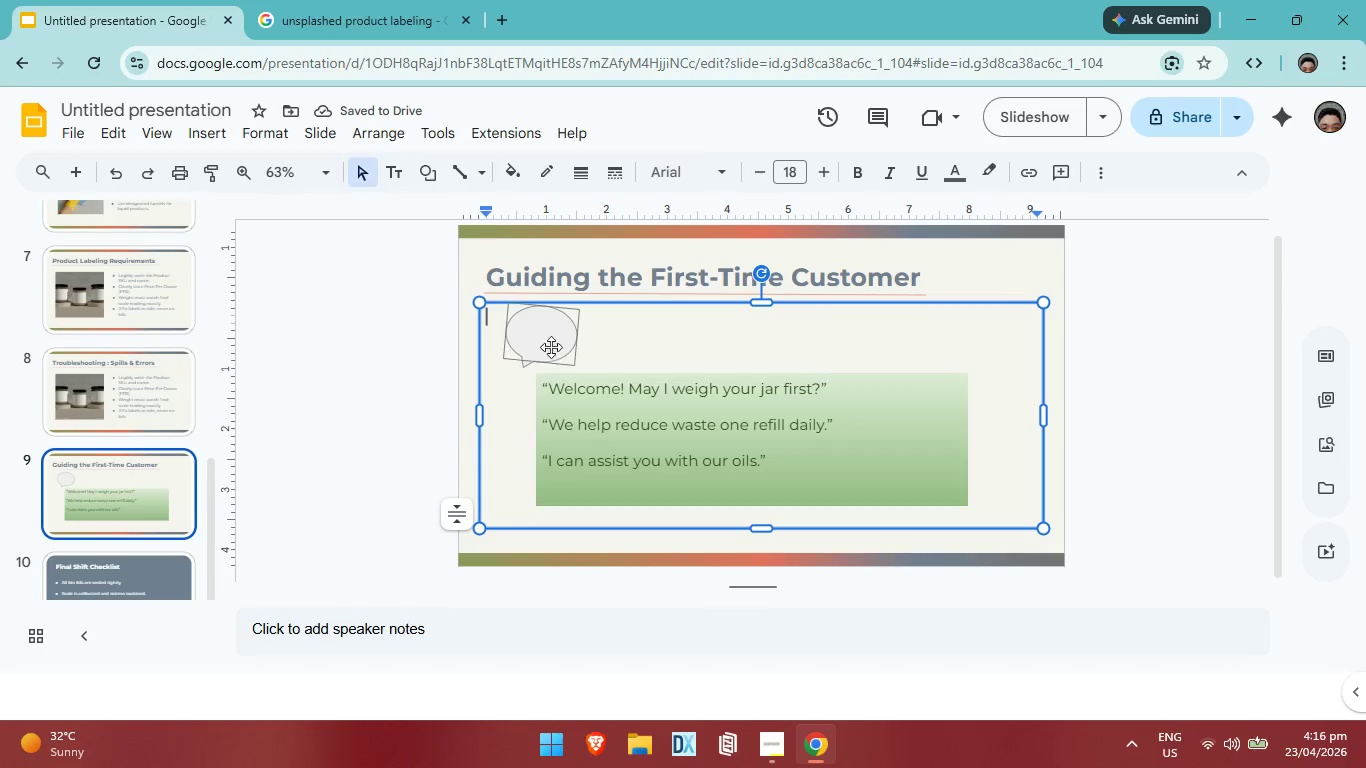 
left_click_drag(start_coordinate=[551, 341], to_coordinate=[515, 352])
 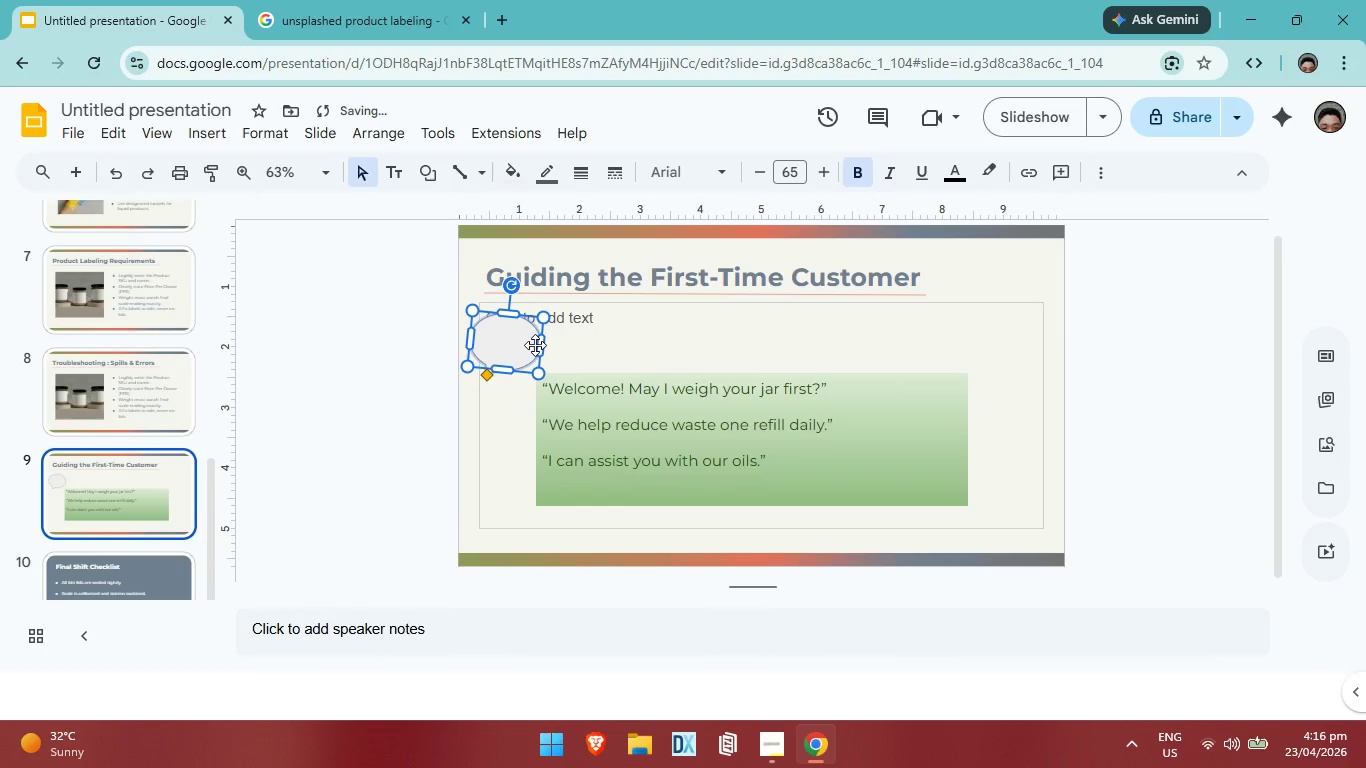 
left_click([535, 345])
 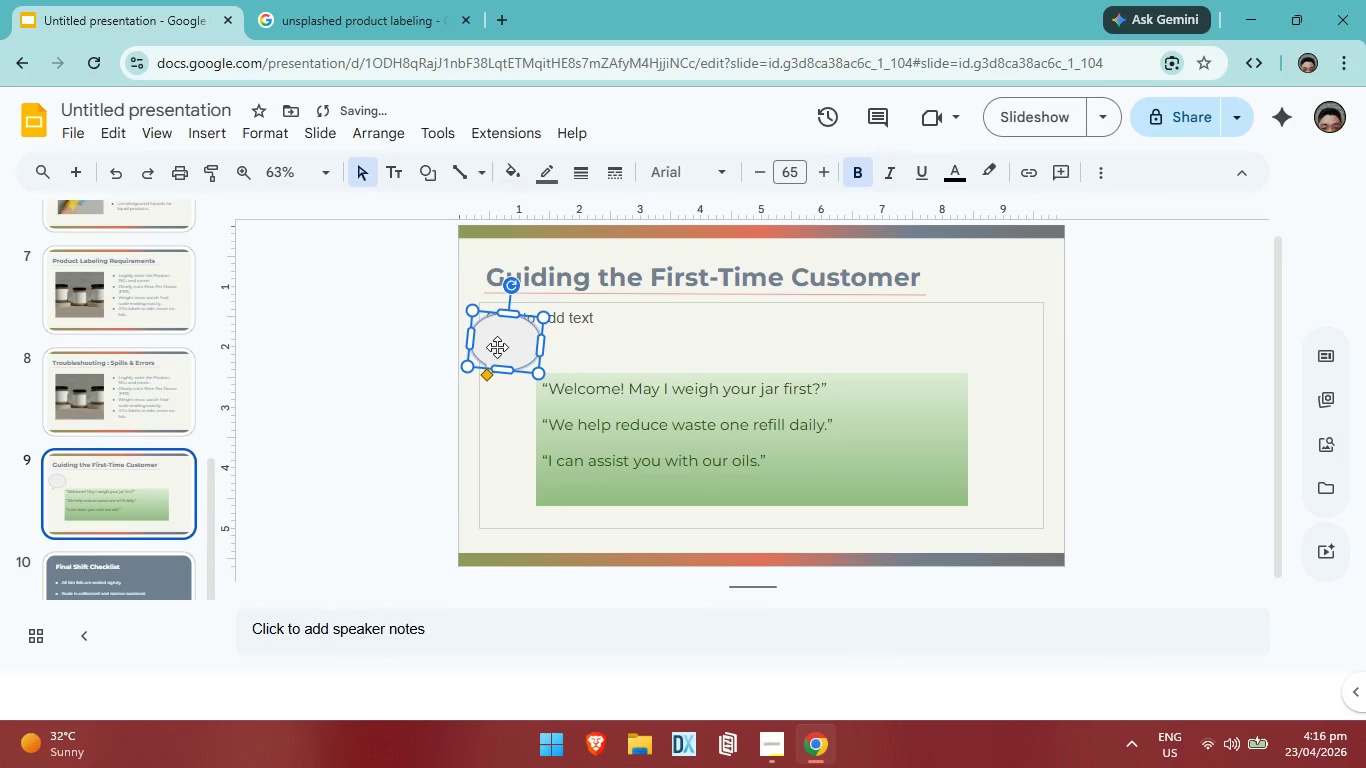 
left_click_drag(start_coordinate=[524, 347], to_coordinate=[564, 343])
 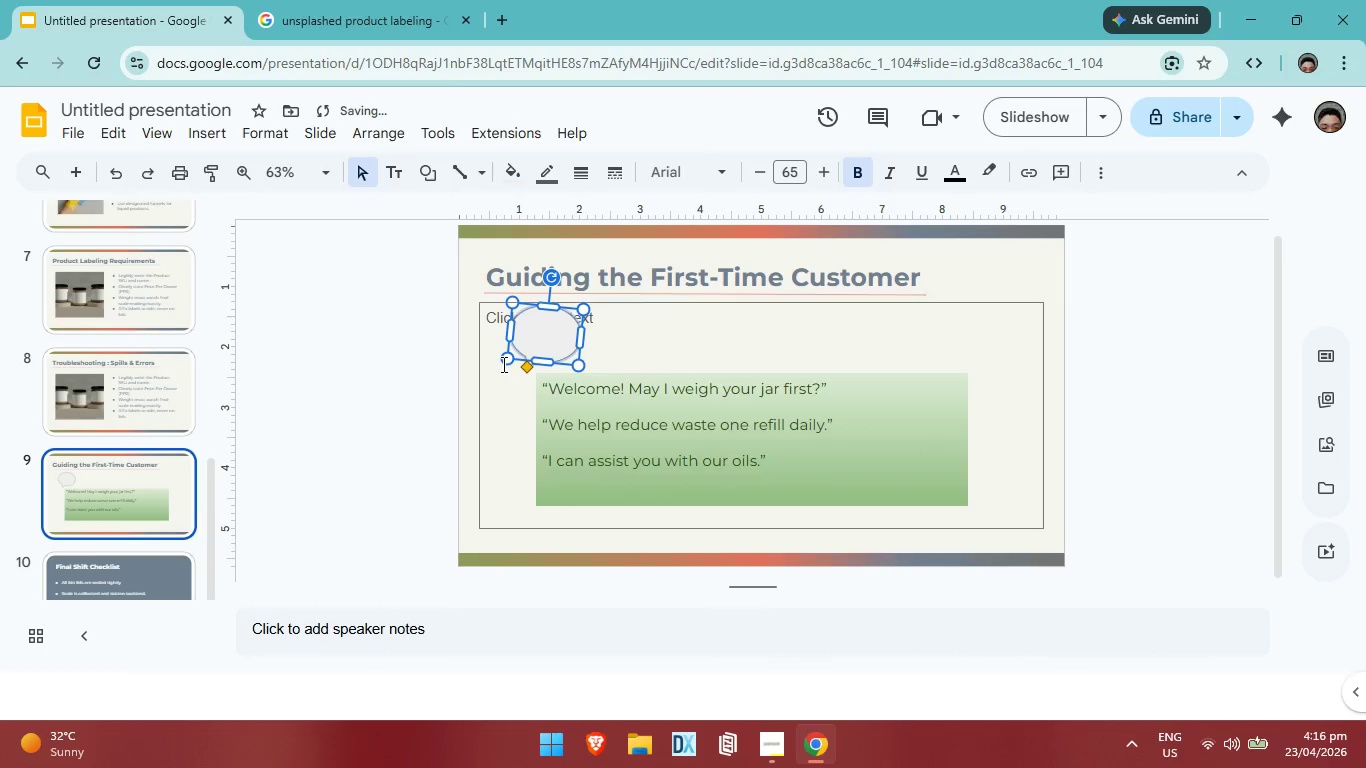 
left_click_drag(start_coordinate=[502, 364], to_coordinate=[493, 373])
 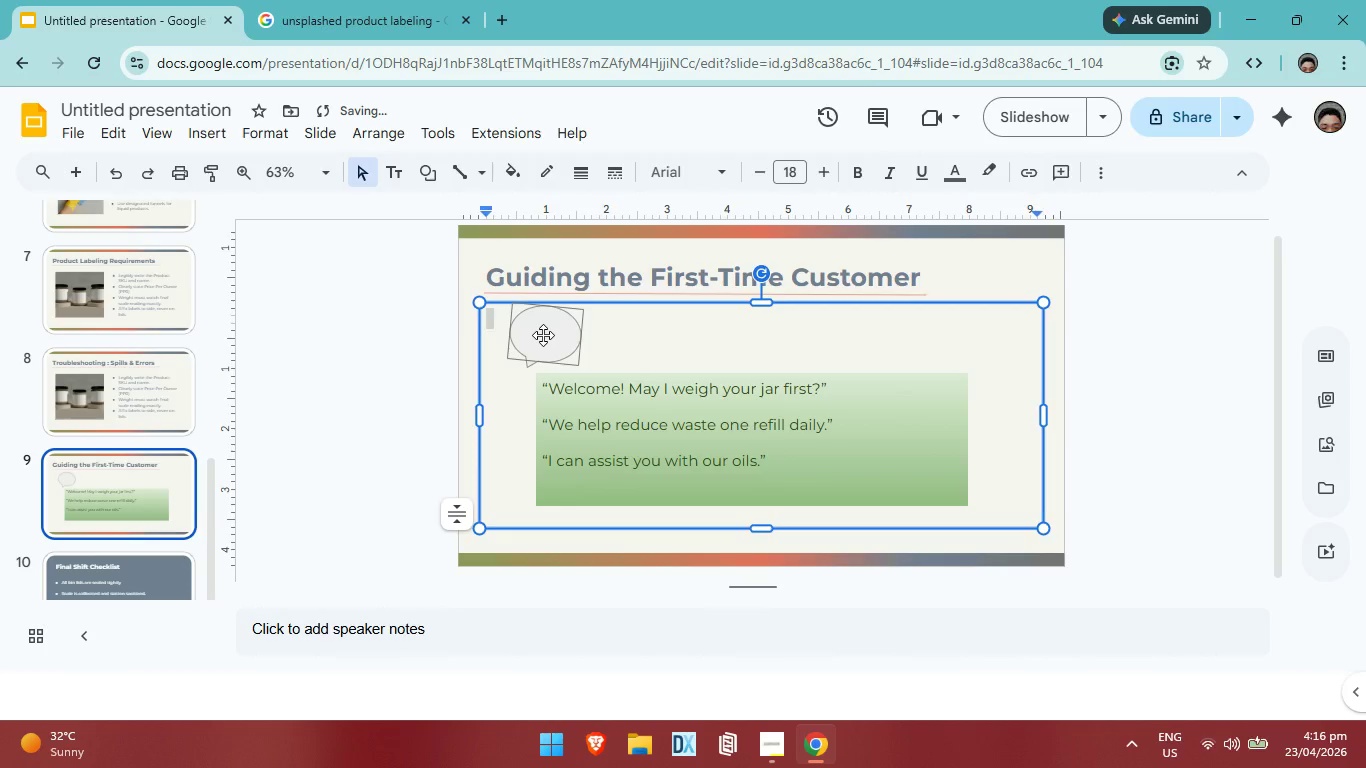 
left_click([543, 335])
 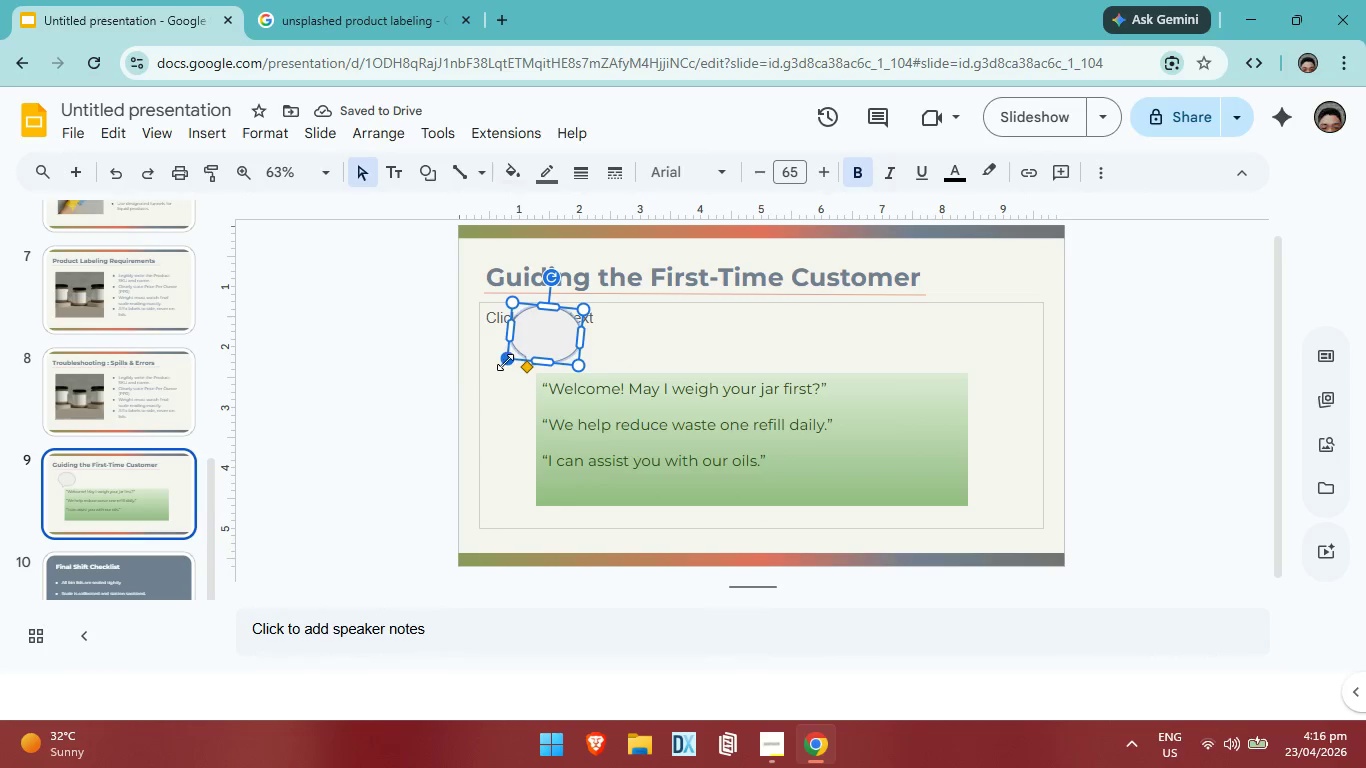 
left_click_drag(start_coordinate=[506, 357], to_coordinate=[498, 374])
 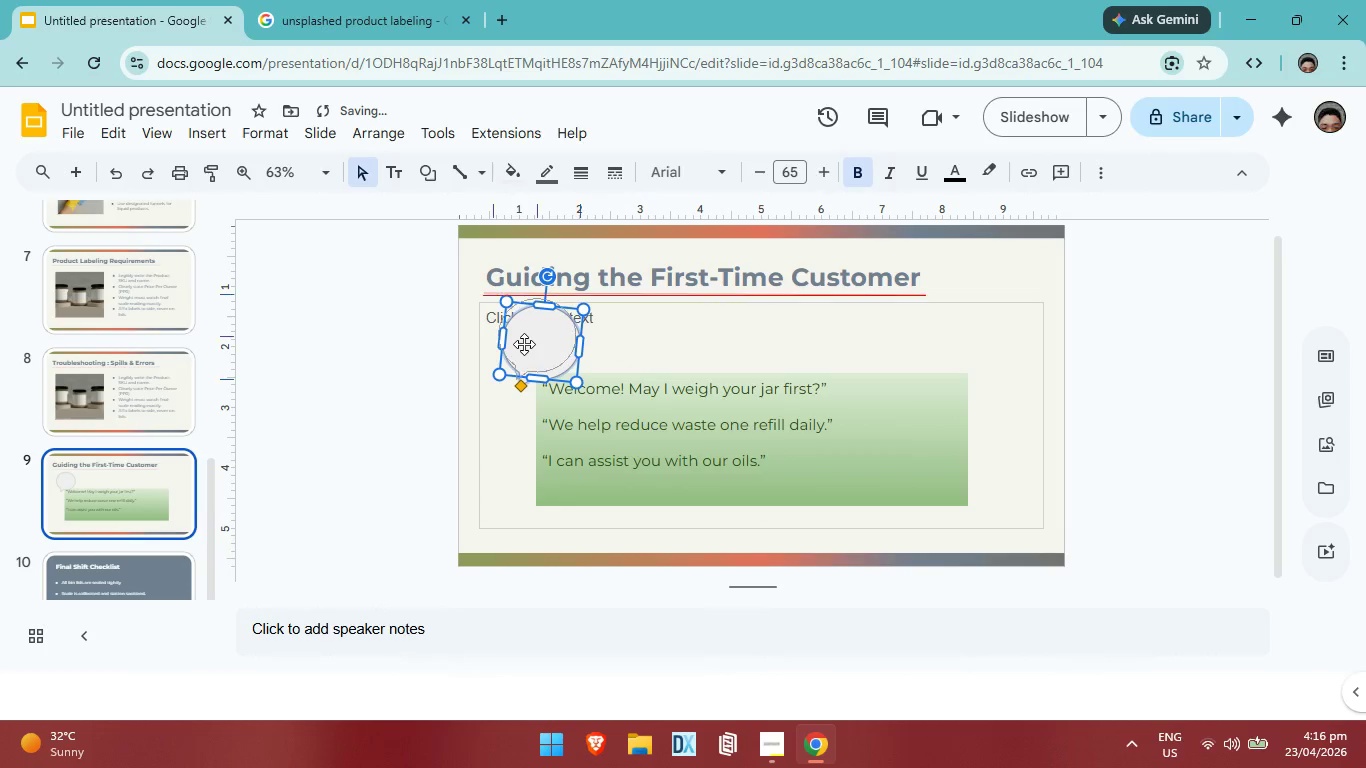 
left_click_drag(start_coordinate=[536, 351], to_coordinate=[524, 344])
 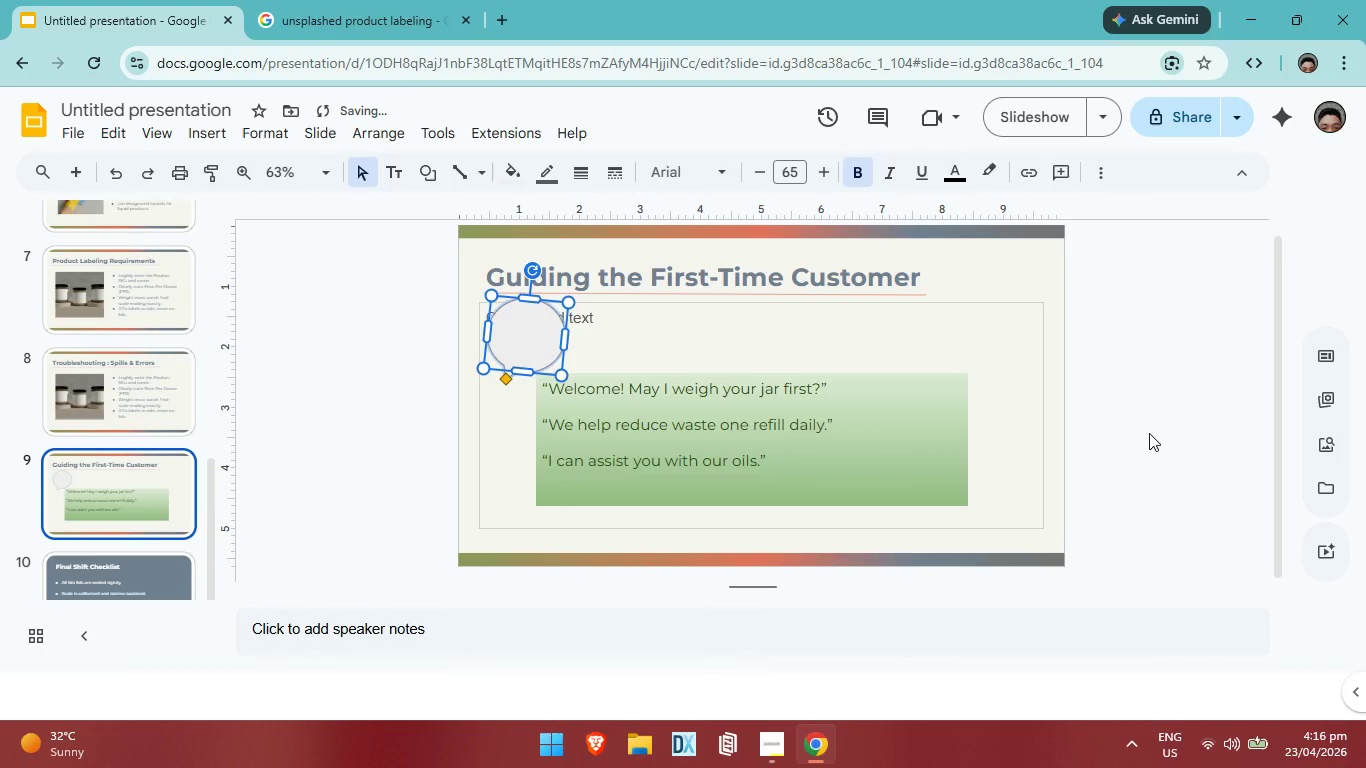 
left_click([1149, 433])
 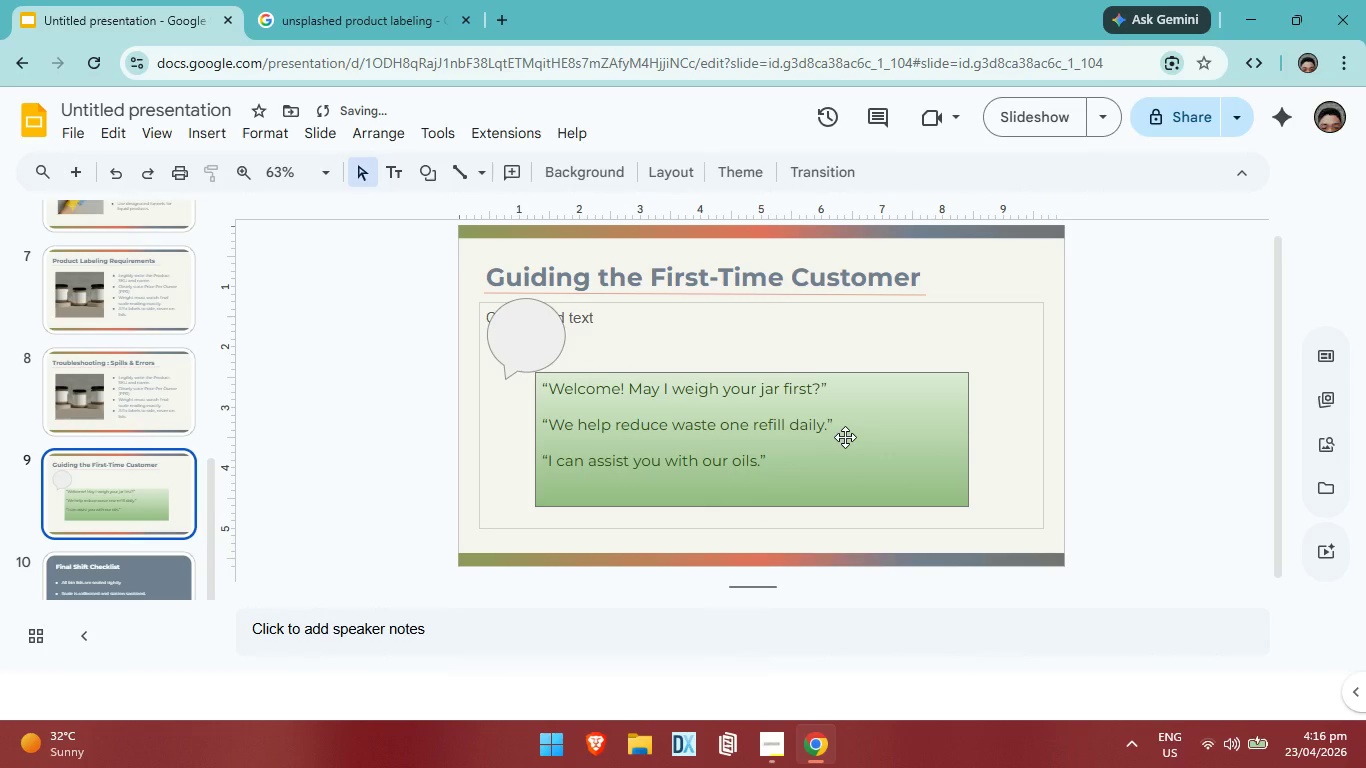 
left_click_drag(start_coordinate=[848, 437], to_coordinate=[875, 438])
 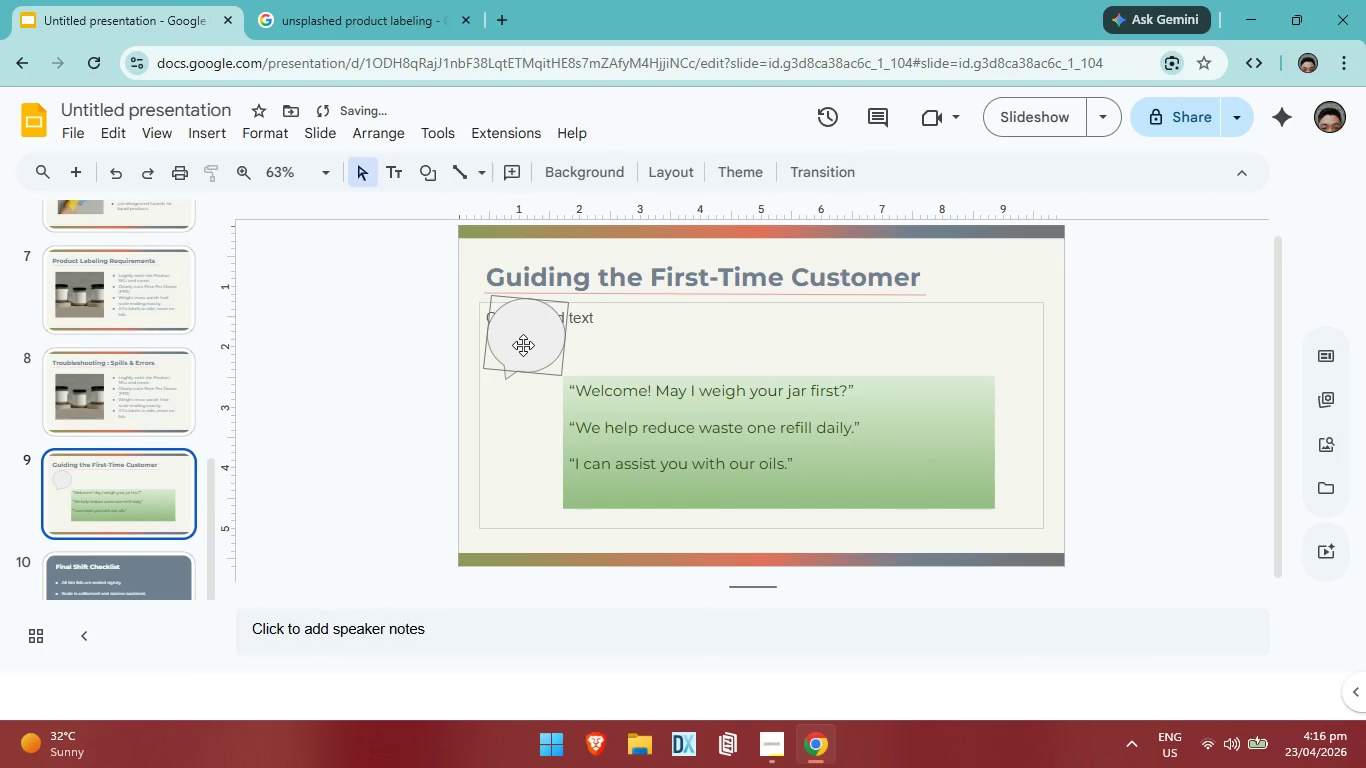 
left_click_drag(start_coordinate=[522, 344], to_coordinate=[532, 344])
 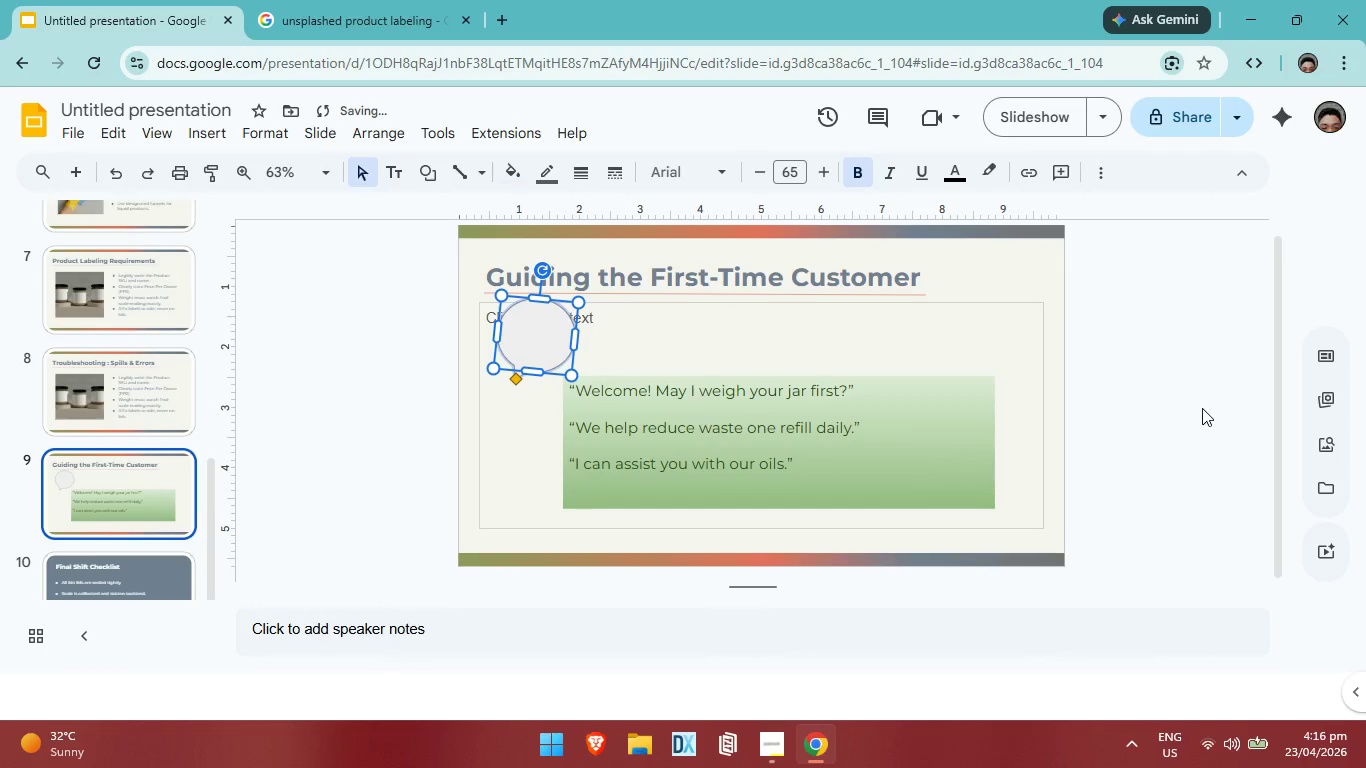 
left_click([1202, 408])
 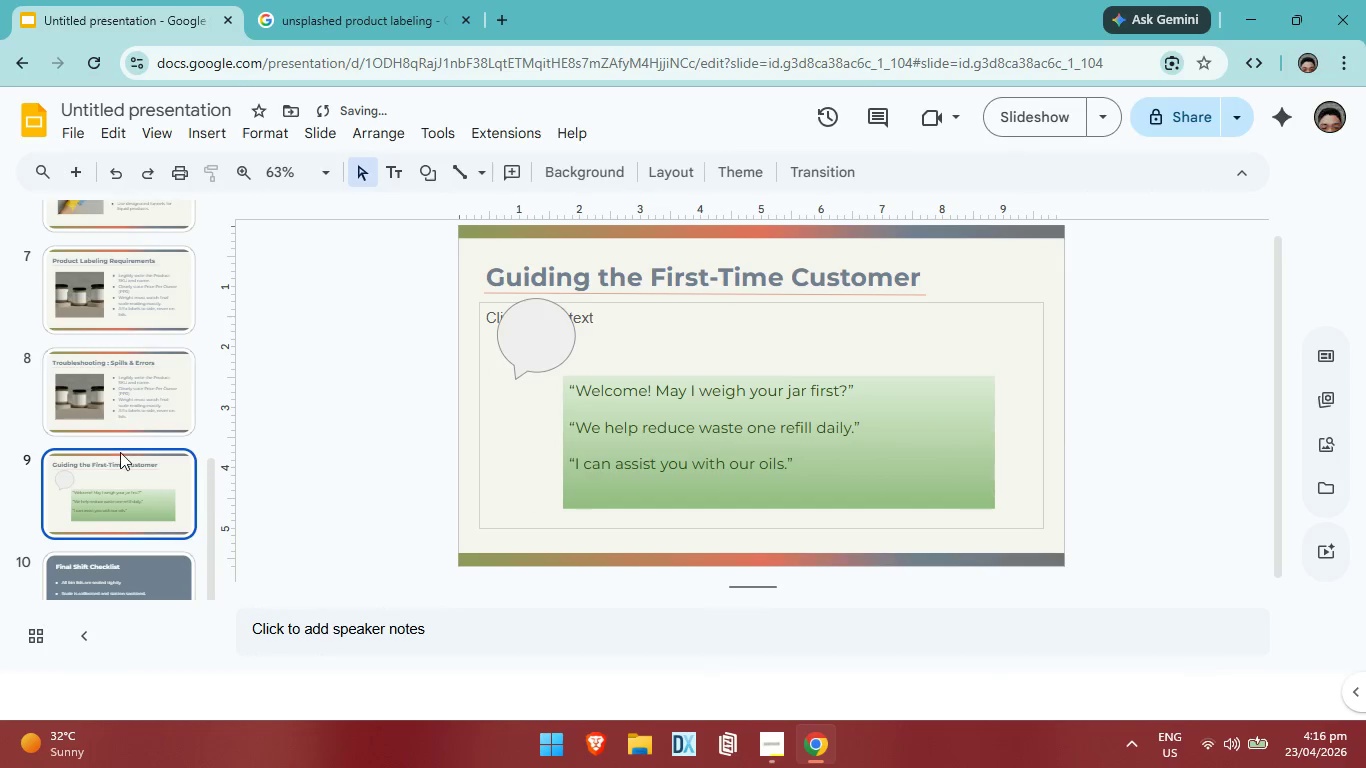 
scroll: coordinate [123, 454], scroll_direction: down, amount: 5.0
 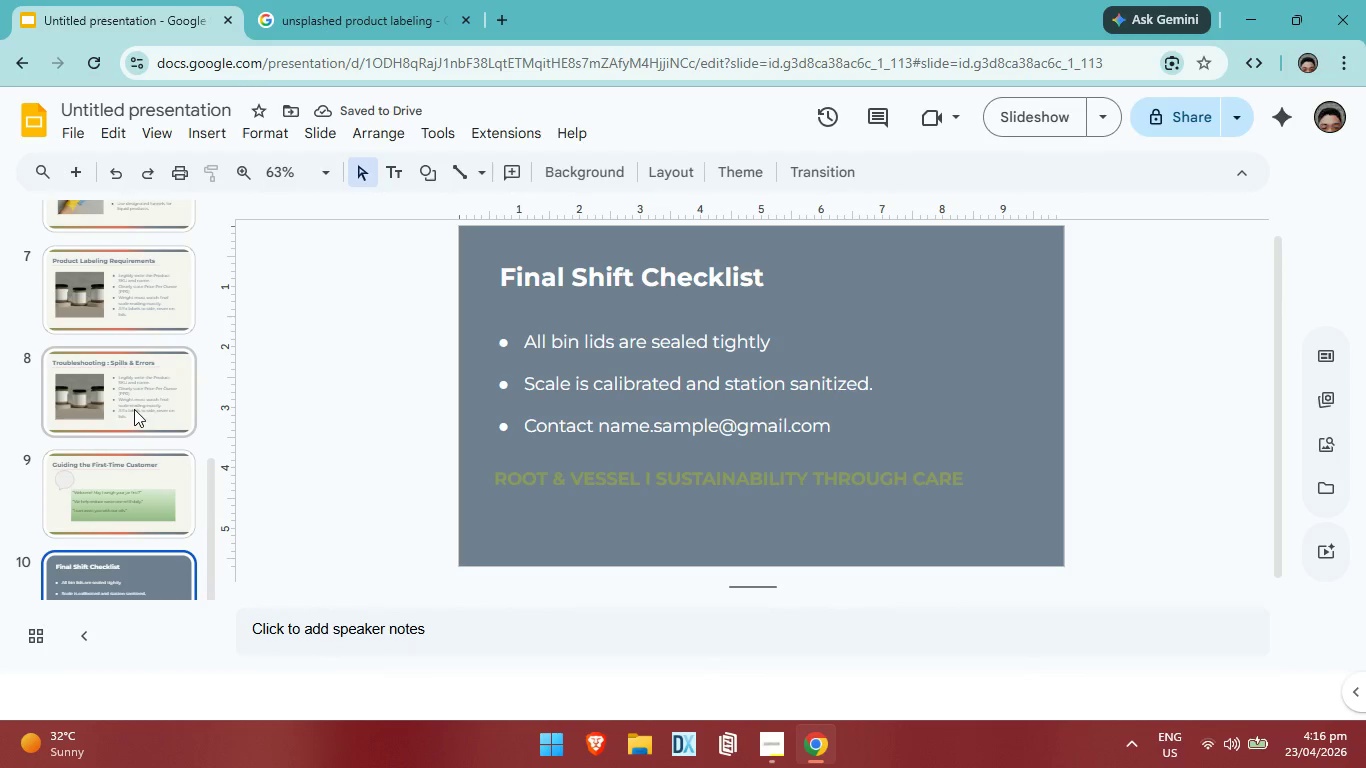 
left_click([140, 398])
 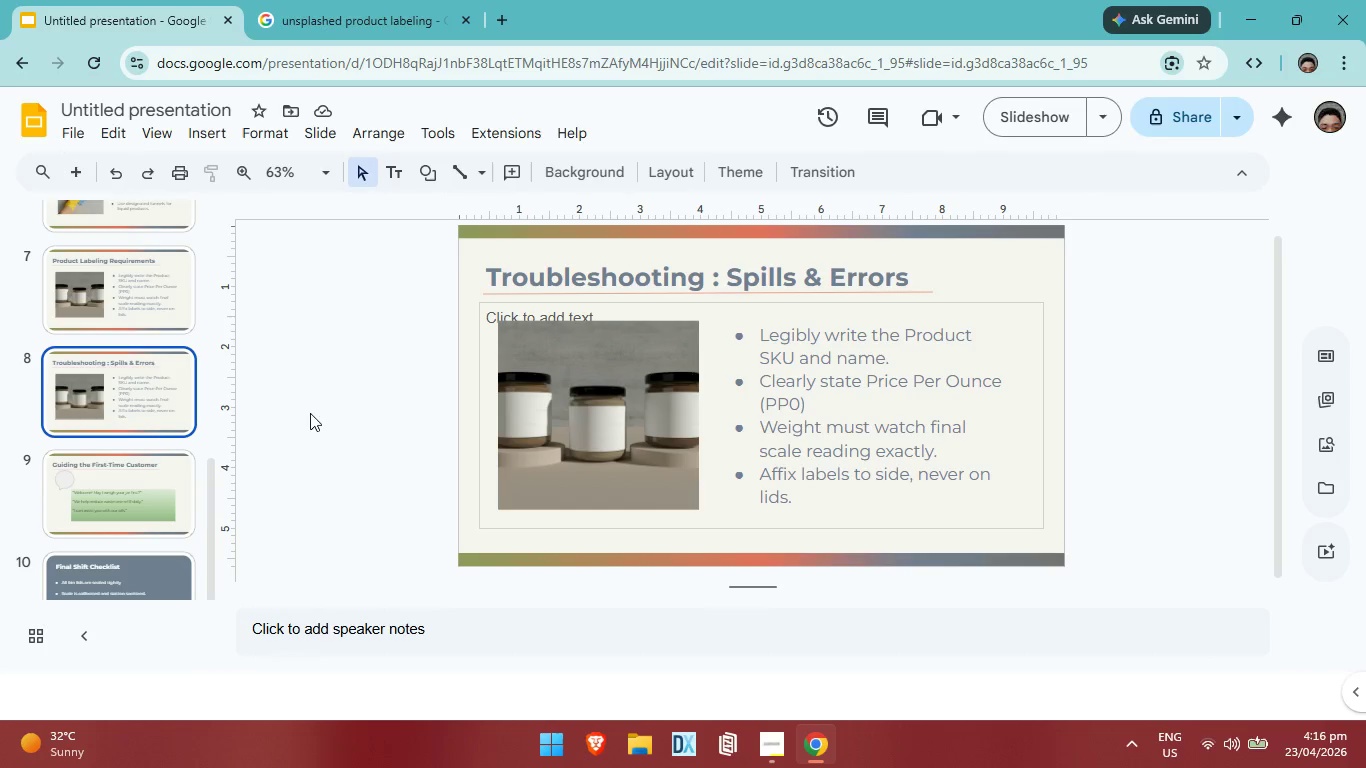 
wait(7.12)
 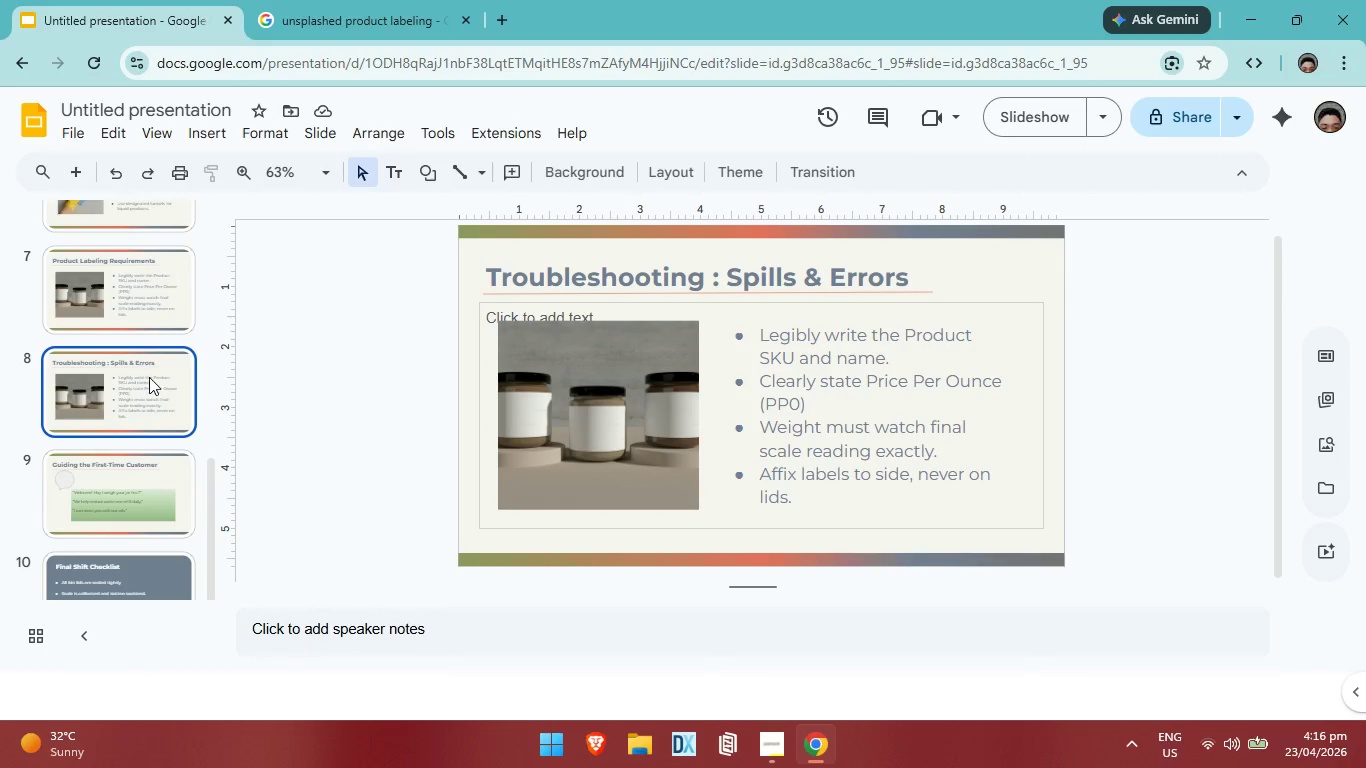 
left_click([426, 22])
 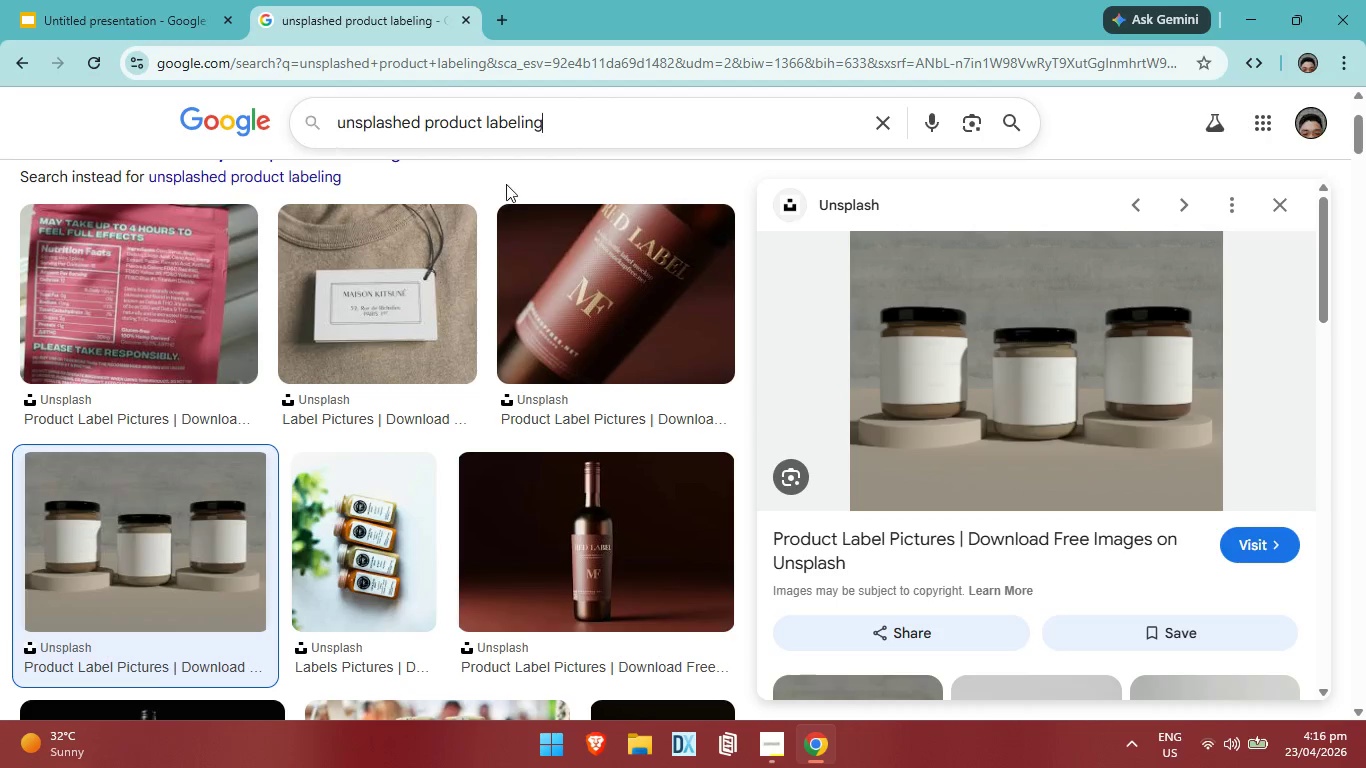 
hold_key(key=Backspace, duration=0.83)
 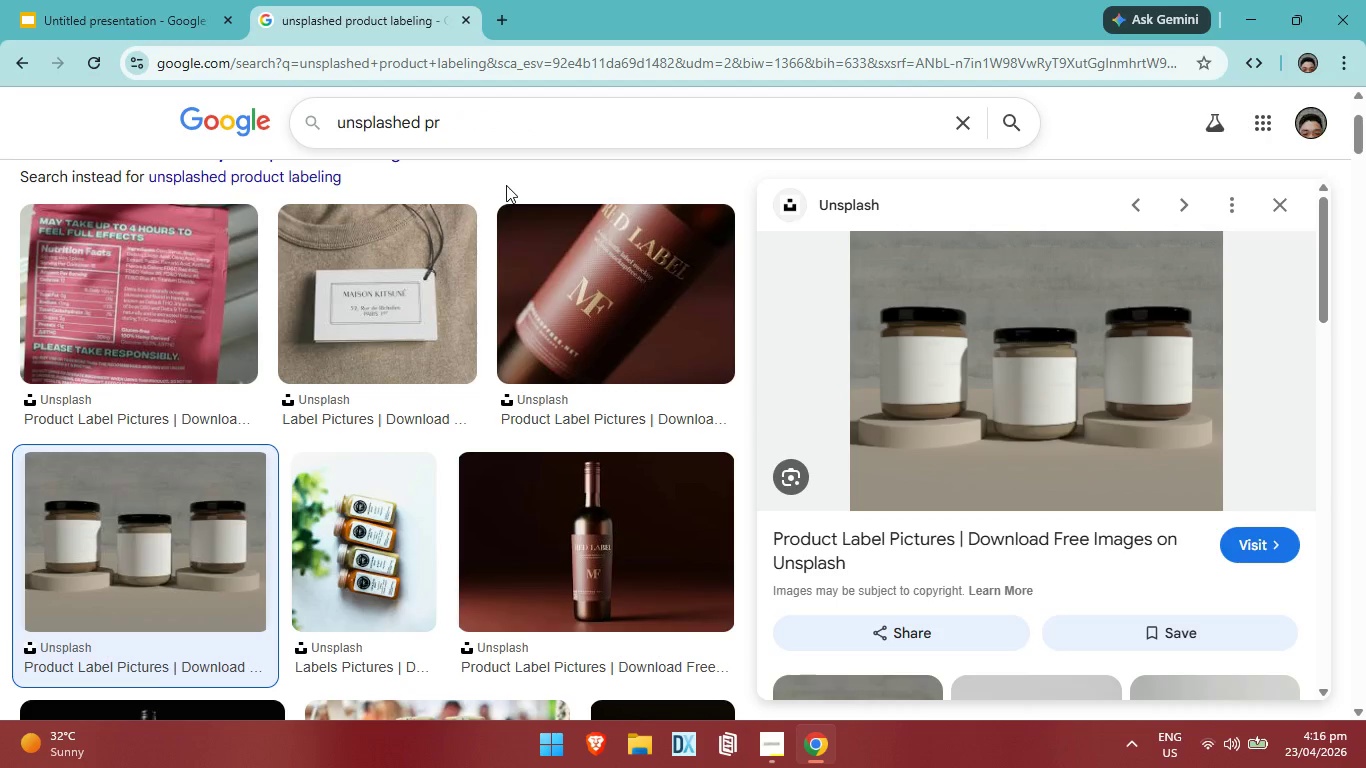 
key(Backspace)
key(Backspace)
key(Backspace)
key(Backspace)
type(warning)
 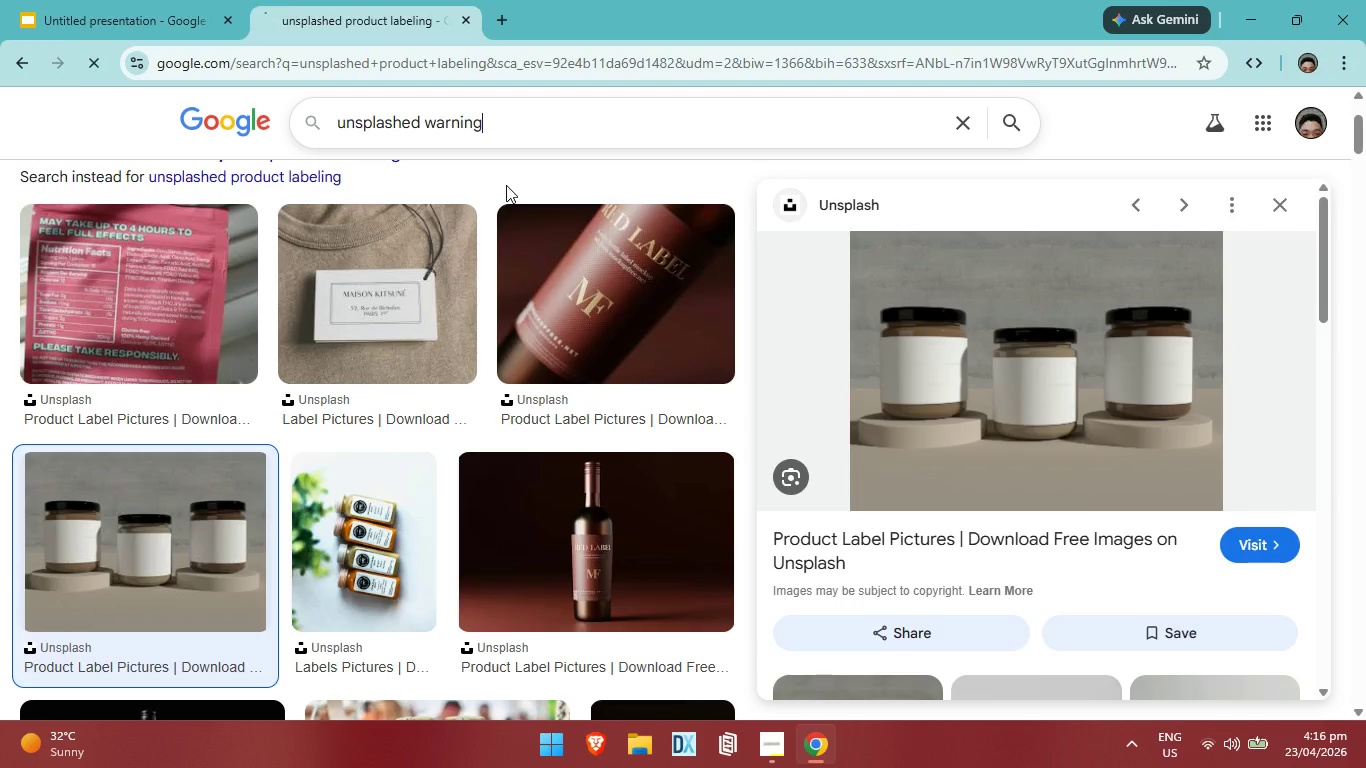 
key(Enter)
 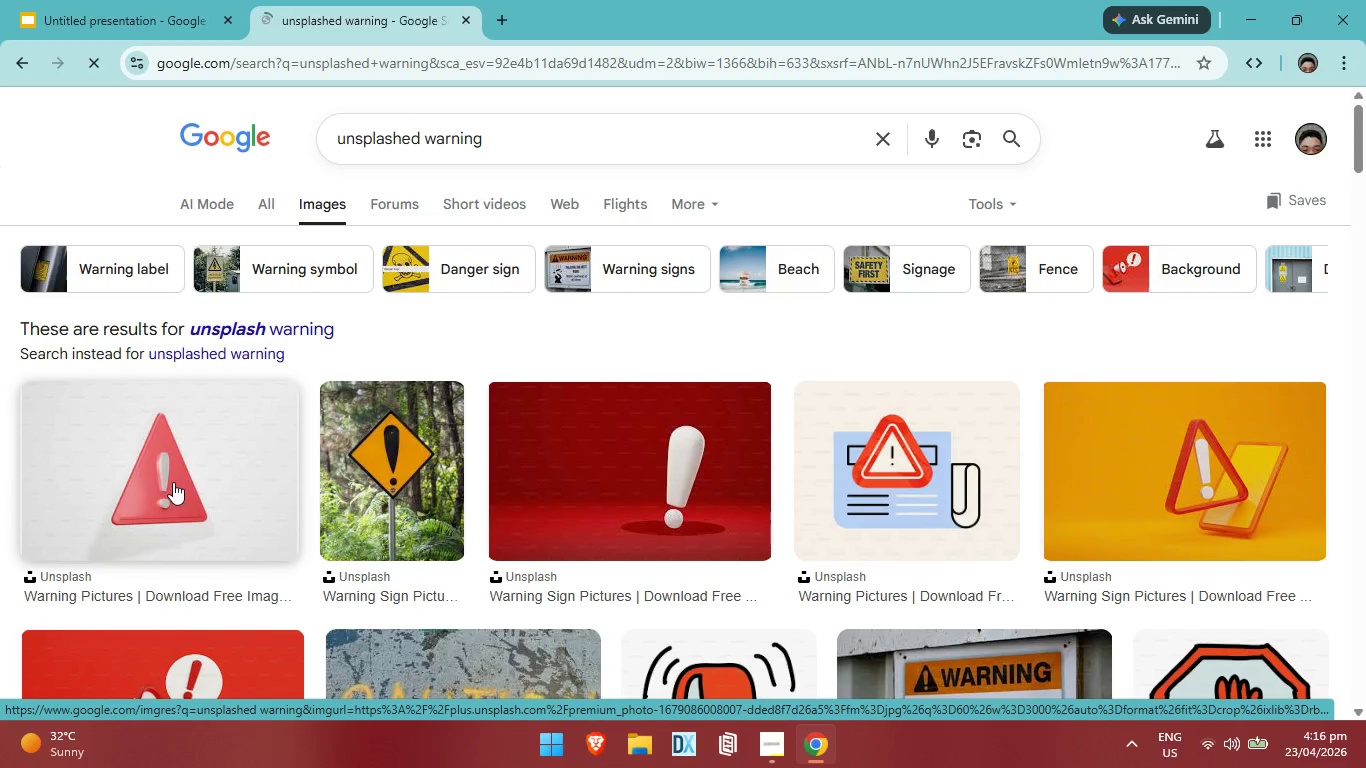 
wait(6.48)
 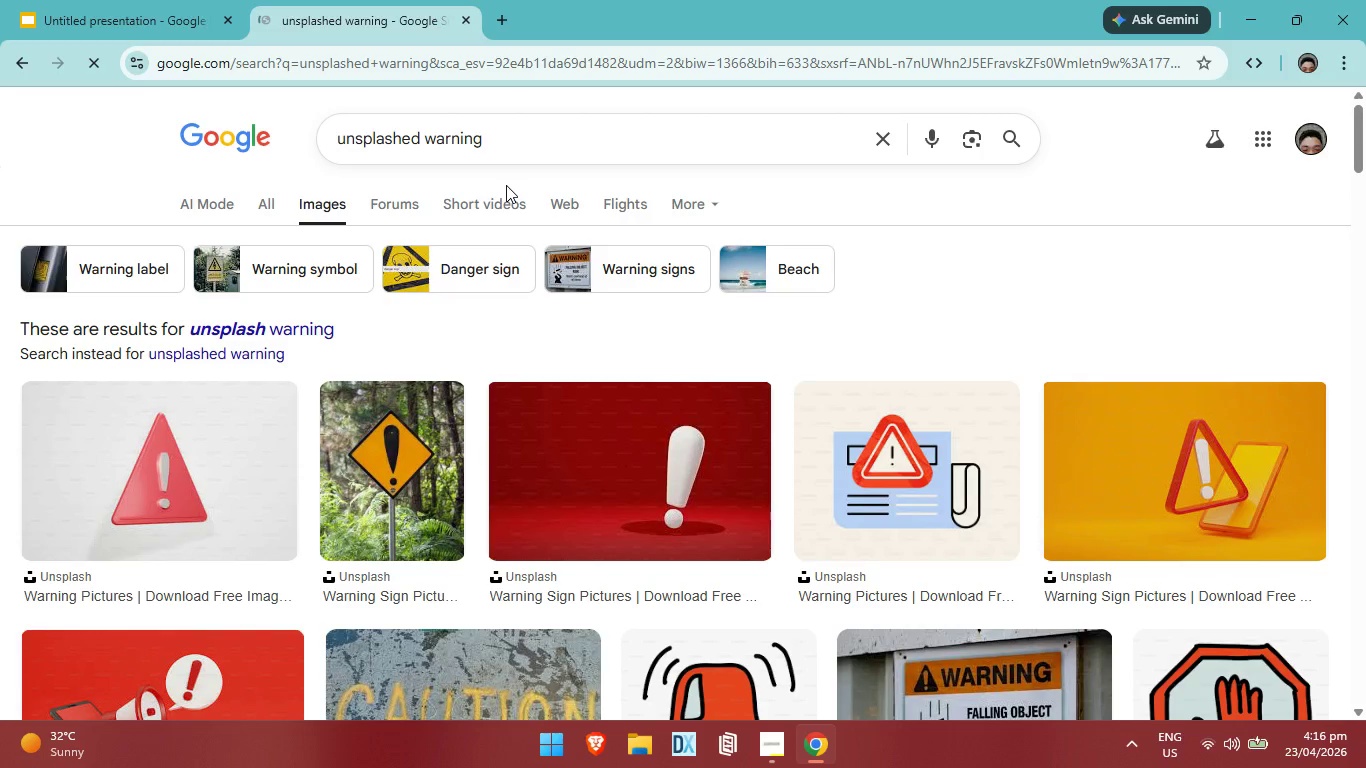 
left_click([175, 477])
 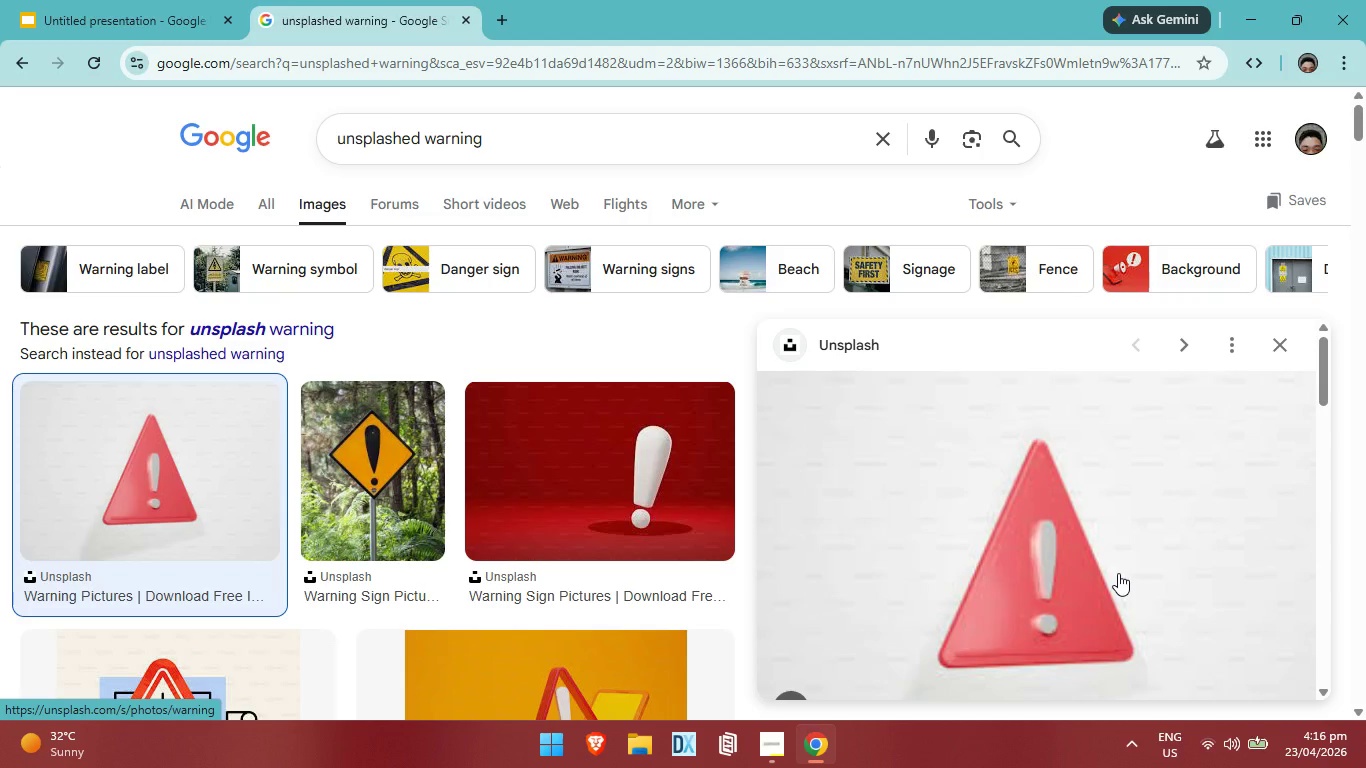 
scroll: coordinate [1076, 561], scroll_direction: down, amount: 1.0
 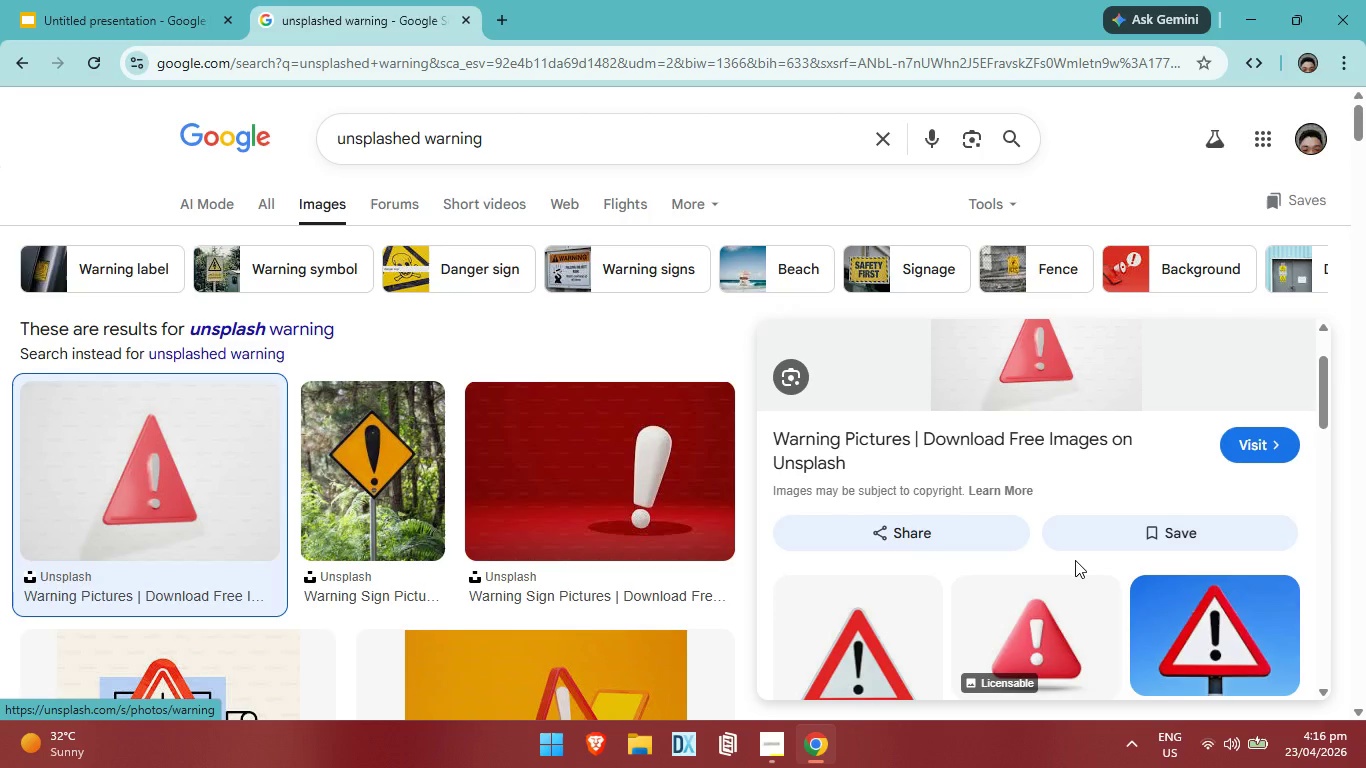 
scroll: coordinate [1091, 505], scroll_direction: up, amount: 1.0
 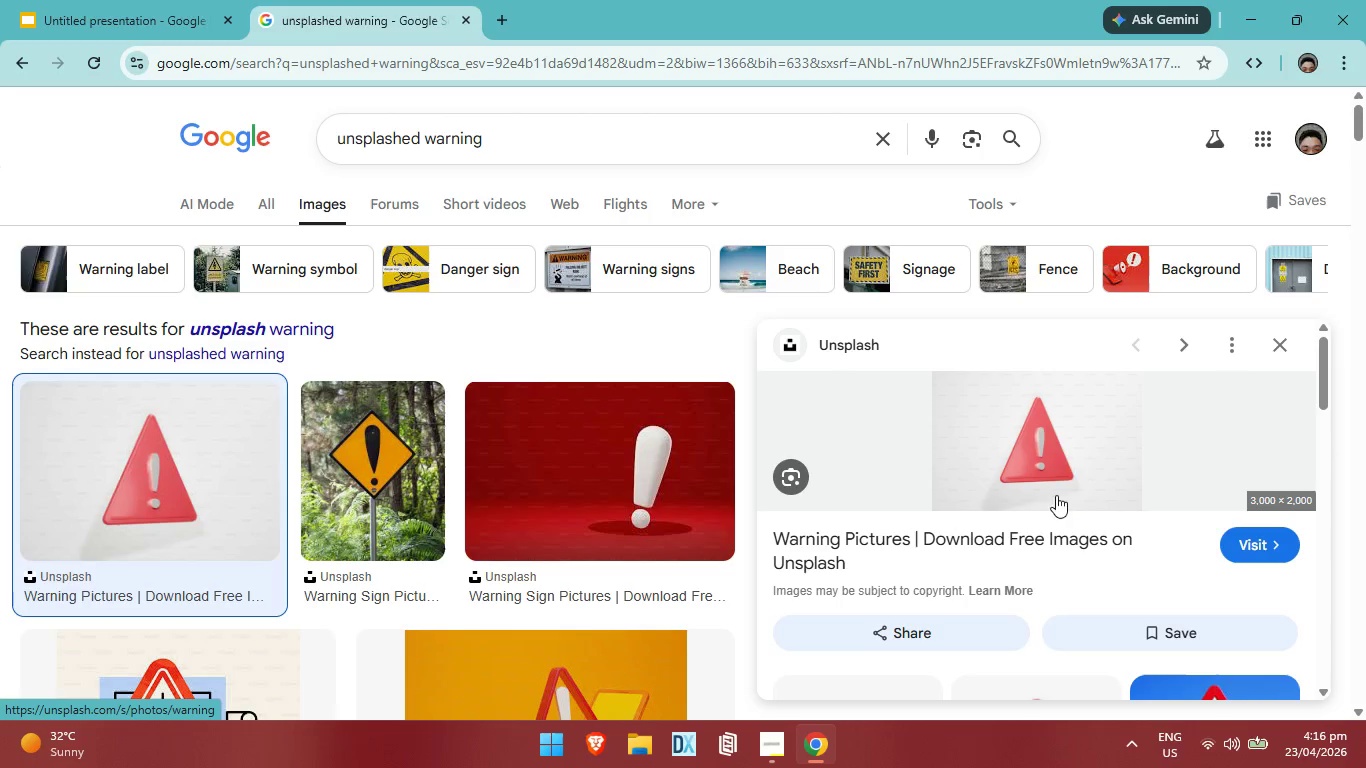 
right_click([1058, 450])
 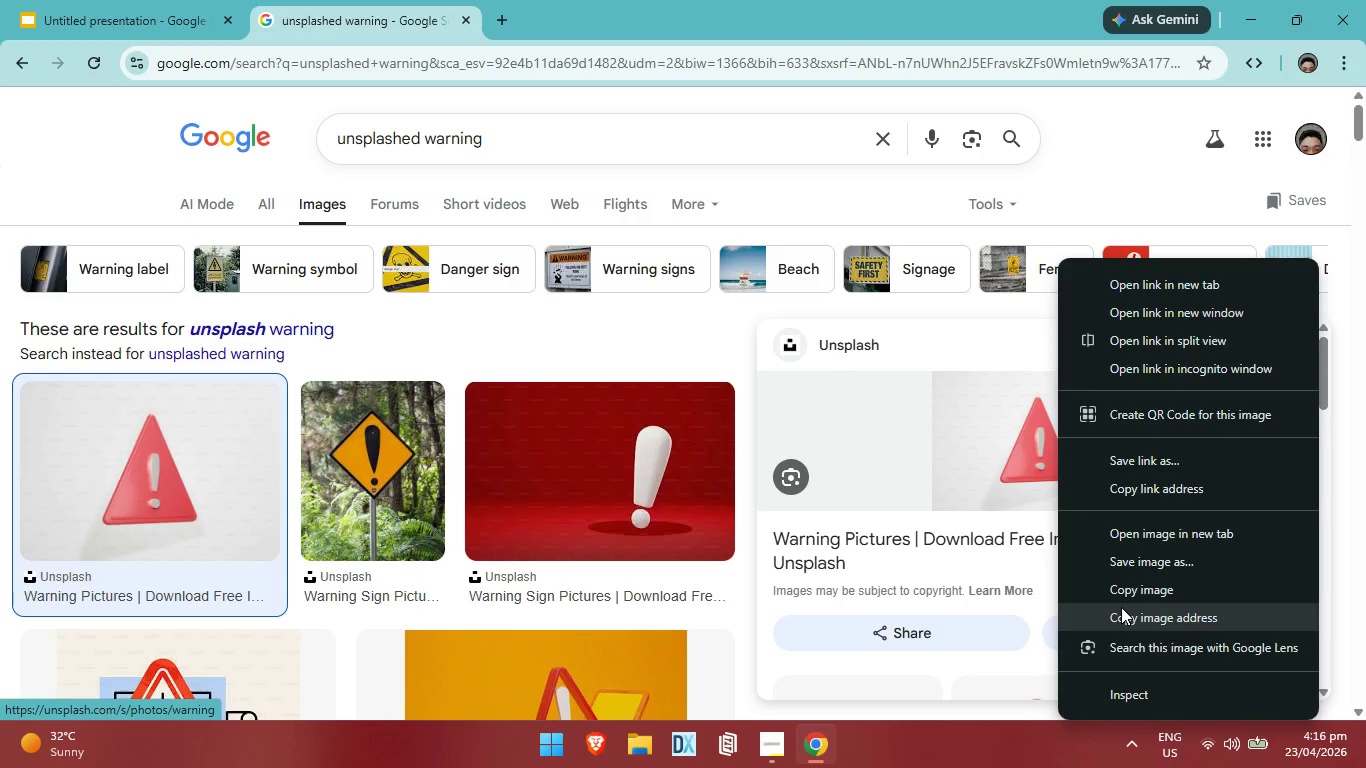 
left_click([1122, 608])
 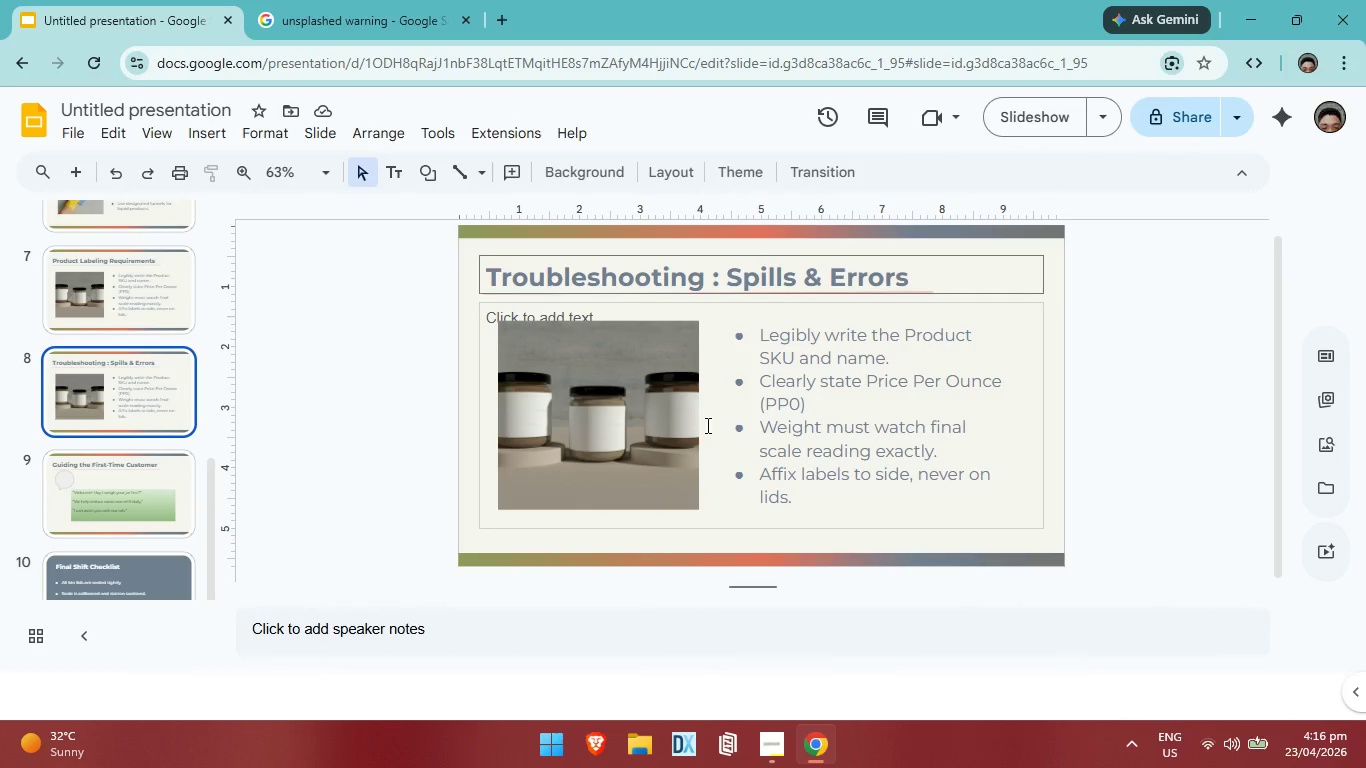 
left_click([627, 412])
 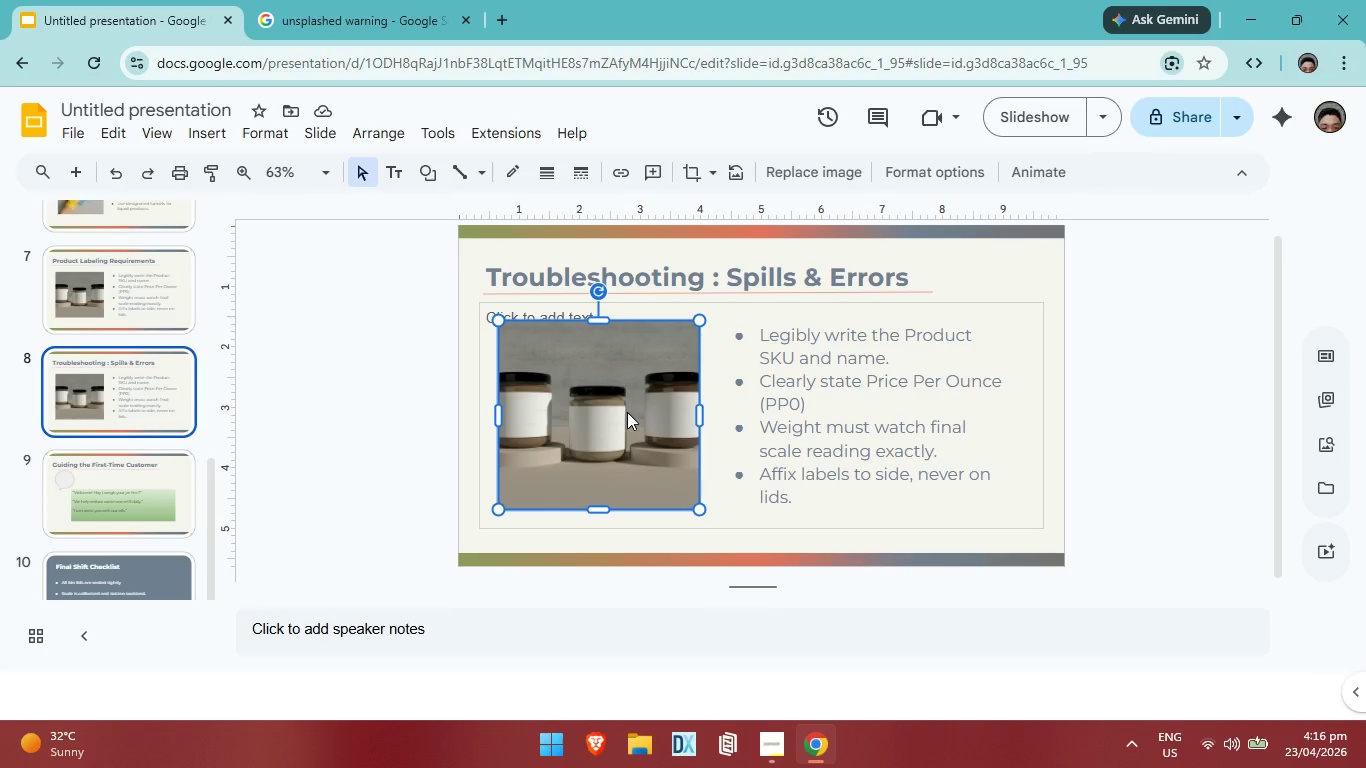 
key(Backspace)
 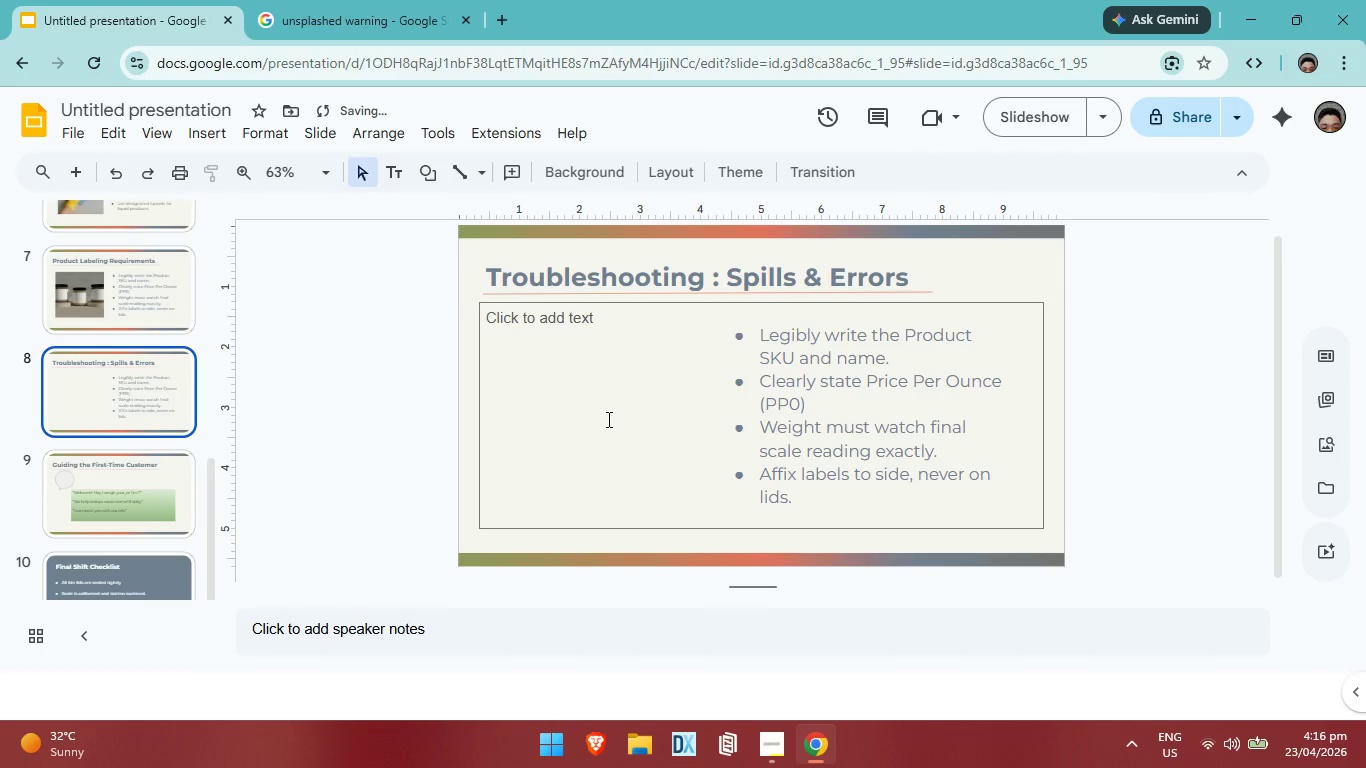 
left_click([607, 419])
 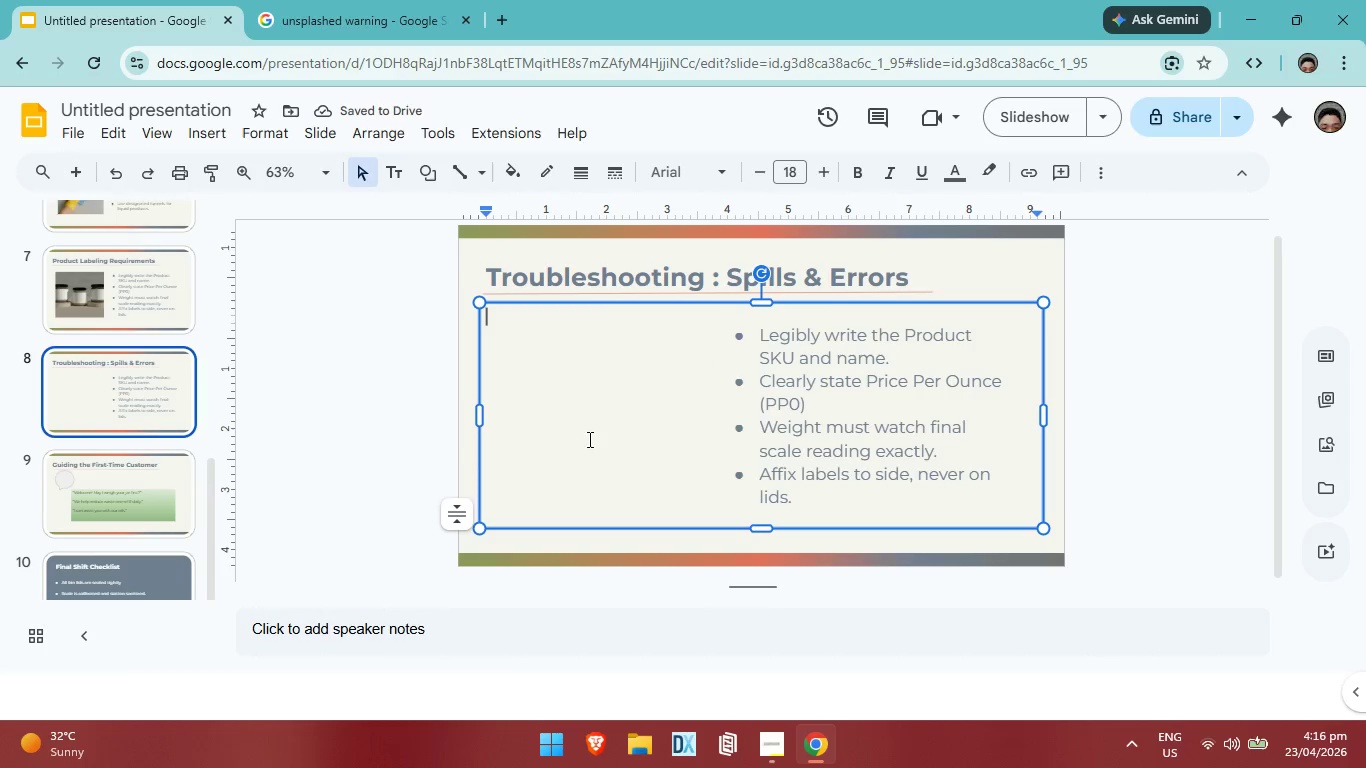 
left_click([641, 417])
 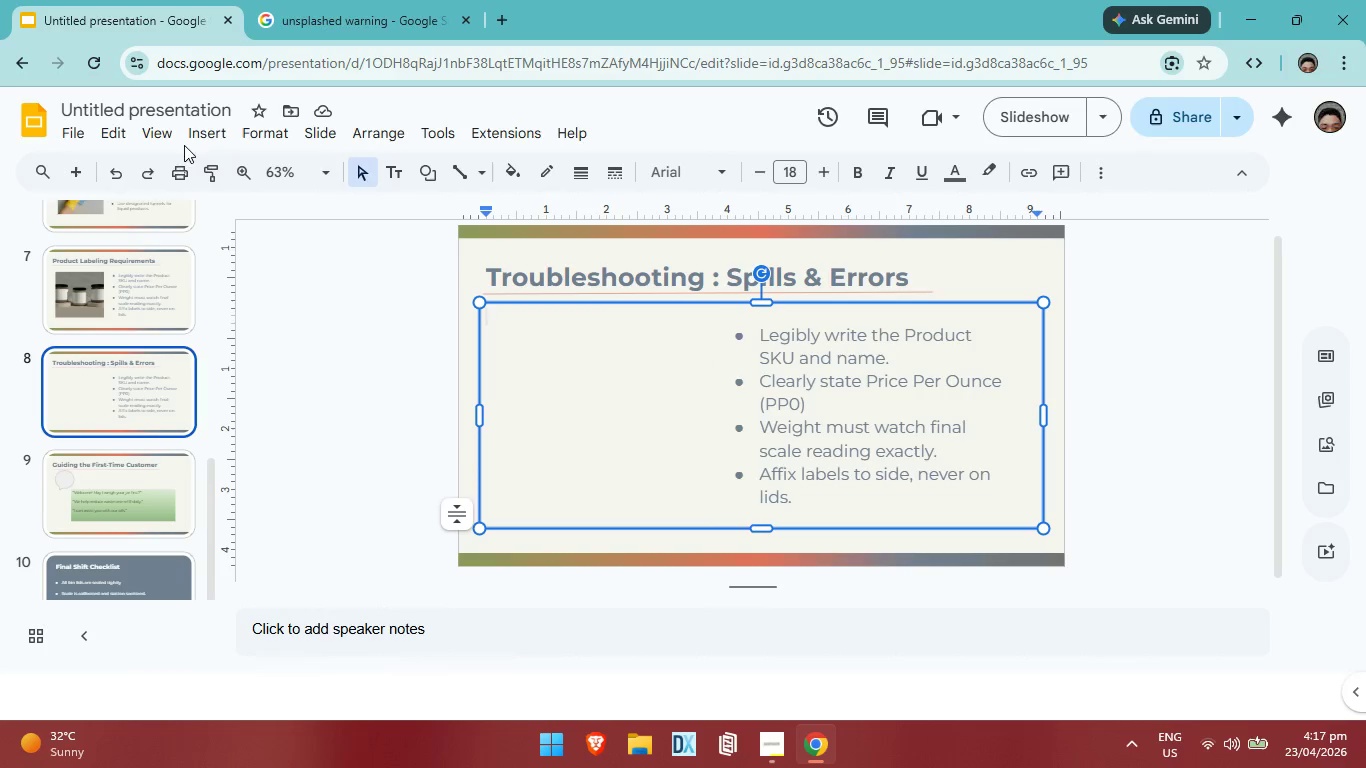 
left_click([166, 137])
 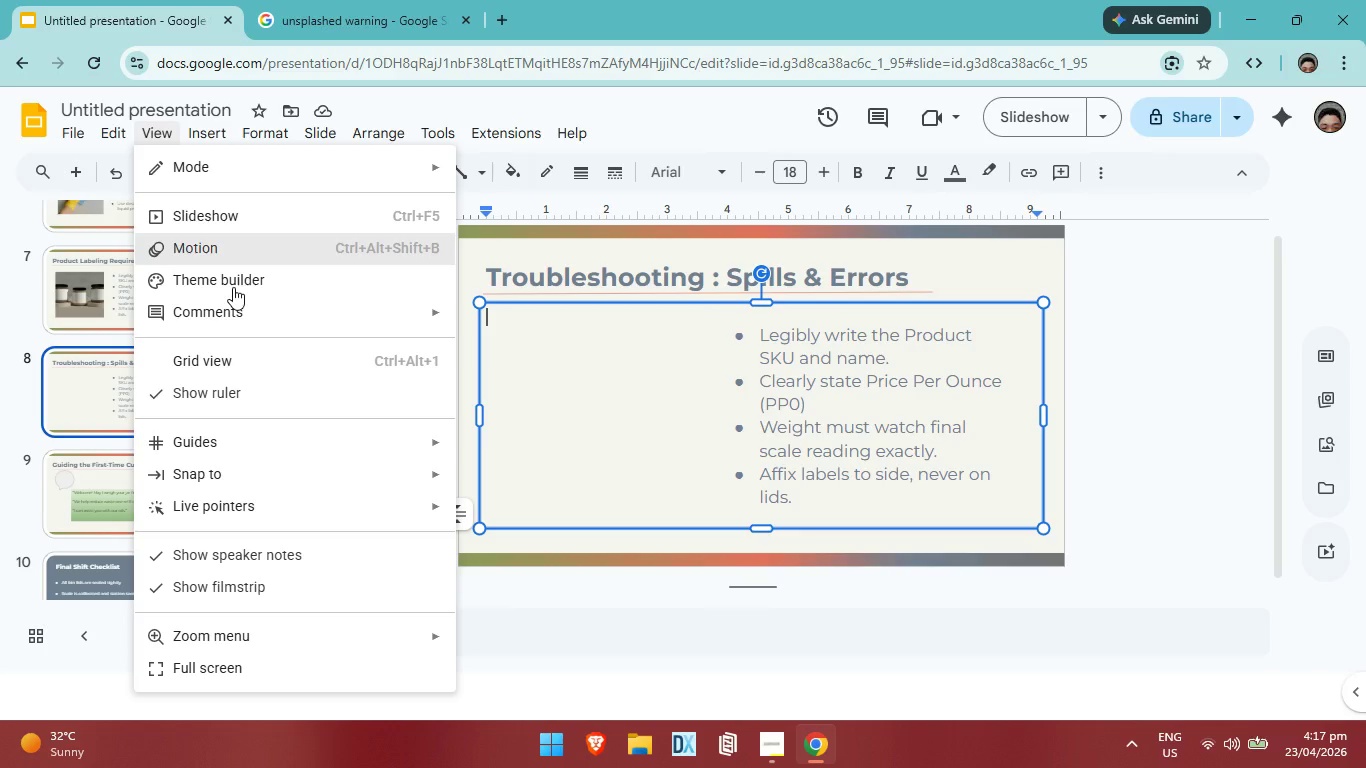 
left_click([254, 280])
 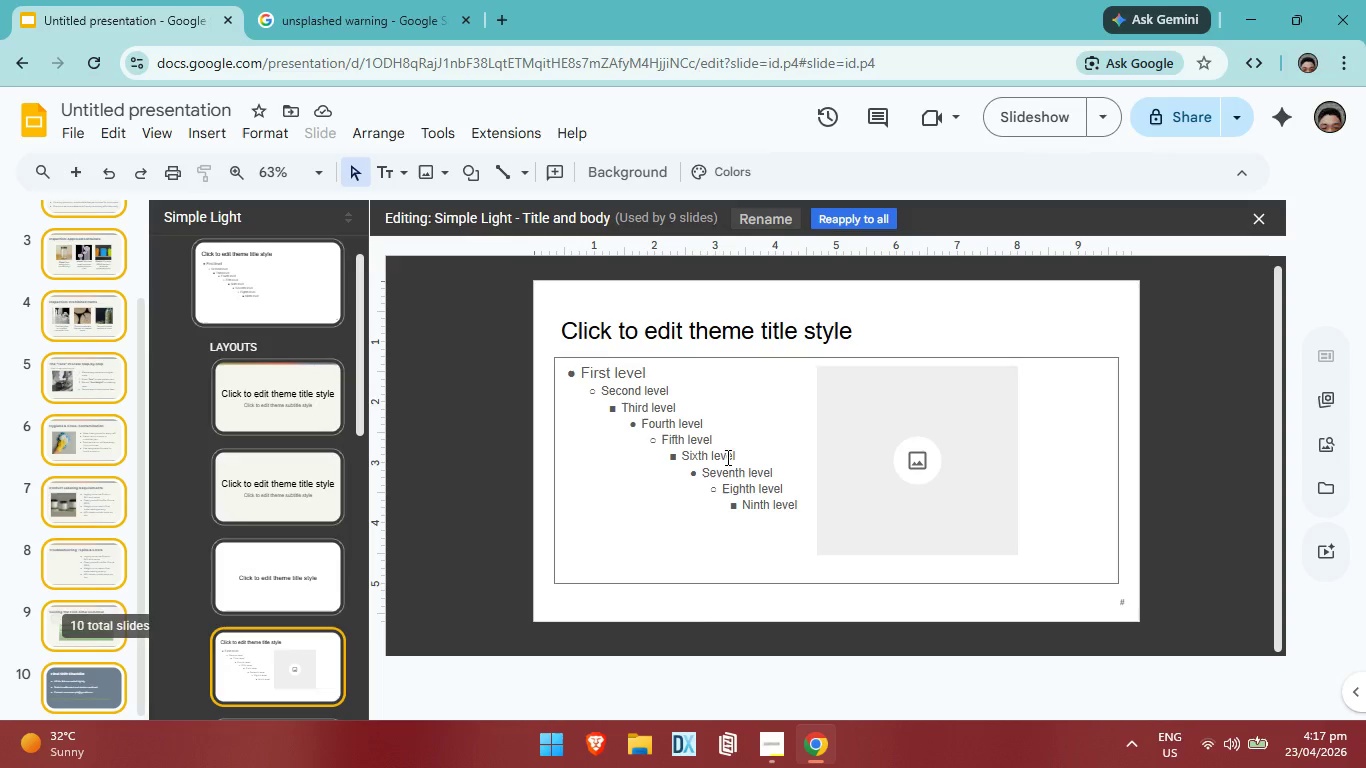 
left_click([854, 458])
 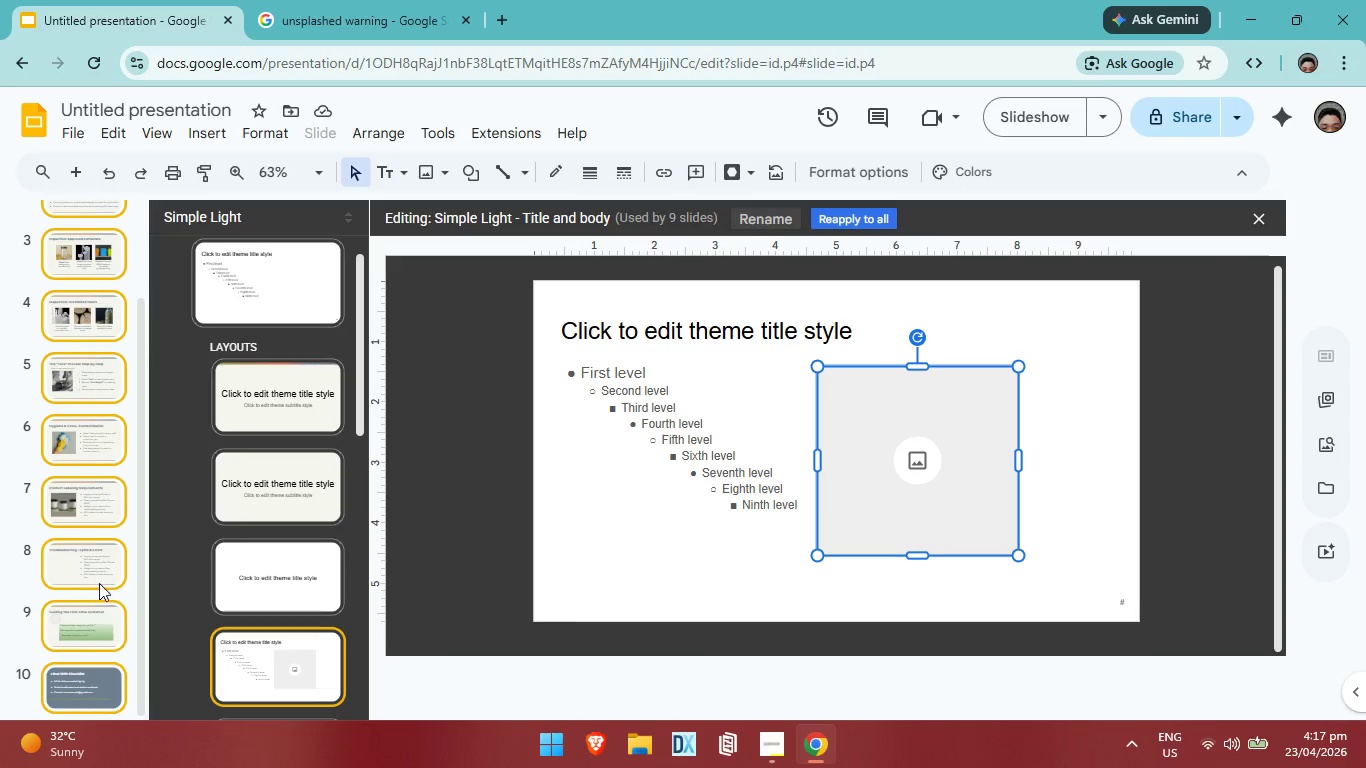 
scroll: coordinate [101, 573], scroll_direction: down, amount: 7.0
 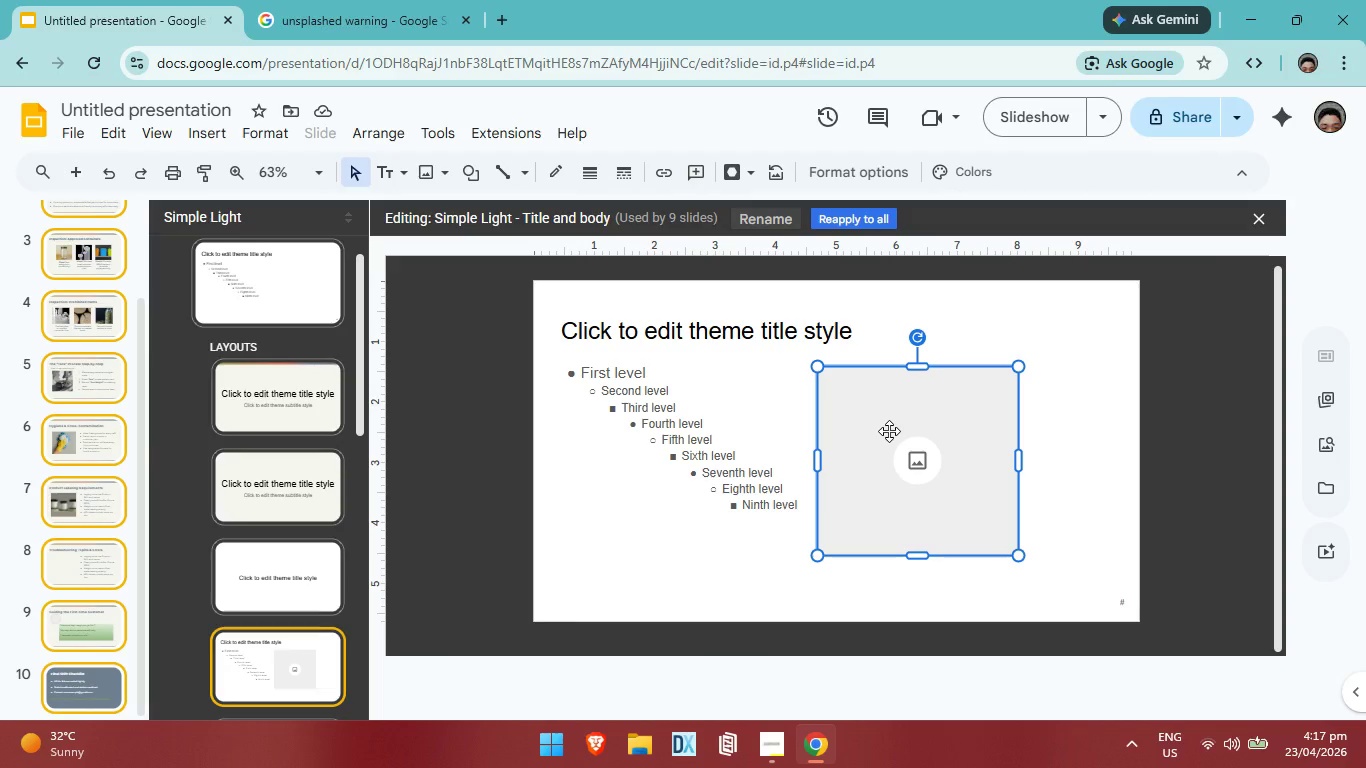 
left_click([889, 431])
 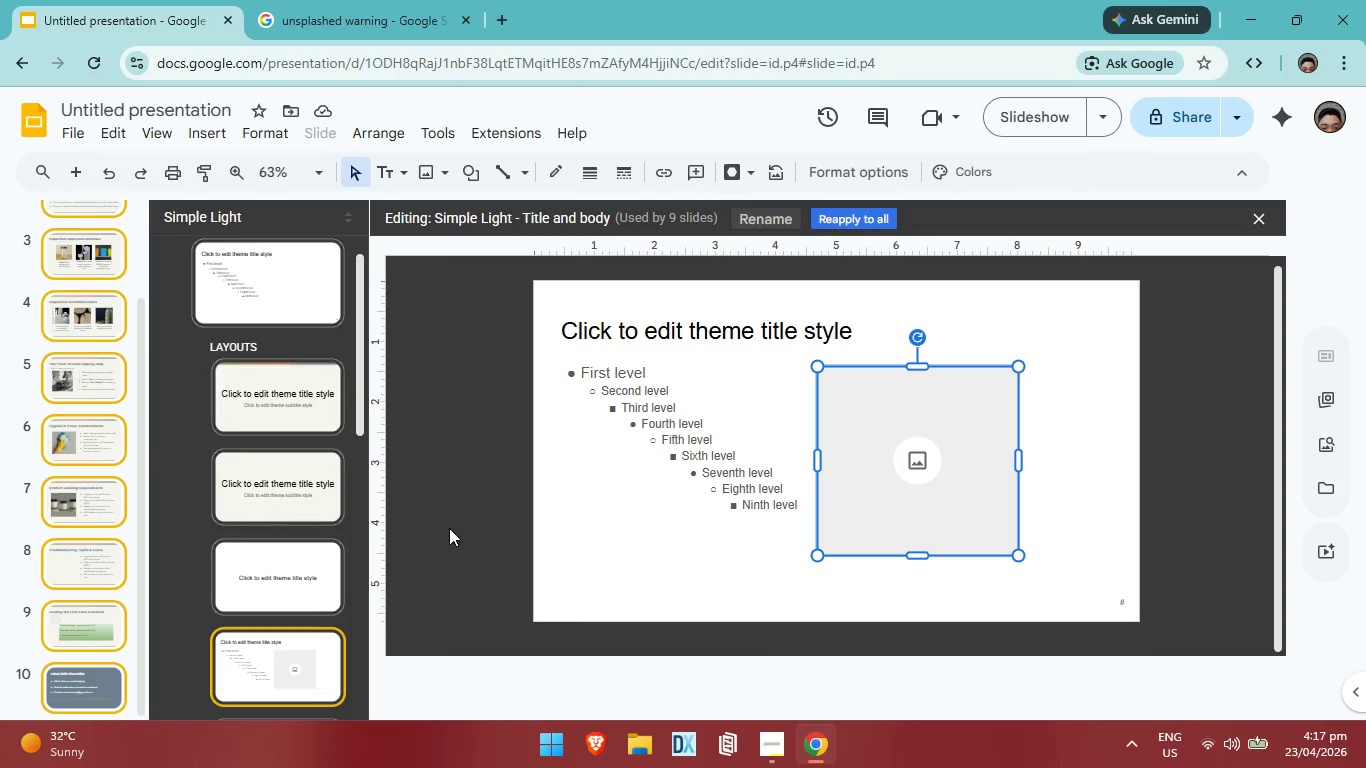 
scroll: coordinate [73, 381], scroll_direction: up, amount: 6.0
 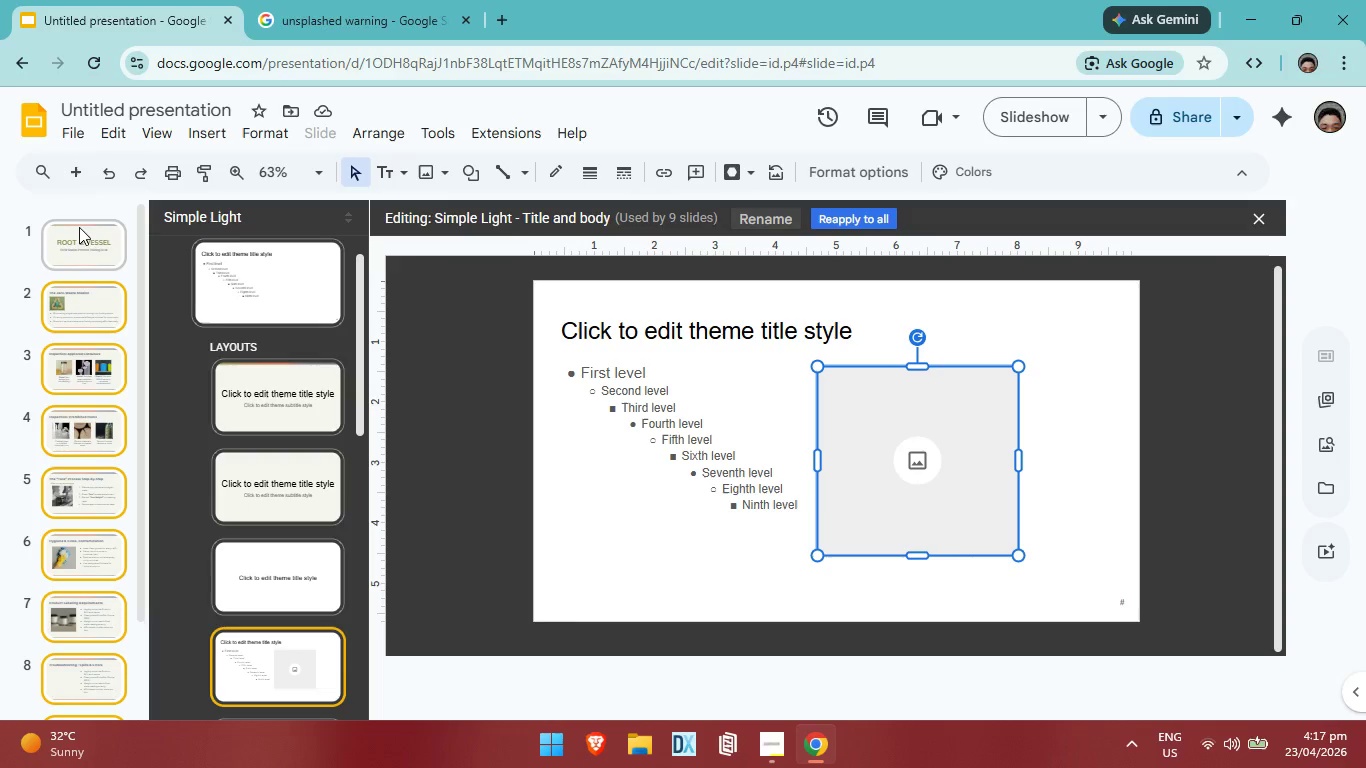 
left_click_drag(start_coordinate=[79, 227], to_coordinate=[84, 225])
 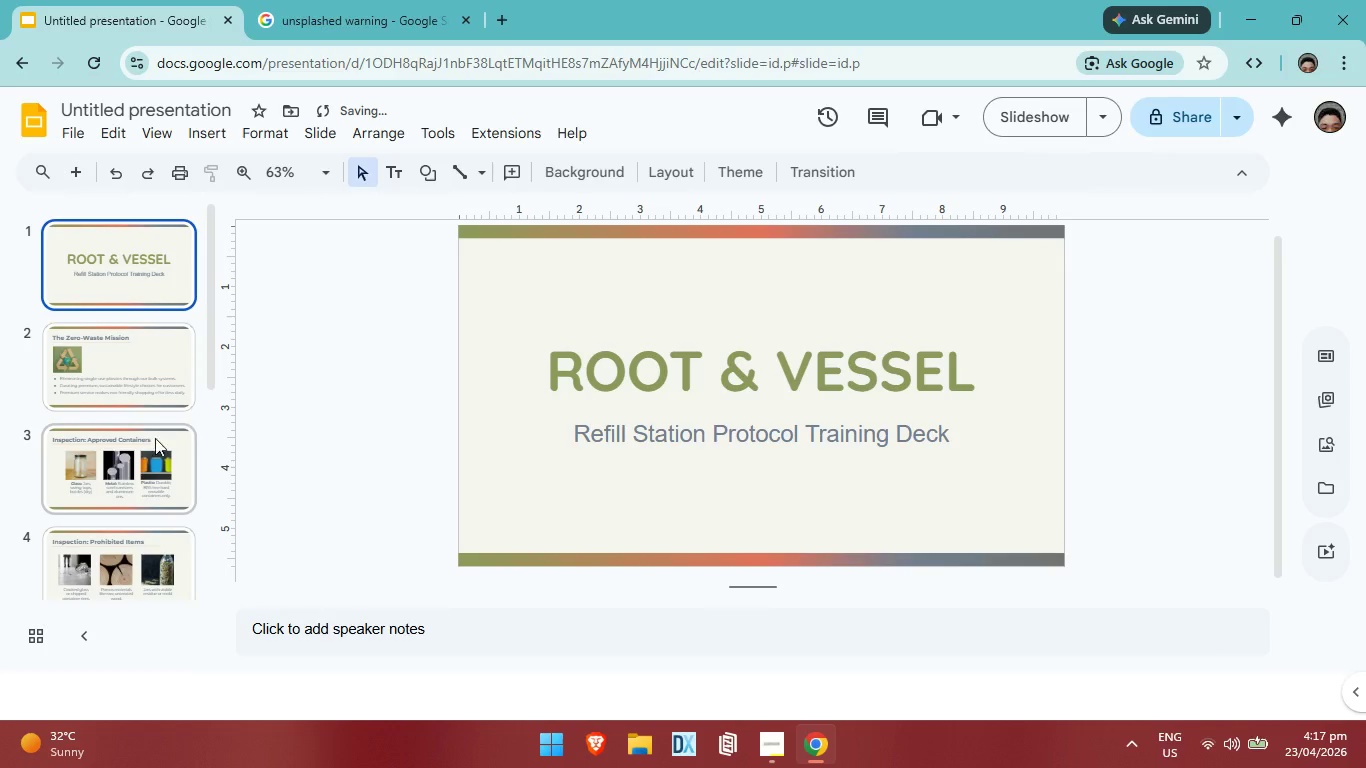 
scroll: coordinate [151, 444], scroll_direction: down, amount: 9.0
 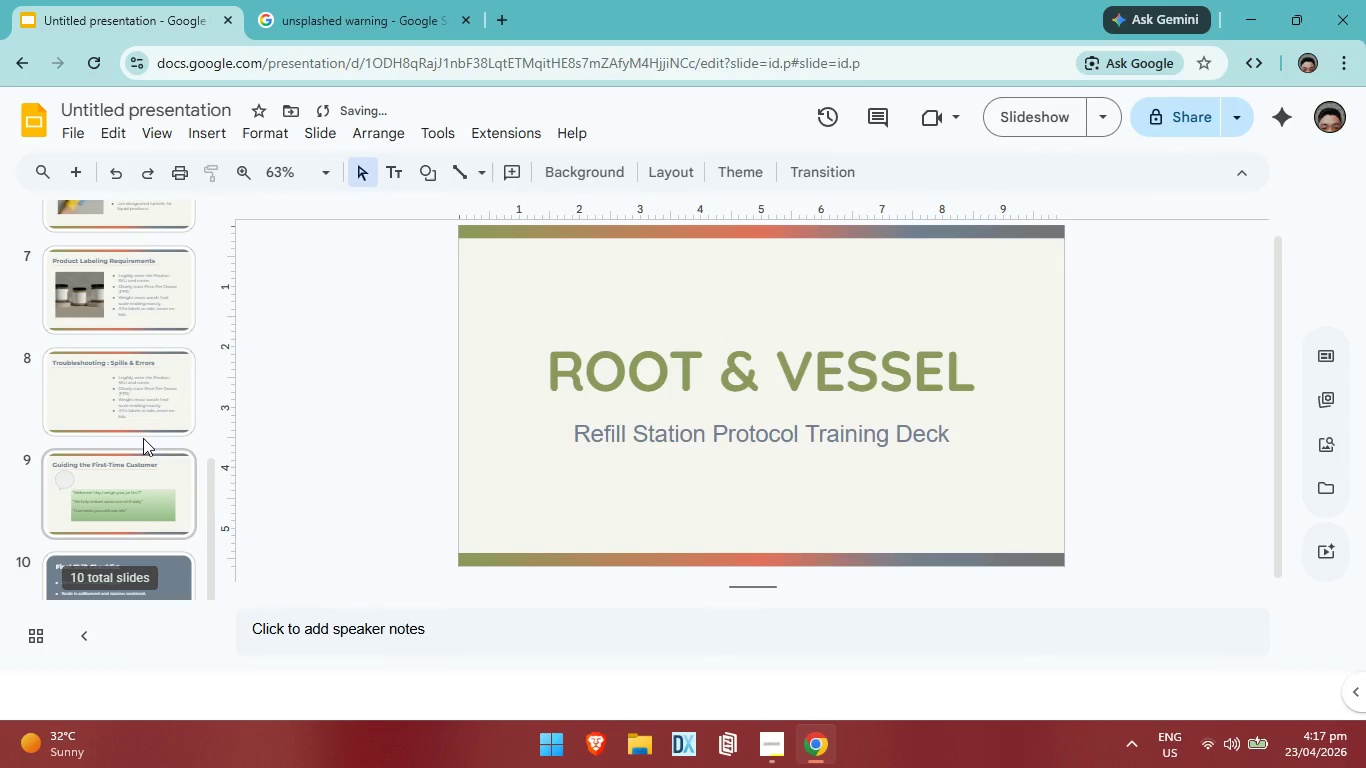 
left_click([158, 403])
 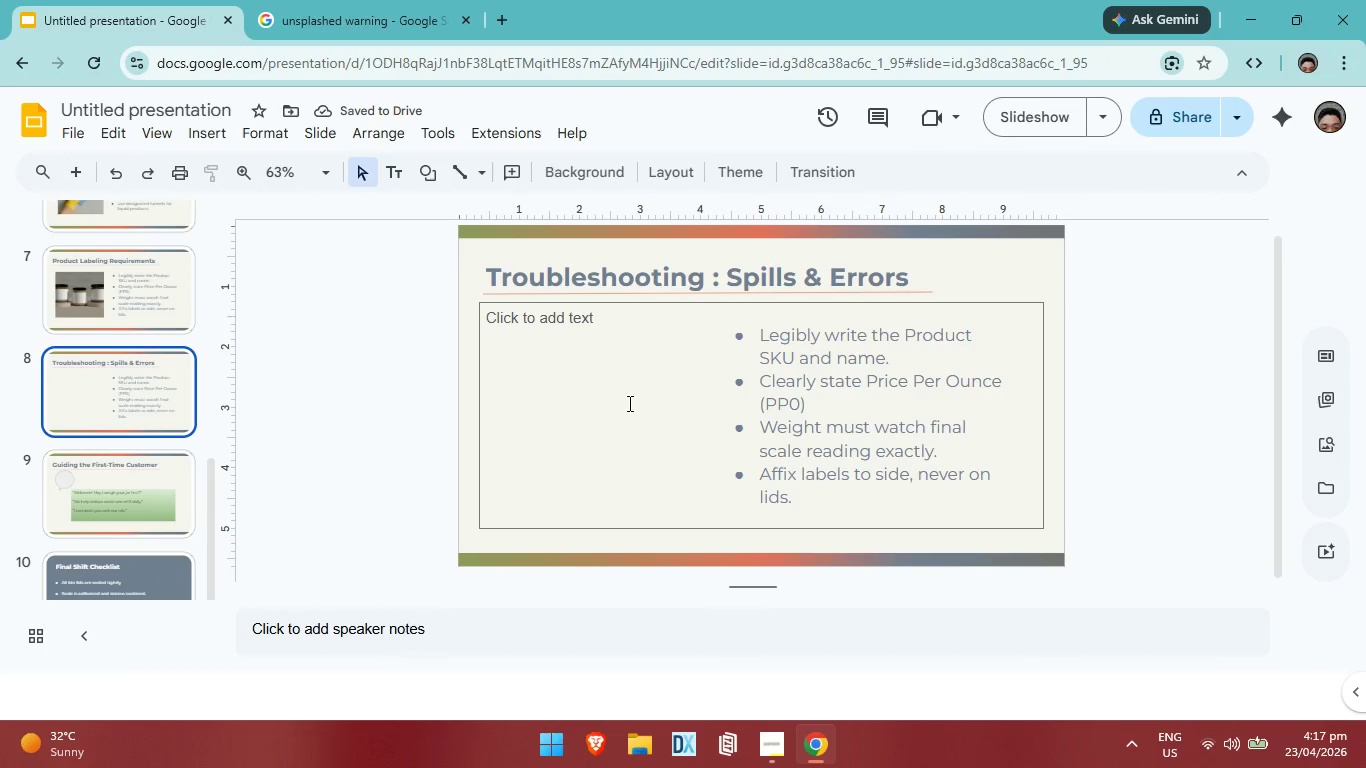 
left_click([628, 403])
 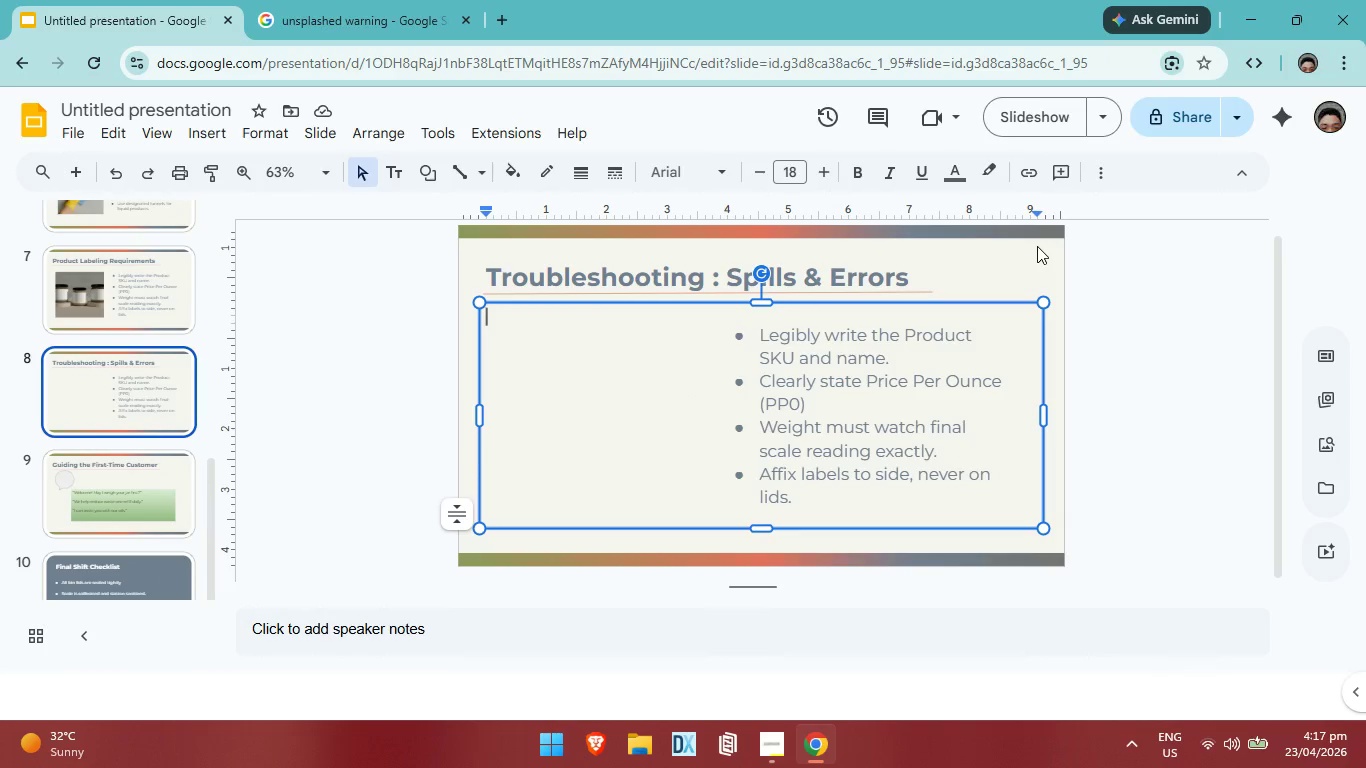 
wait(5.58)
 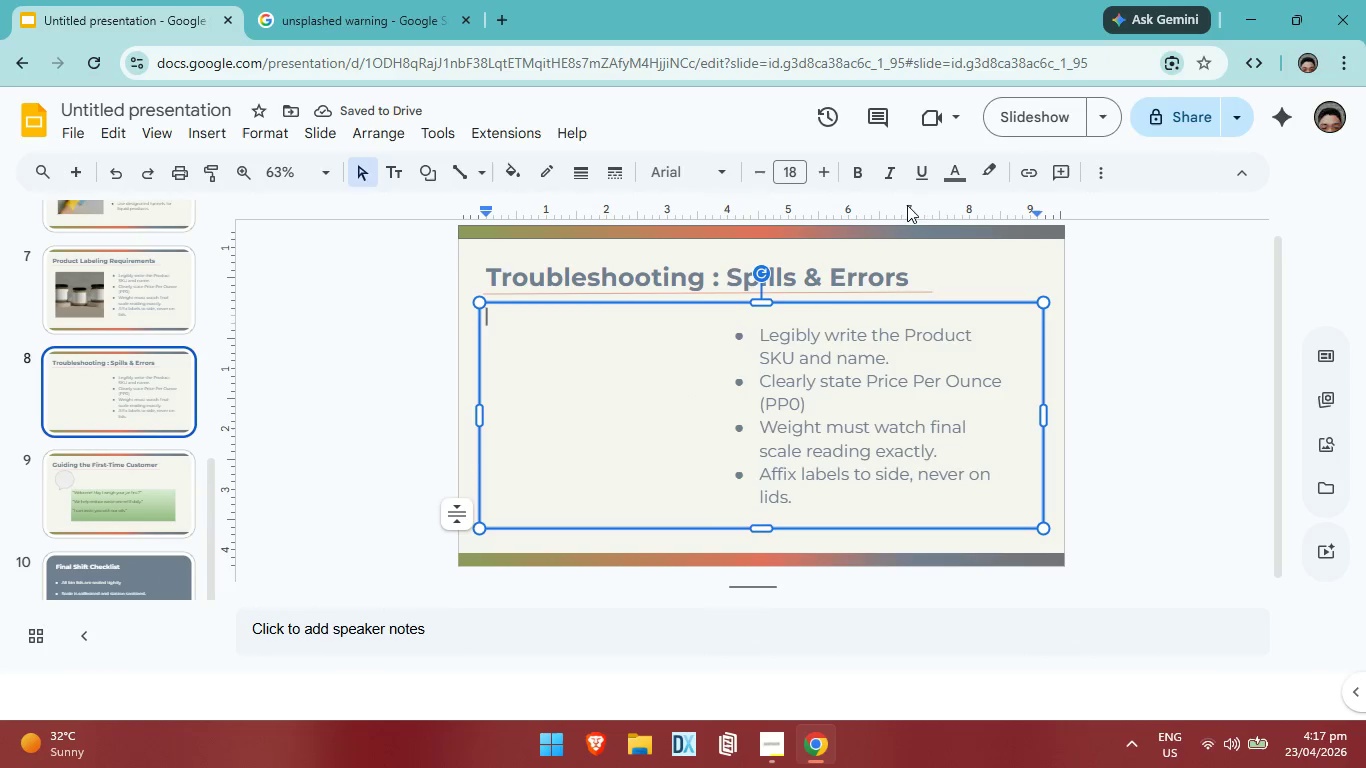 
left_click([679, 171])
 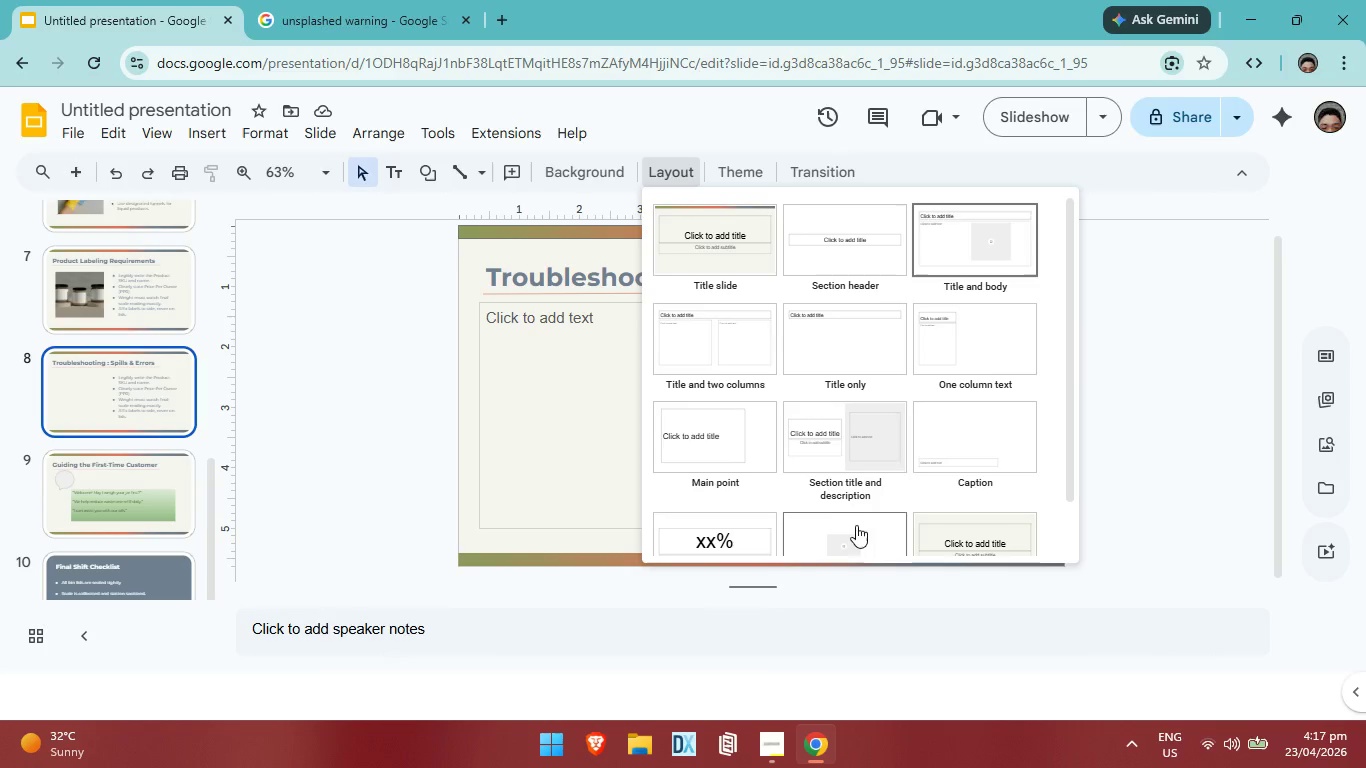 
left_click([986, 250])
 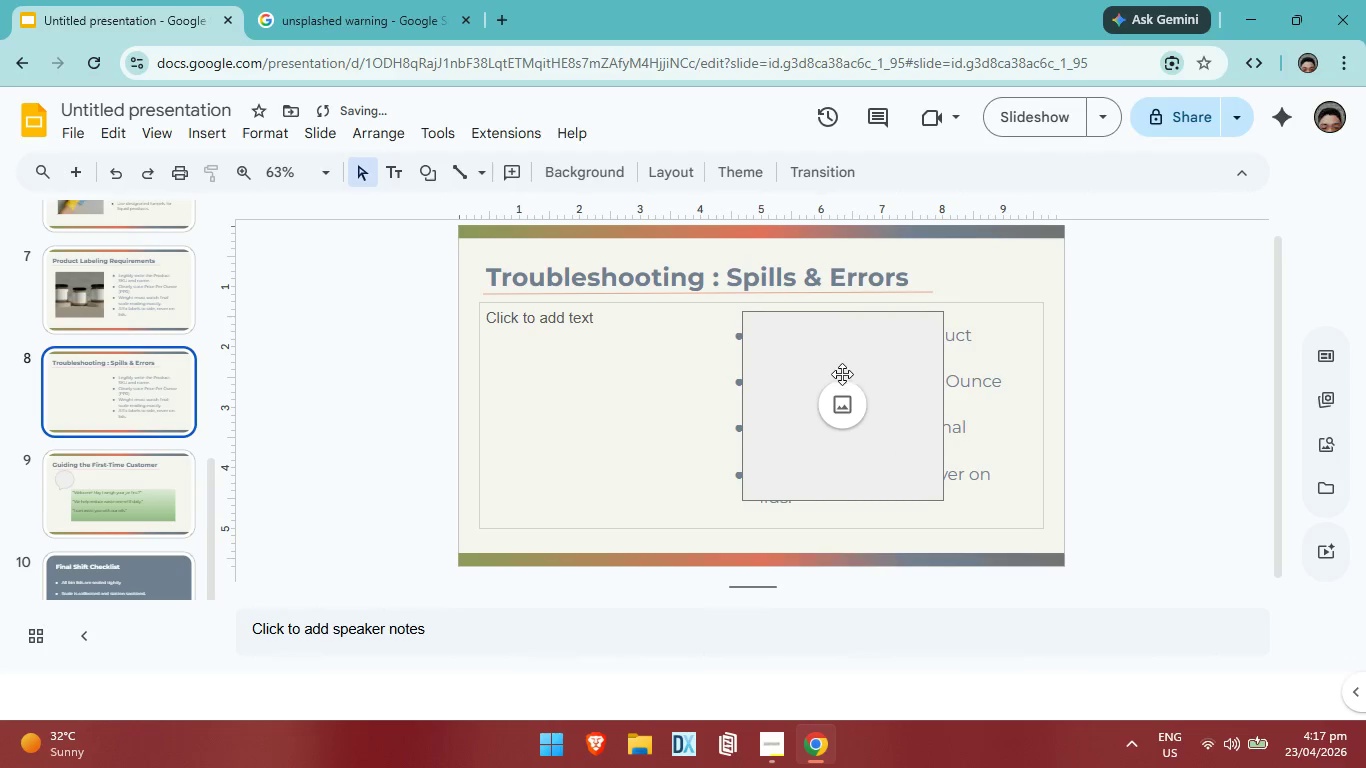 
left_click_drag(start_coordinate=[842, 391], to_coordinate=[616, 389])
 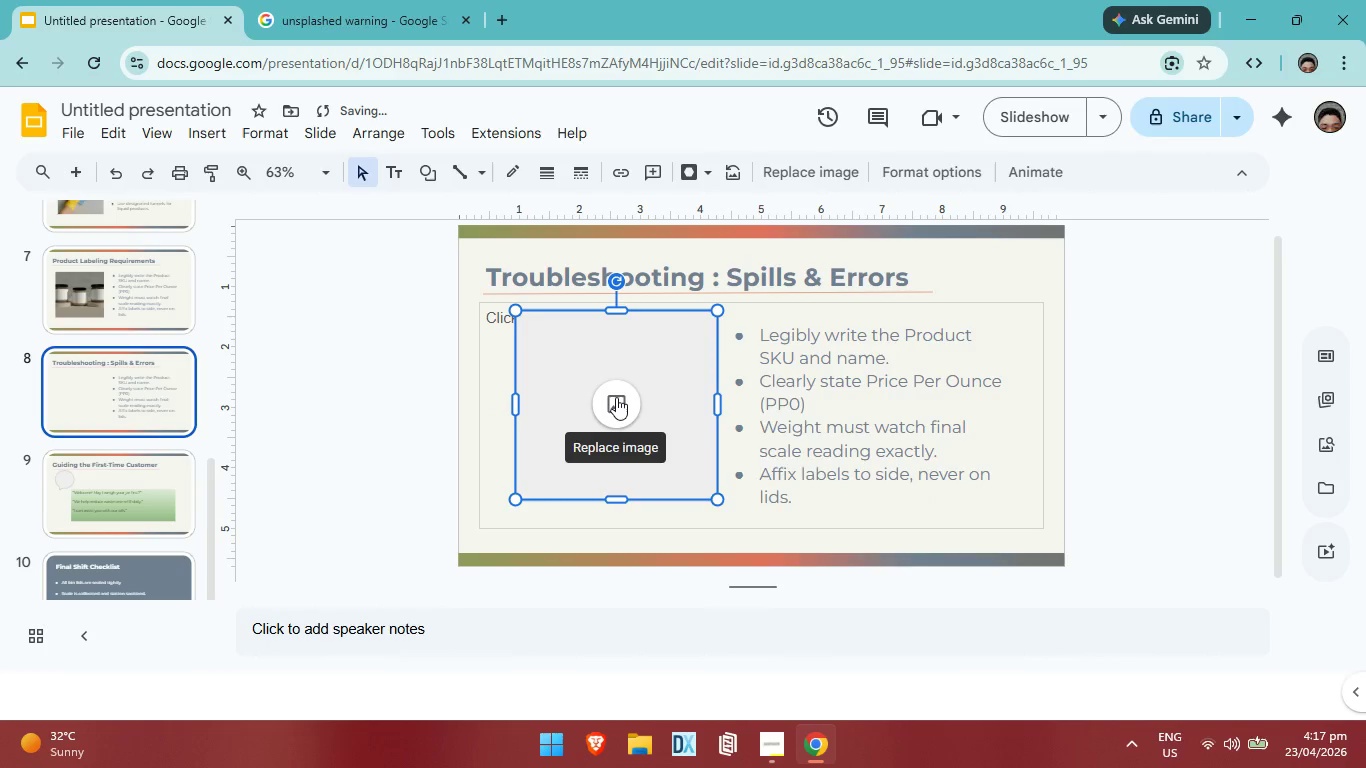 
left_click([616, 397])
 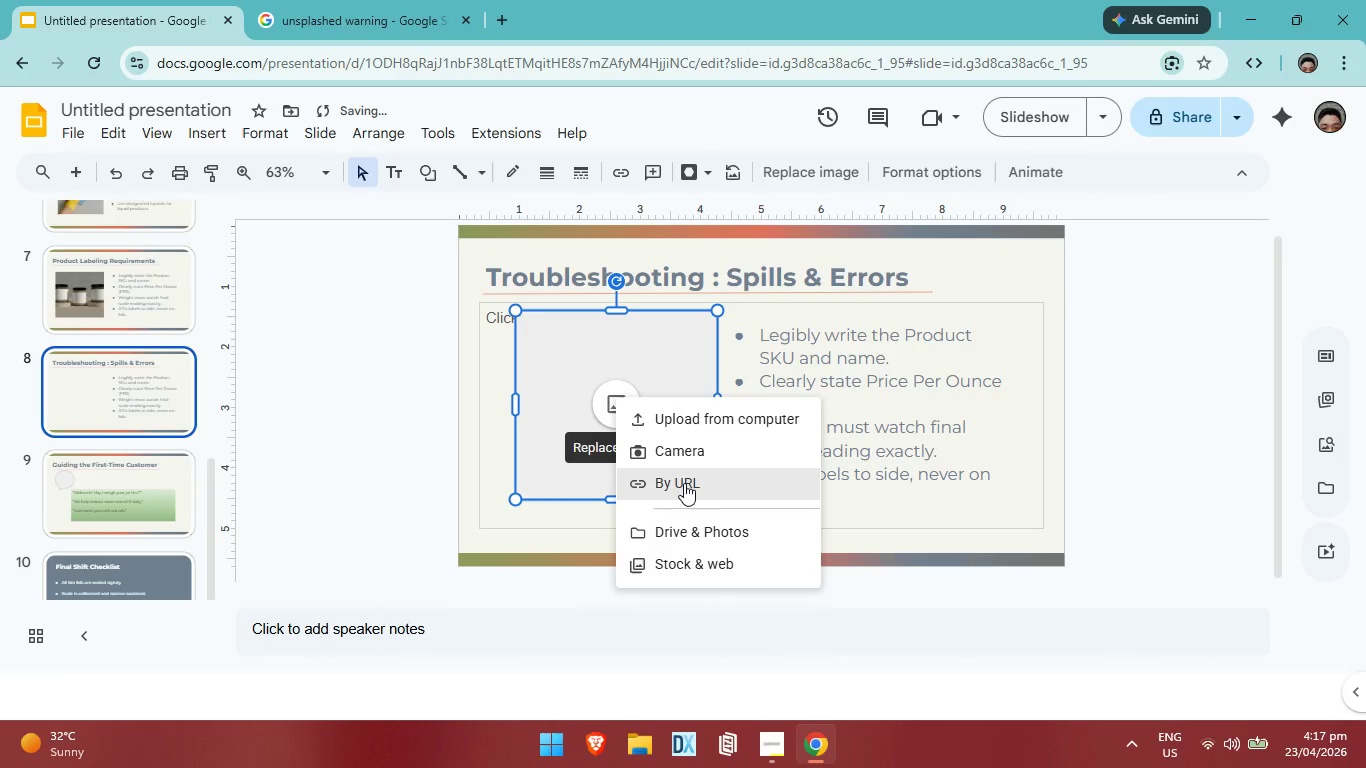 
left_click([684, 483])
 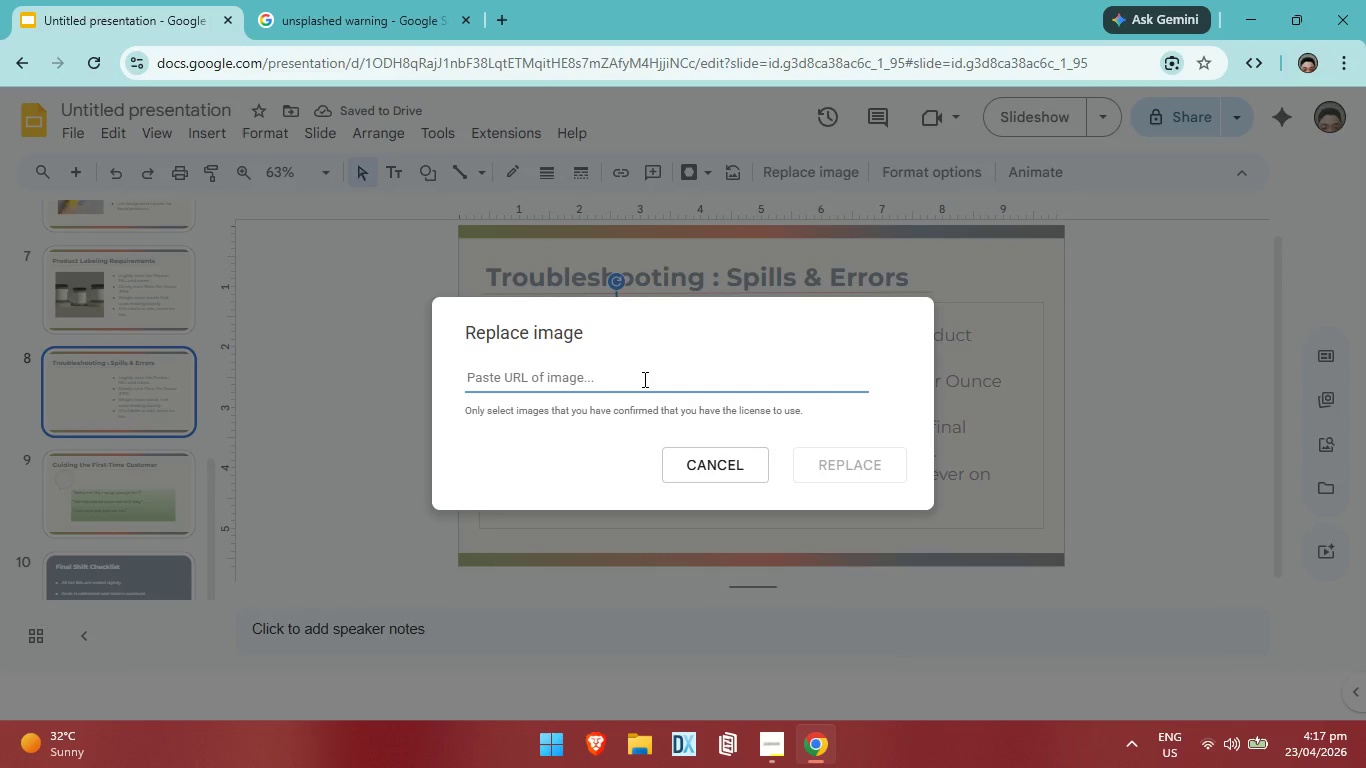 
key(Control+V)
 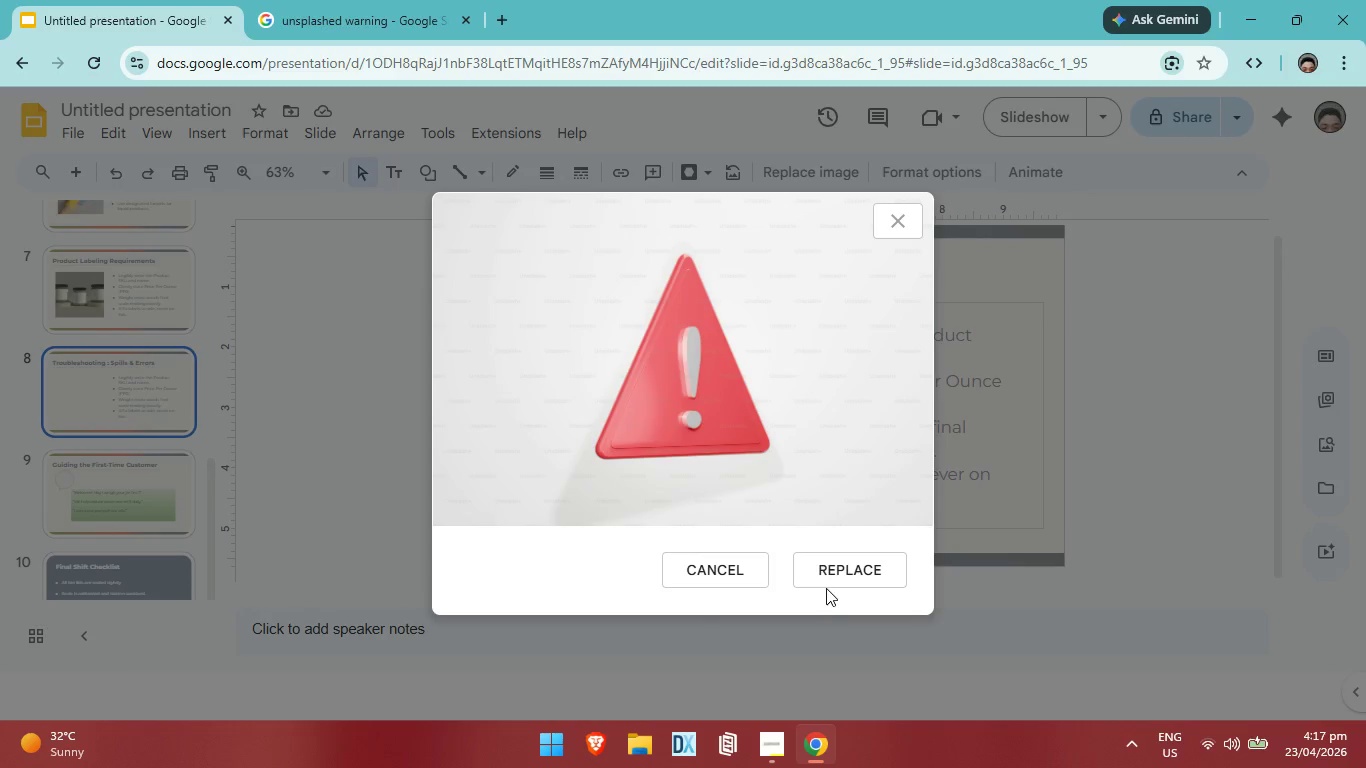 
double_click([826, 582])
 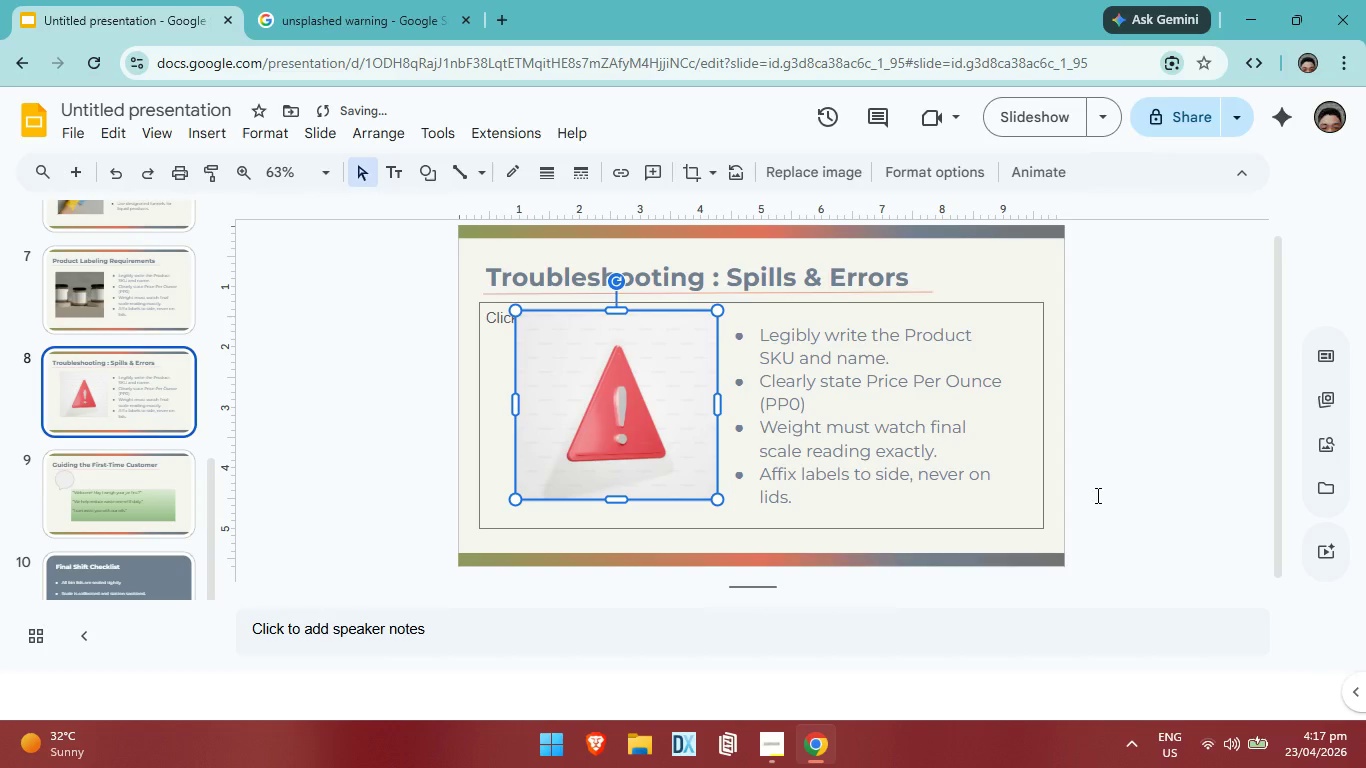 
left_click([1147, 494])
 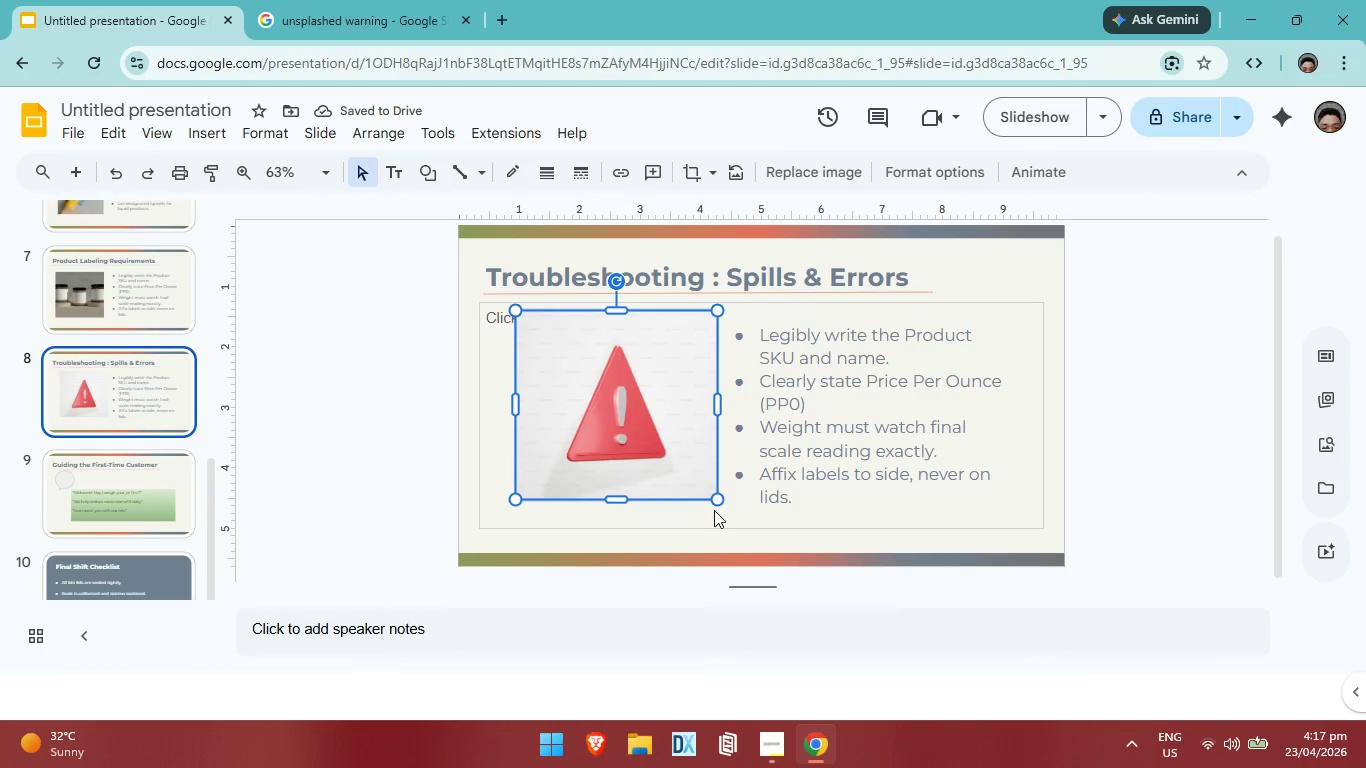 
left_click([803, 384])
 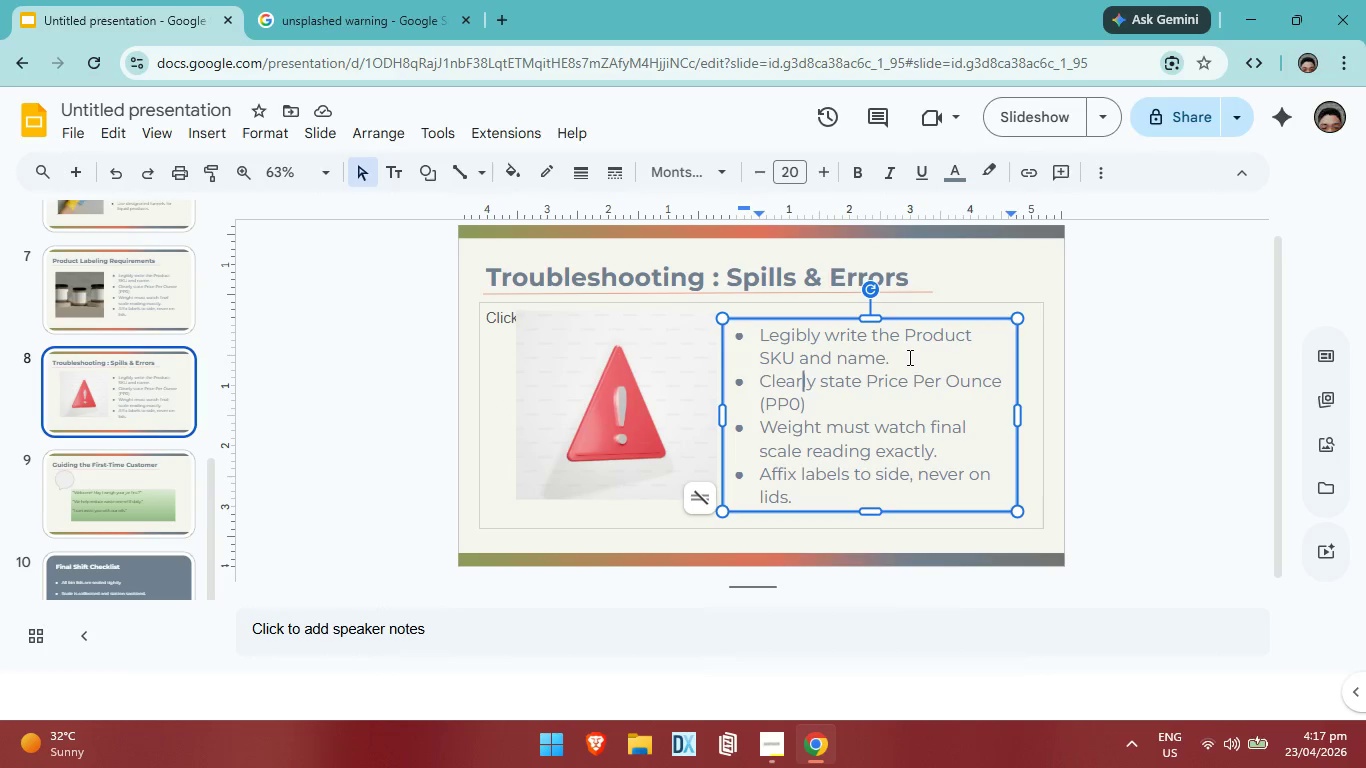 
left_click([908, 357])
 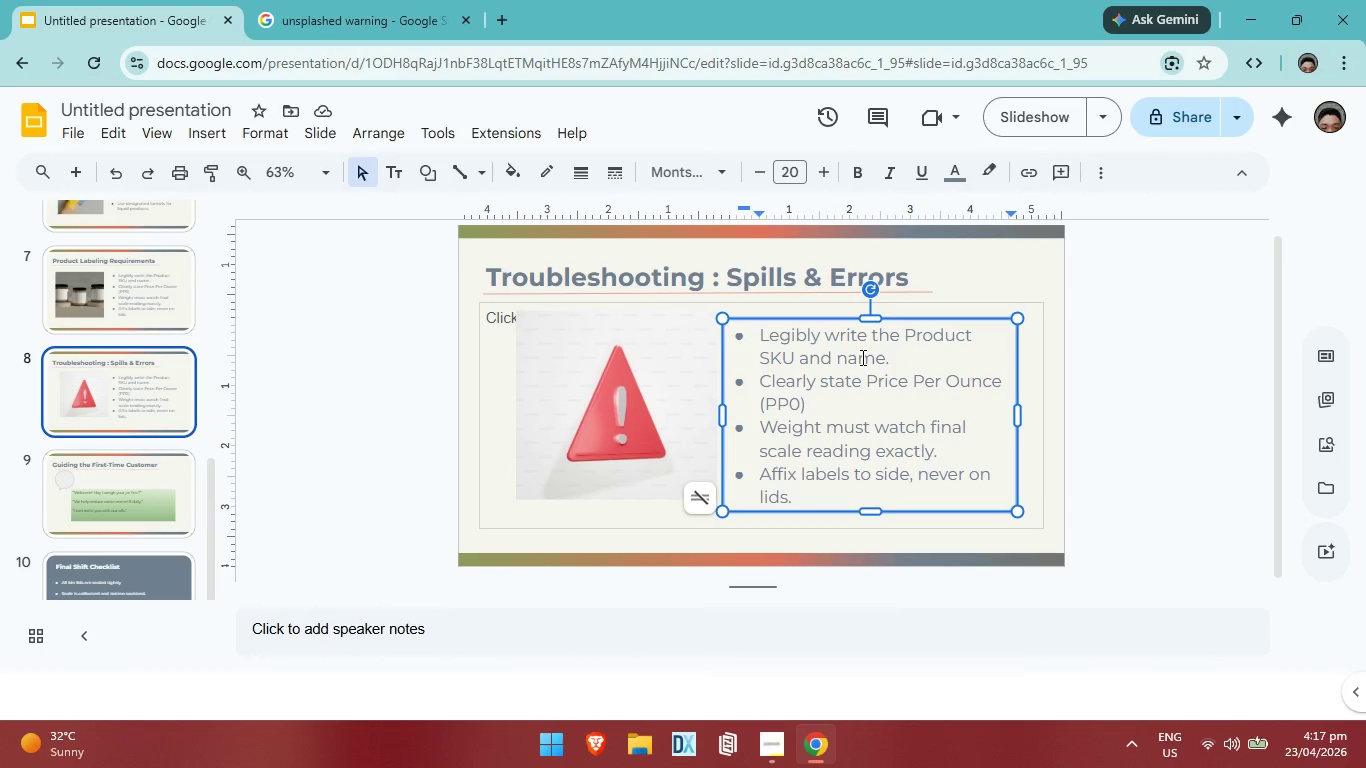 
key(Backspace)
key(Backspace)
key(Backspace)
key(Backspace)
key(Backspace)
key(Backspace)
key(Backspace)
key(Backspace)
type(Spills: B;o)
key(Backspace)
key(Backspace)
type(lock area and use spill kit.)
 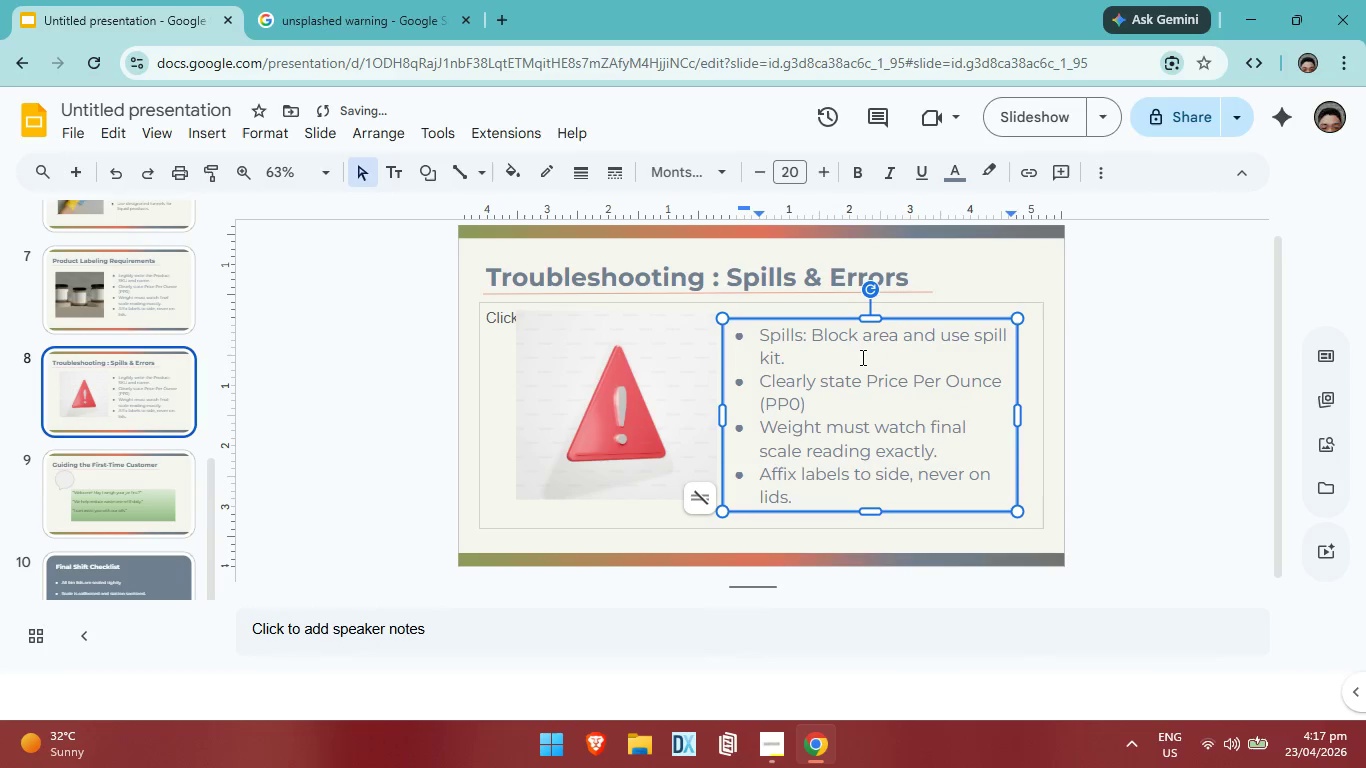 
left_click([828, 417])
 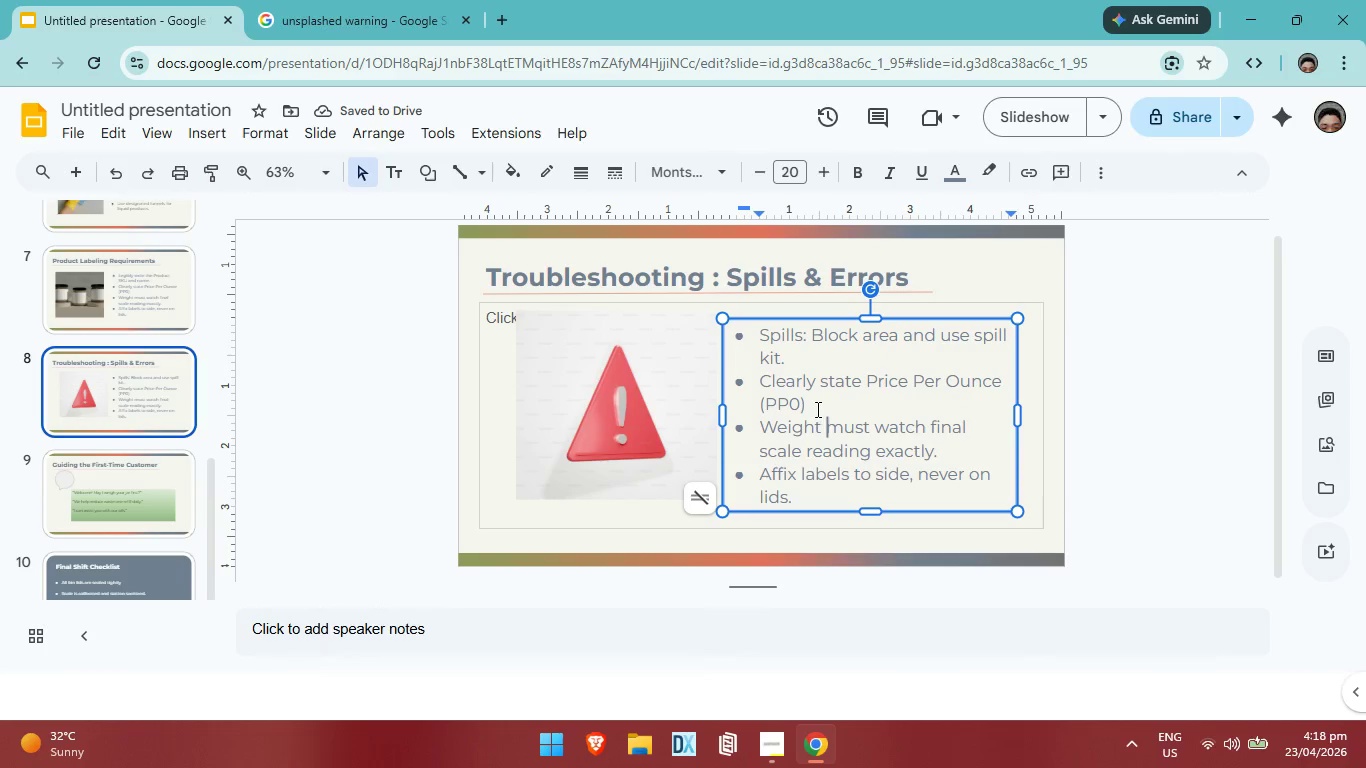 
left_click([816, 406])
 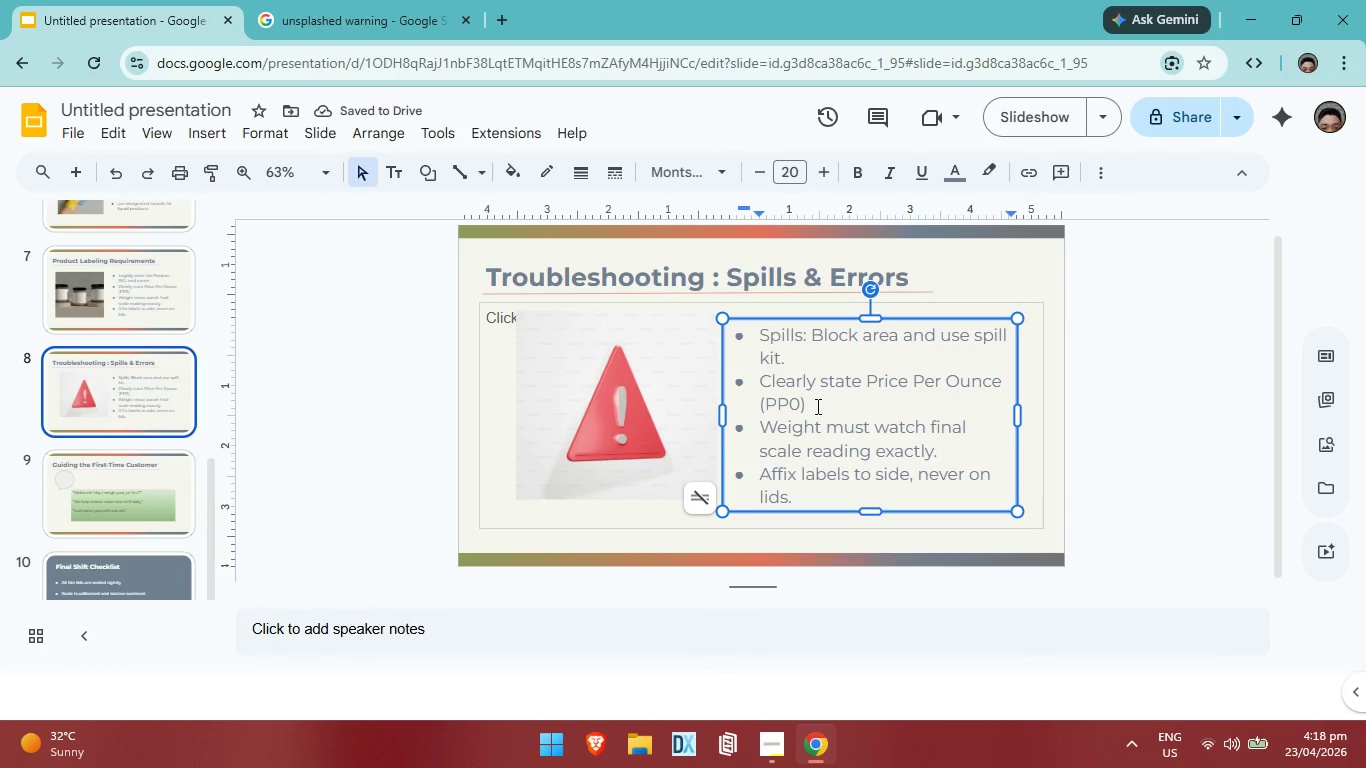 
hold_key(key=Backspace, duration=0.78)
 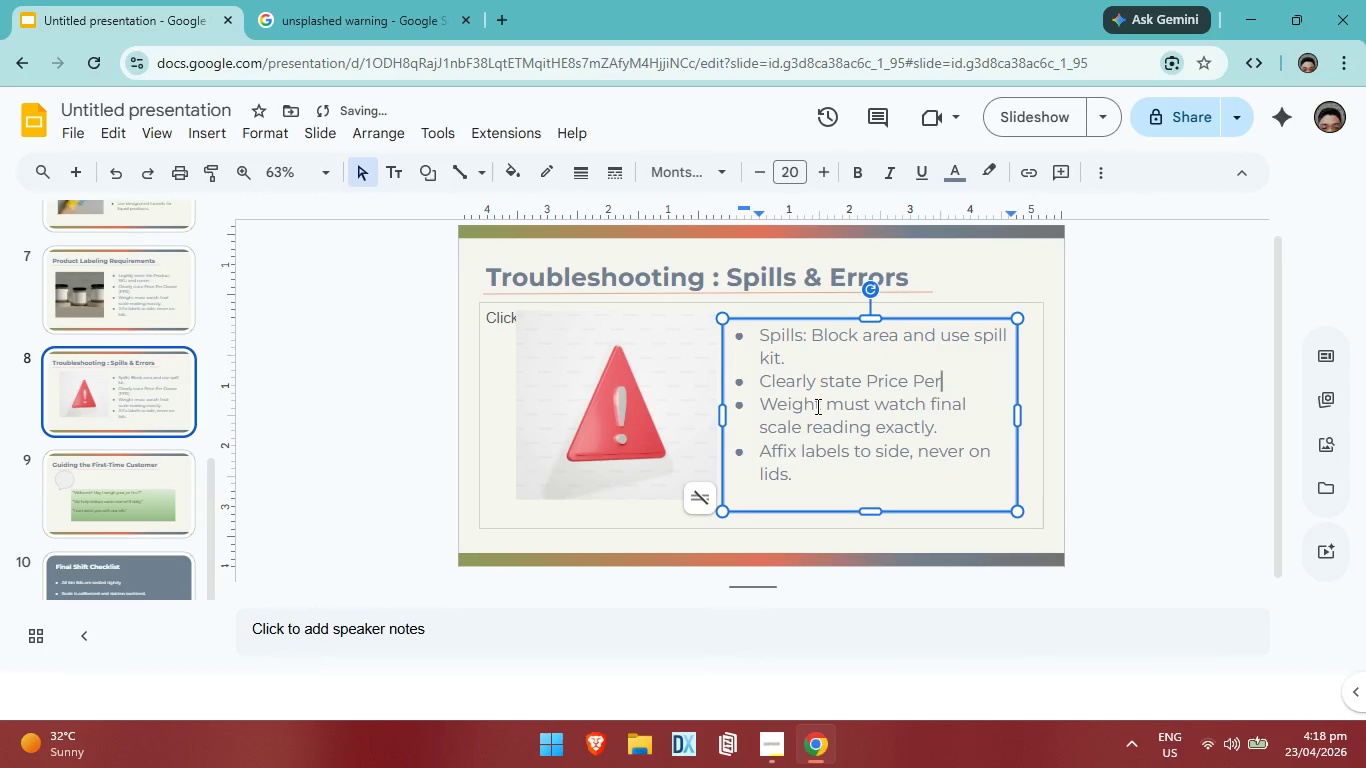 
key(Backspace)
key(Backspace)
key(Backspace)
key(Backspace)
type(Overfills: Do not return product to bn )
key(Backspace)
key(Backspace)
type(in )
 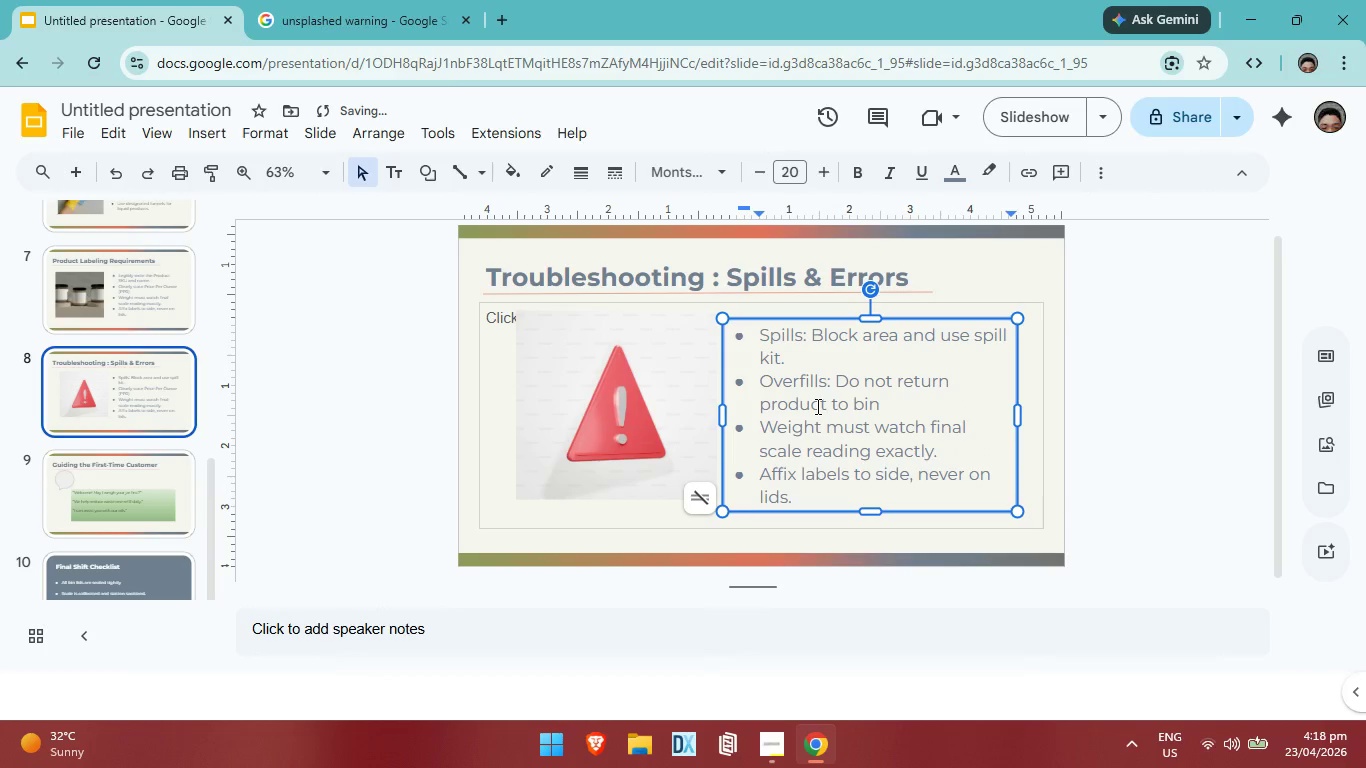 
left_click_drag(start_coordinate=[761, 384], to_coordinate=[829, 389])
 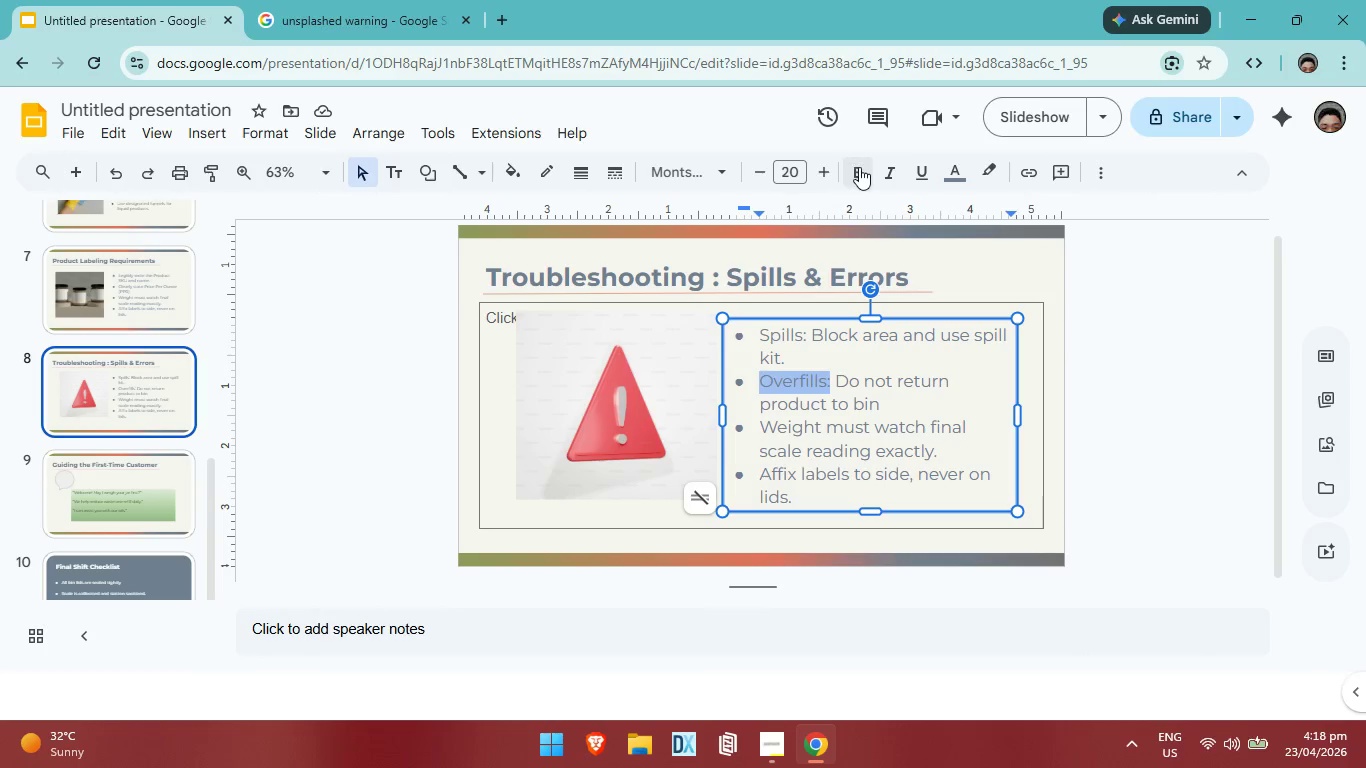 
left_click([859, 167])
 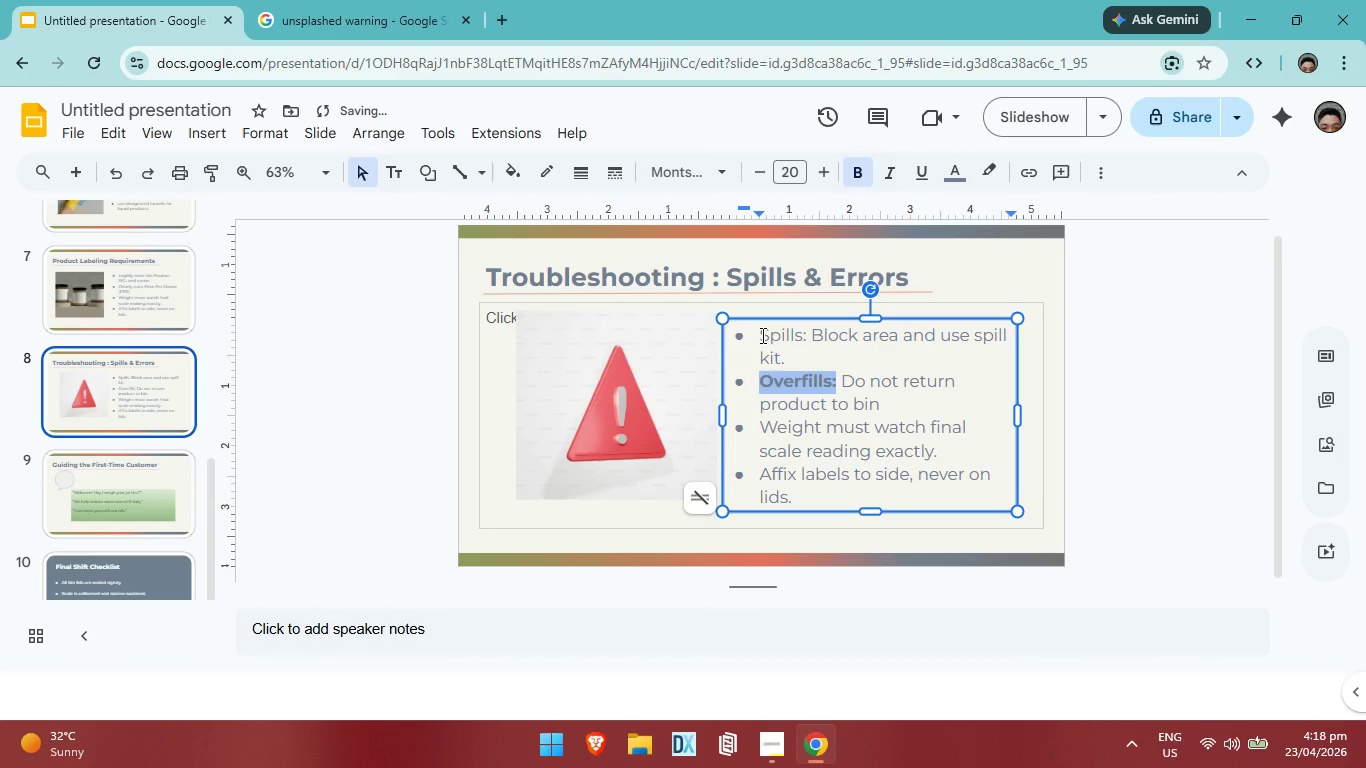 
left_click_drag(start_coordinate=[761, 335], to_coordinate=[807, 346])
 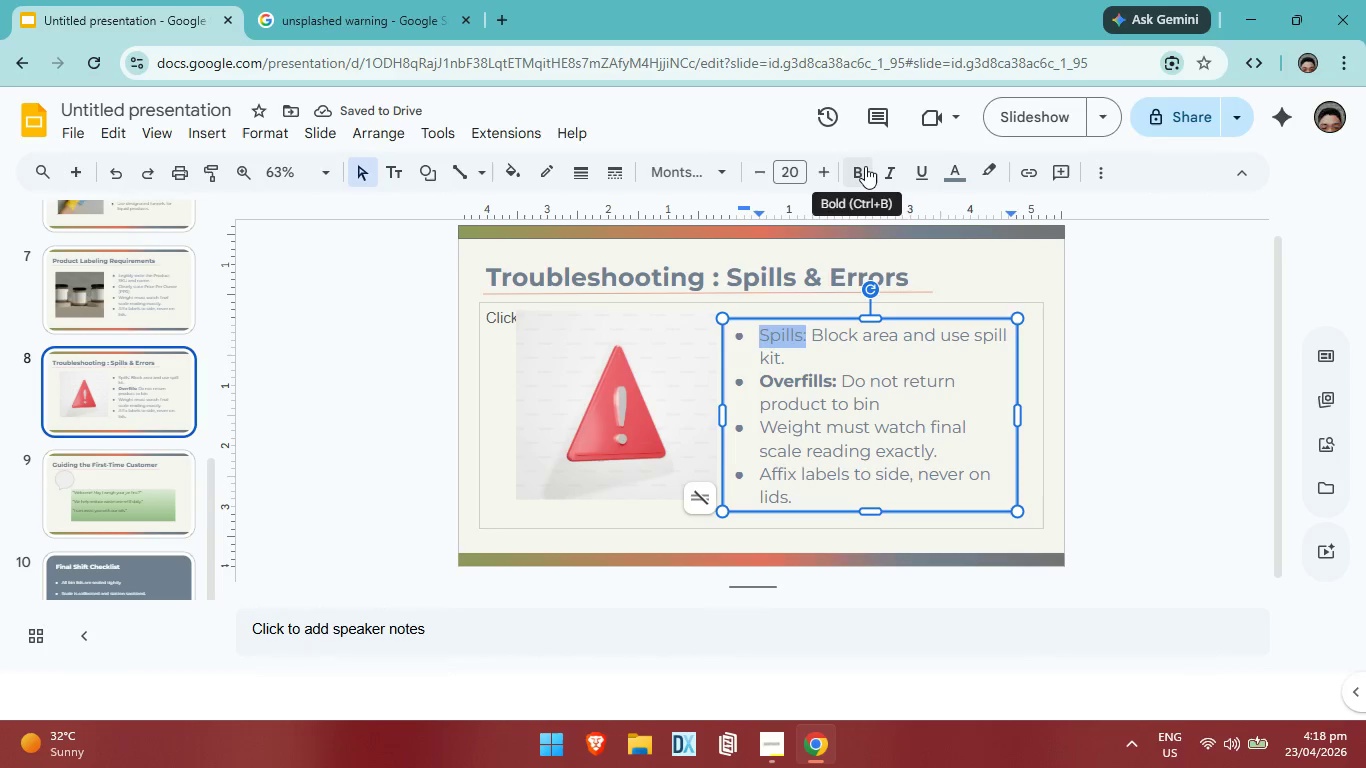 
left_click([865, 166])
 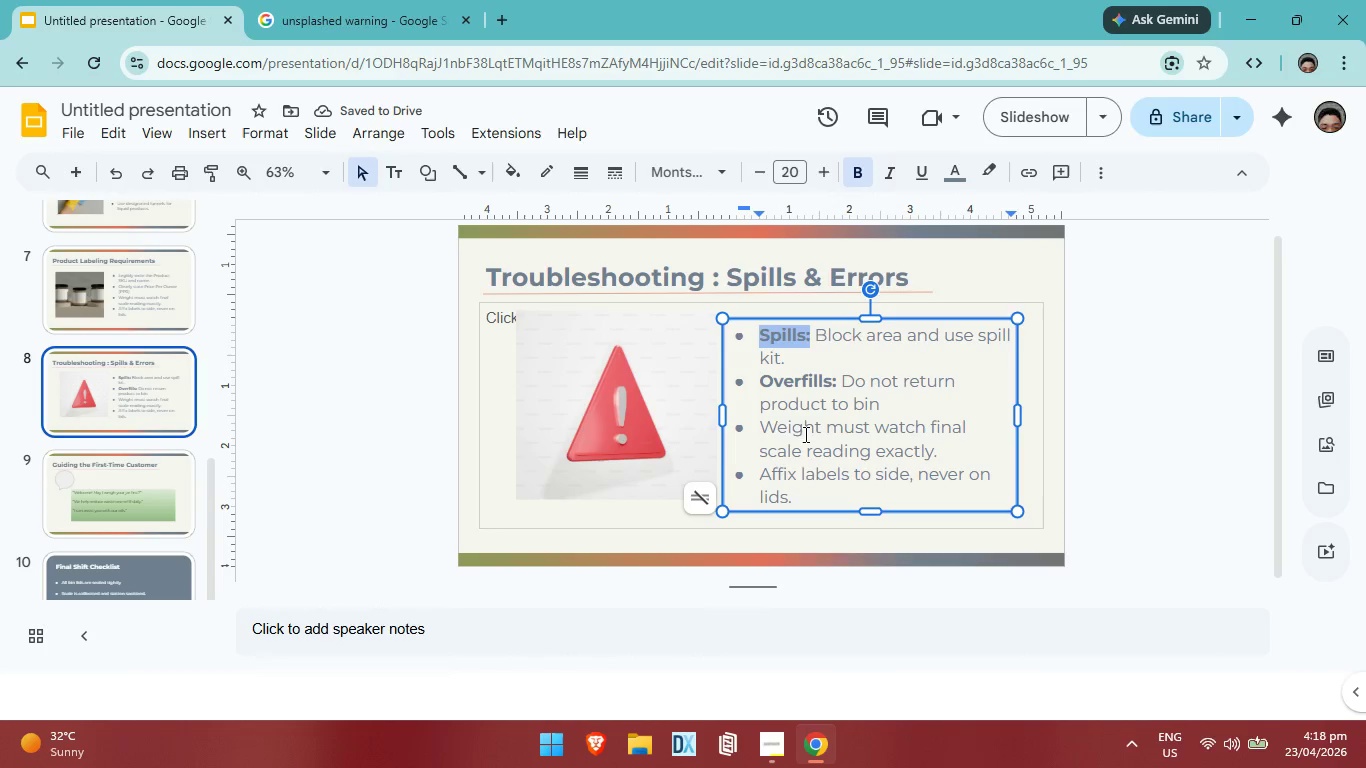 
left_click_drag(start_coordinate=[761, 427], to_coordinate=[803, 495])
 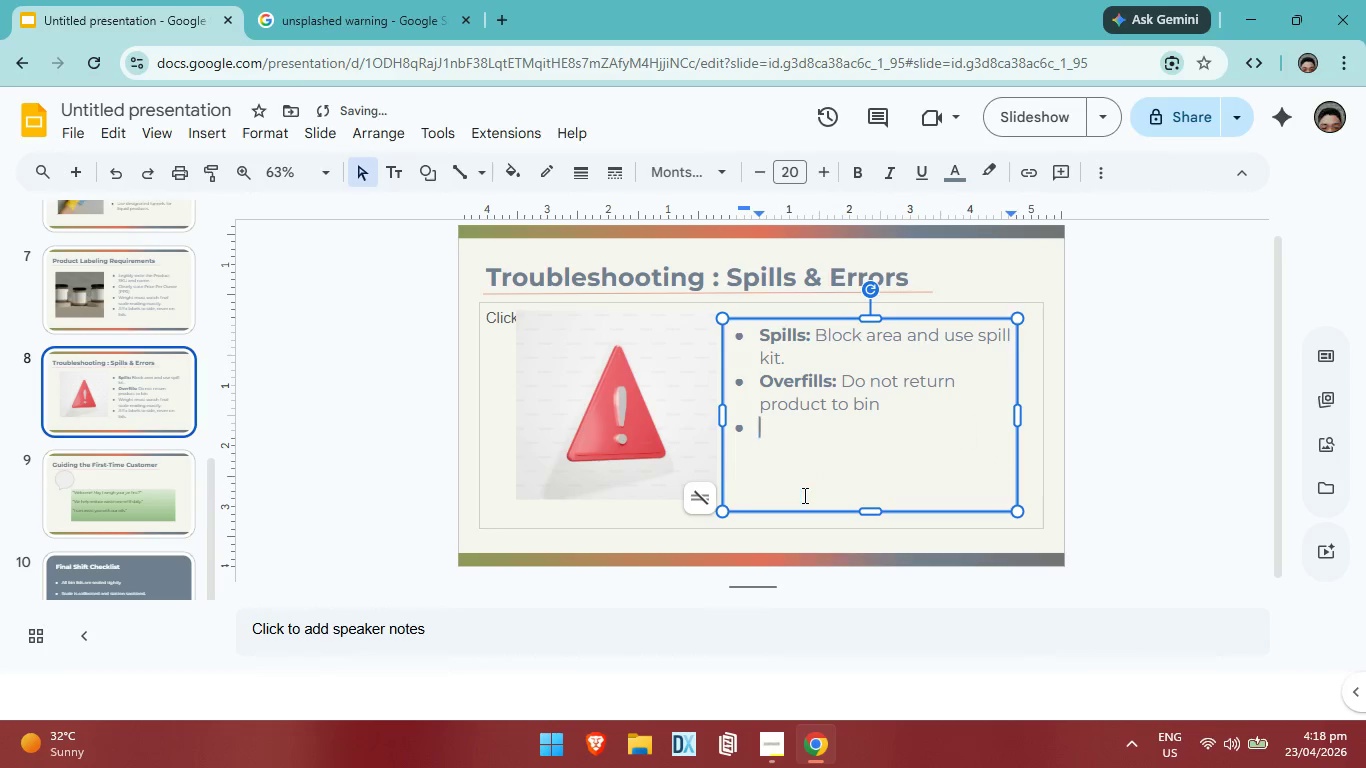 
key(Backspace)
 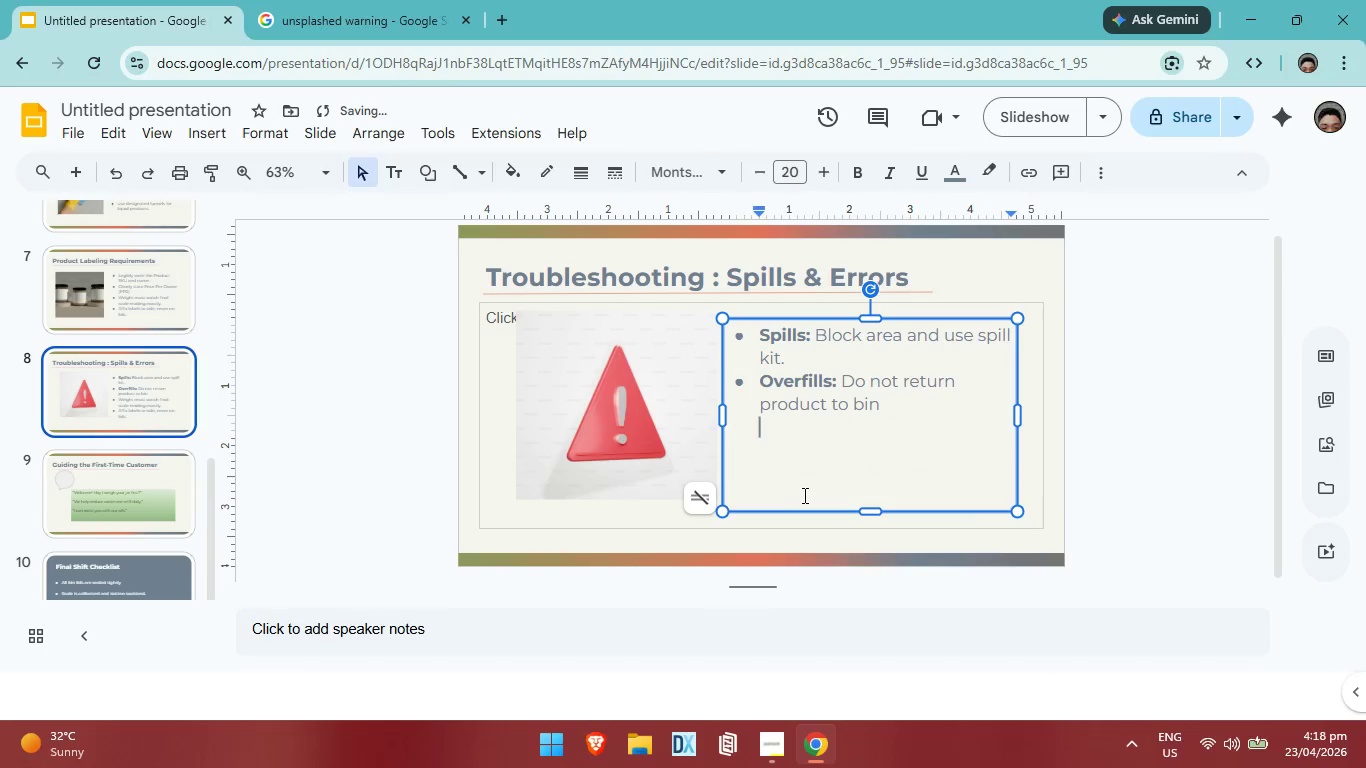 
key(Backspace)
 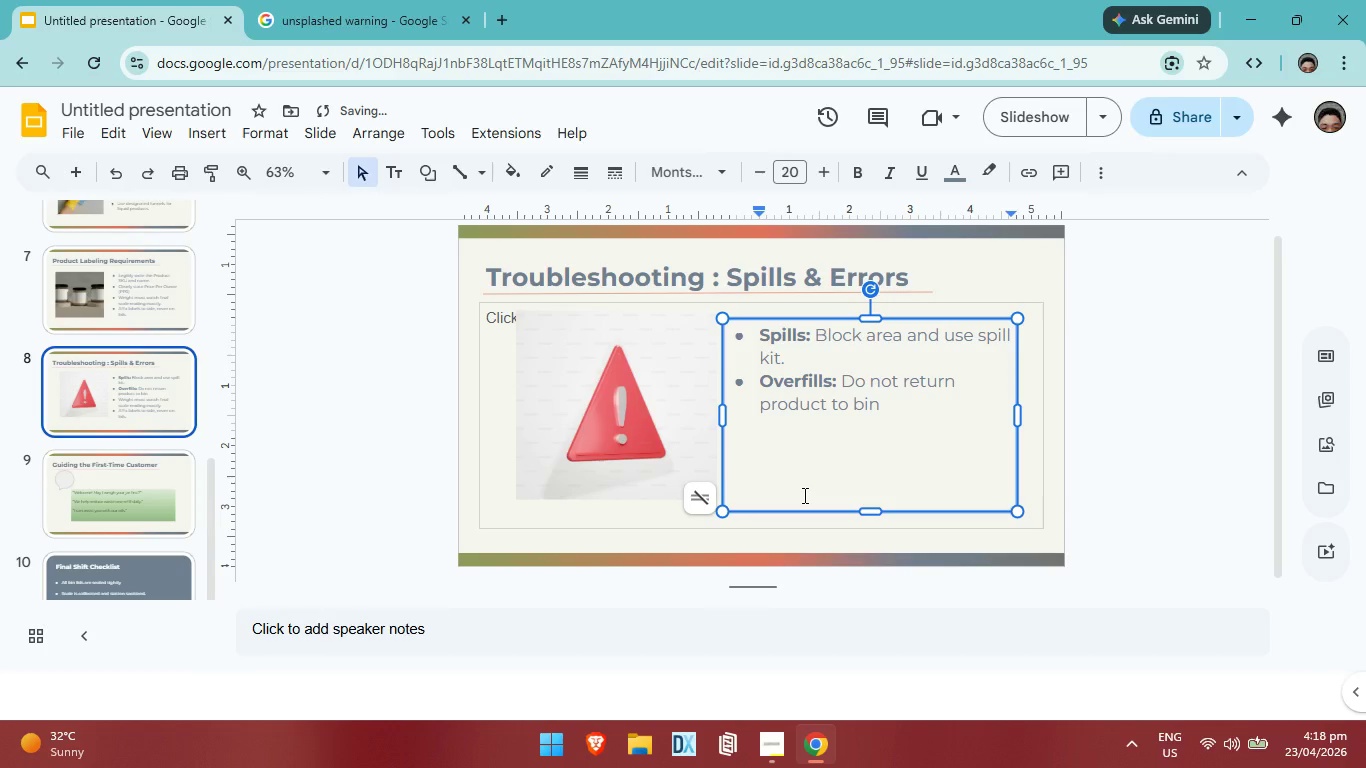 
key(Control+ControlLeft)
 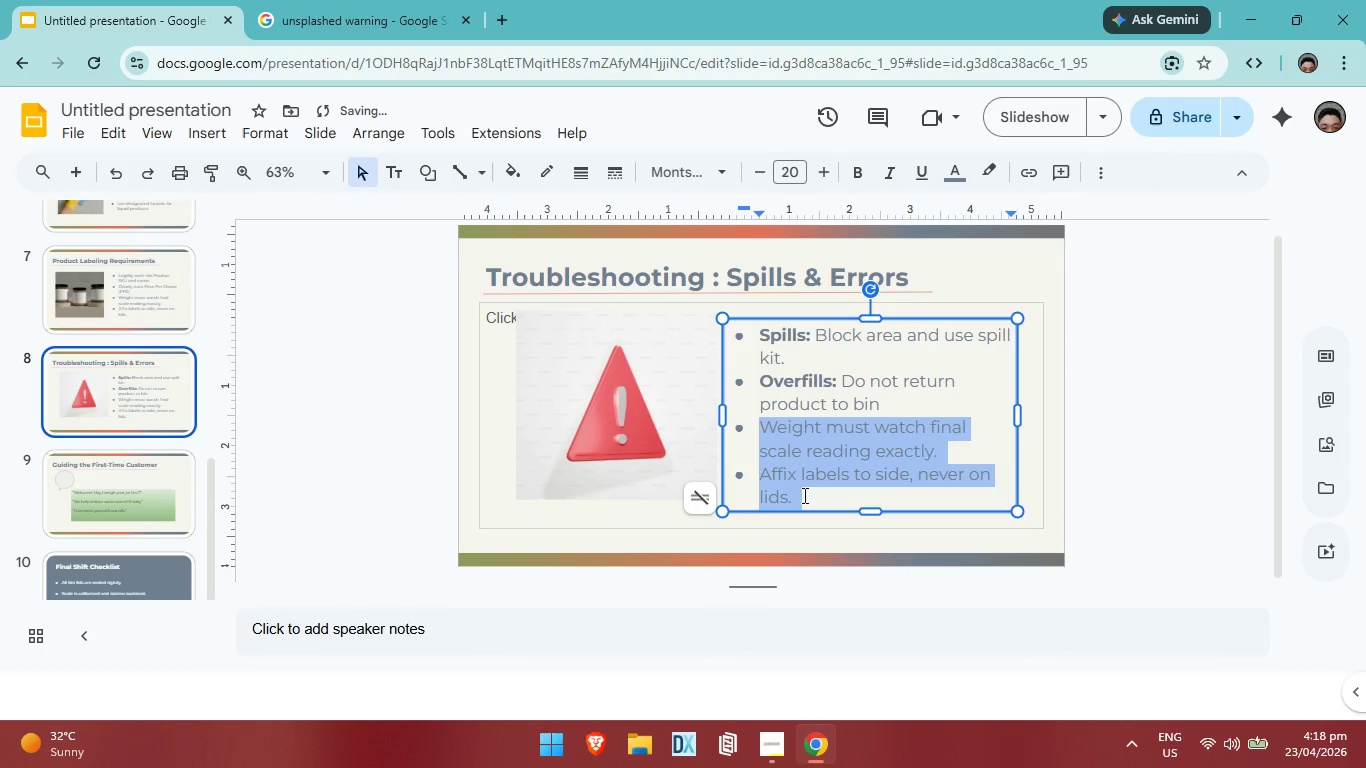 
key(Control+Z)
 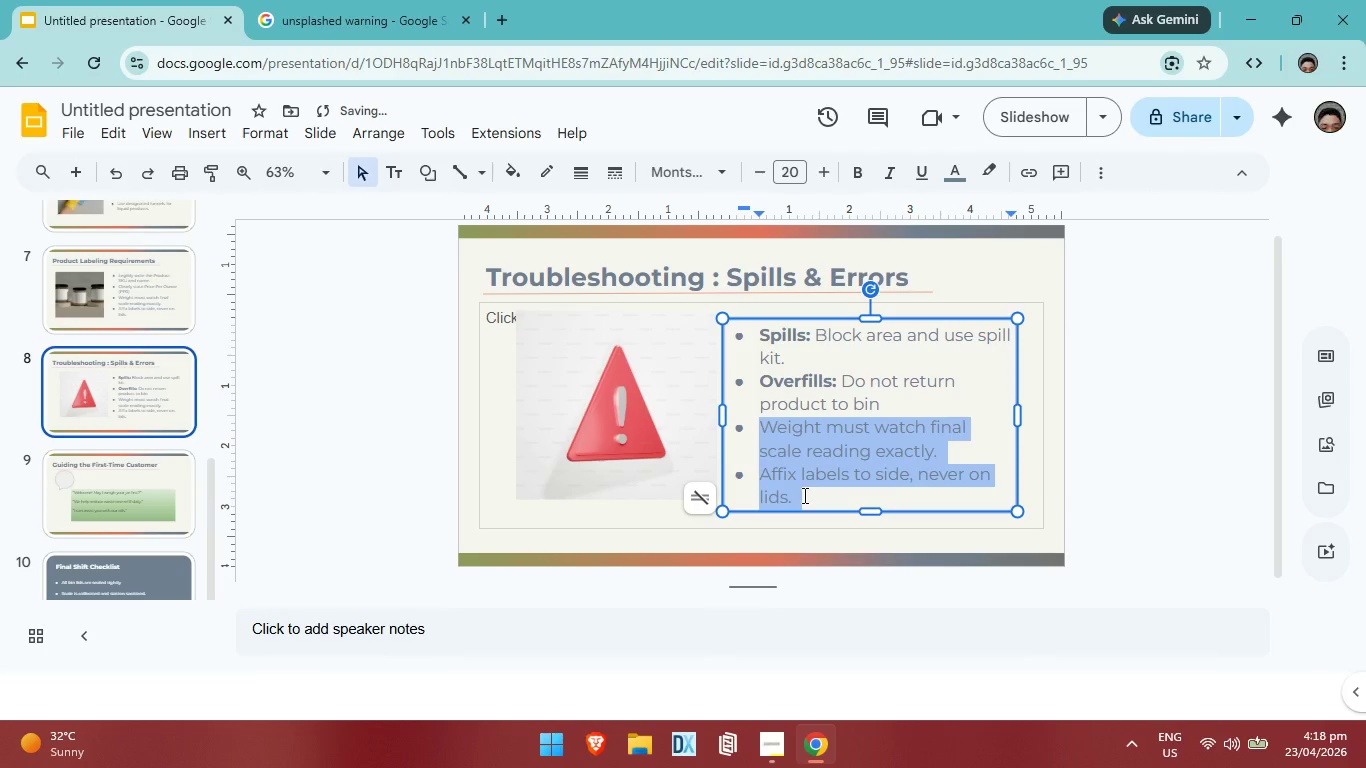 
key(Backspace)
type(Errors: )
key(Backspace)
key(Backspace)
type(: Notify maa)
key(Backspace)
type(nager for inventory SKU sync. )
 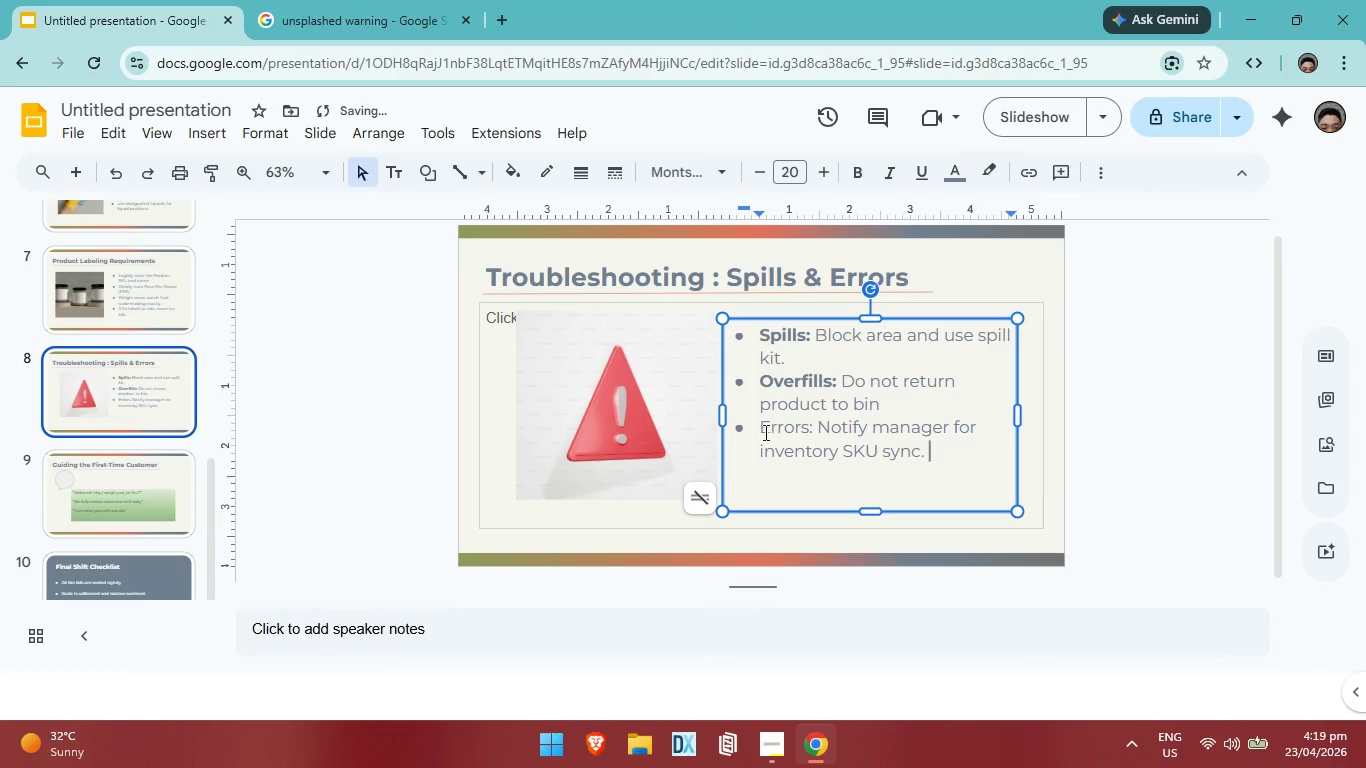 
left_click_drag(start_coordinate=[760, 426], to_coordinate=[815, 434])
 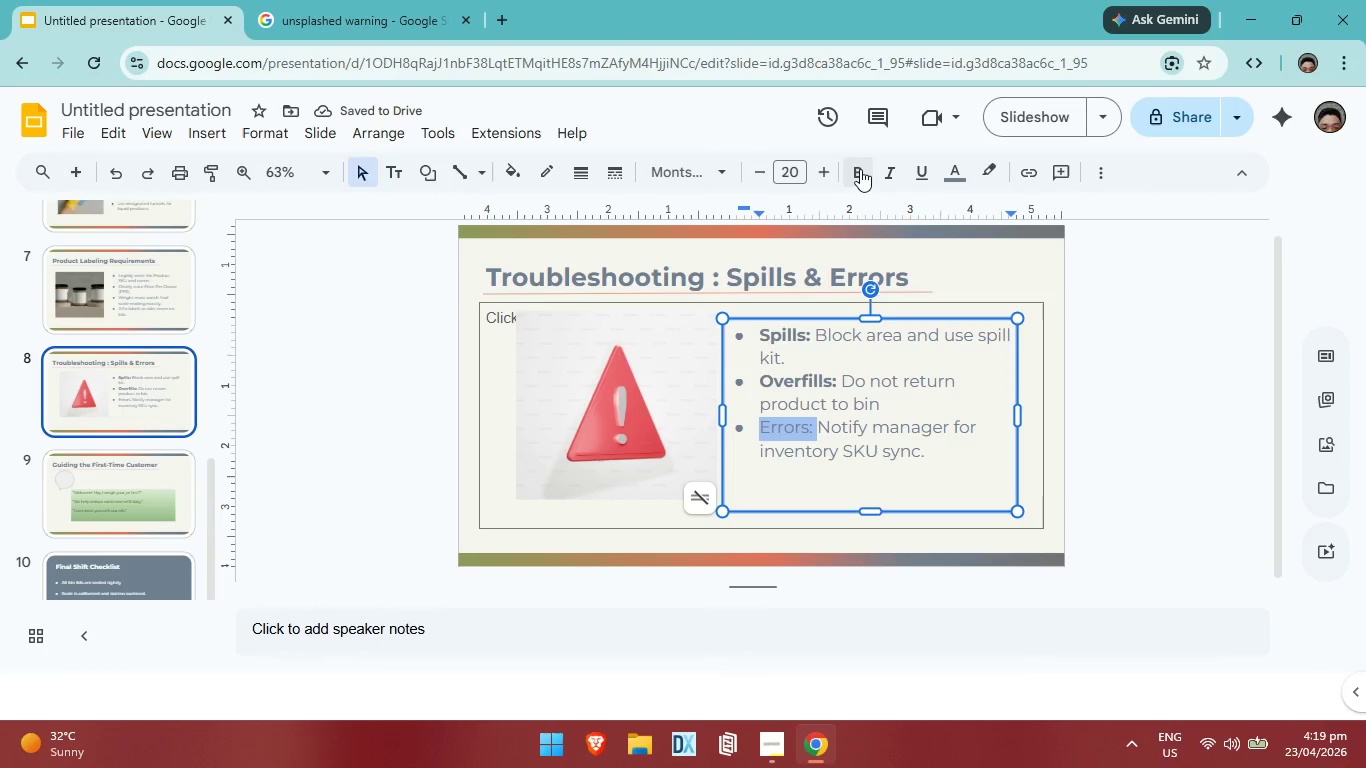 
left_click([860, 169])
 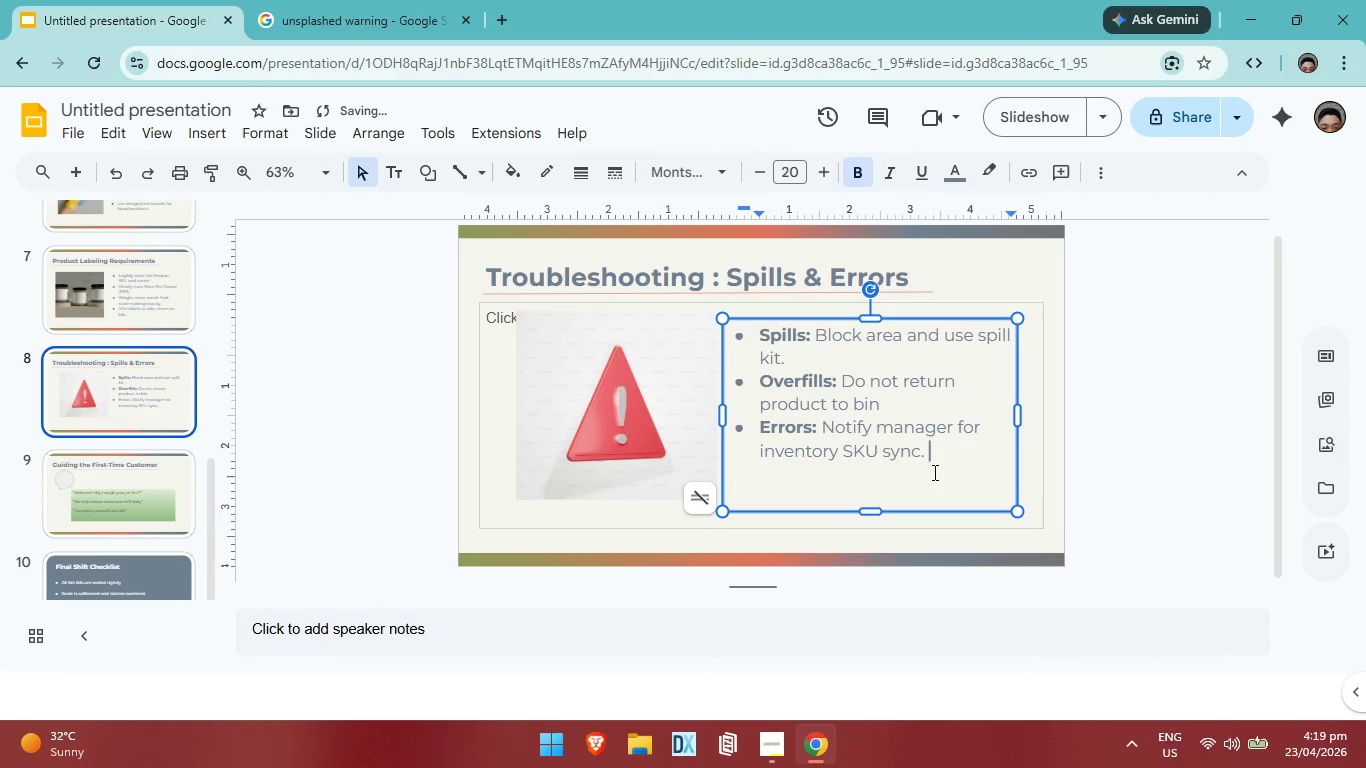 
left_click([933, 472])
 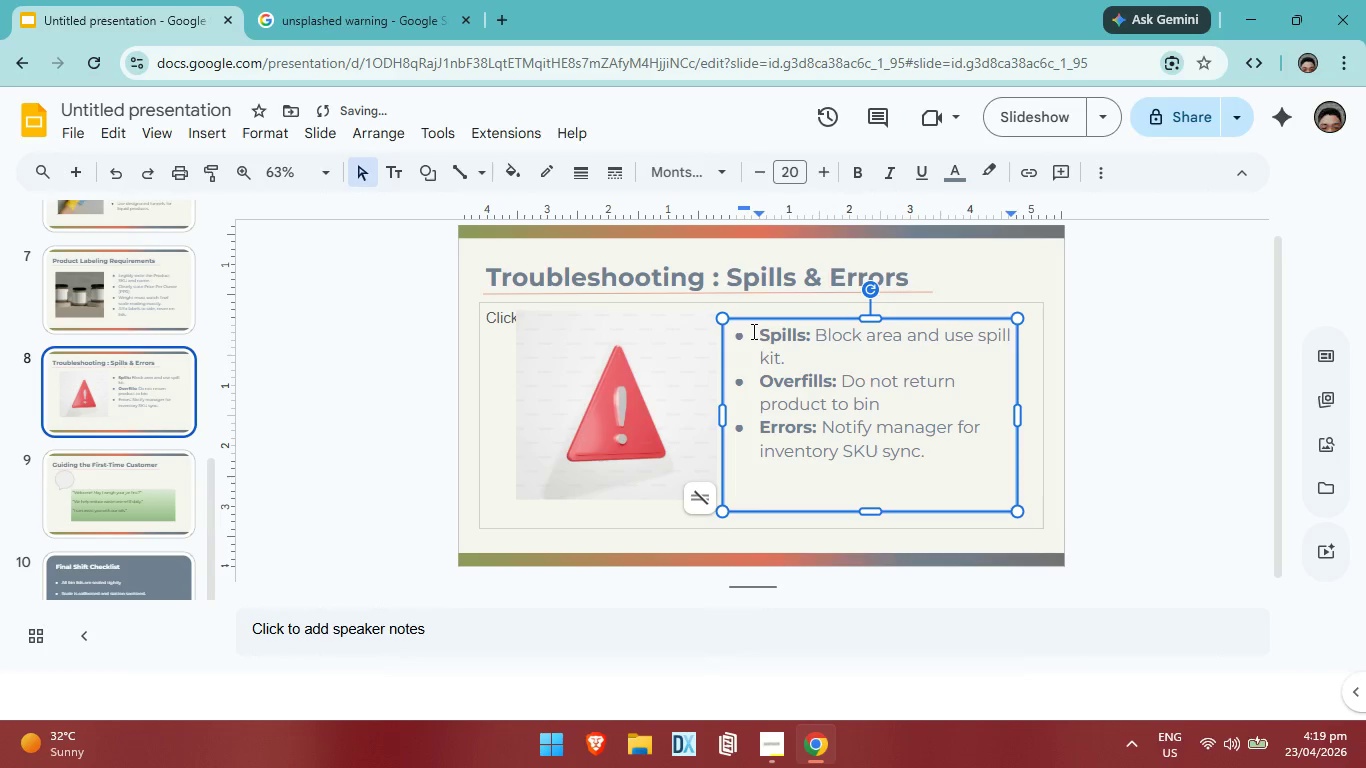 
left_click_drag(start_coordinate=[752, 331], to_coordinate=[929, 458])
 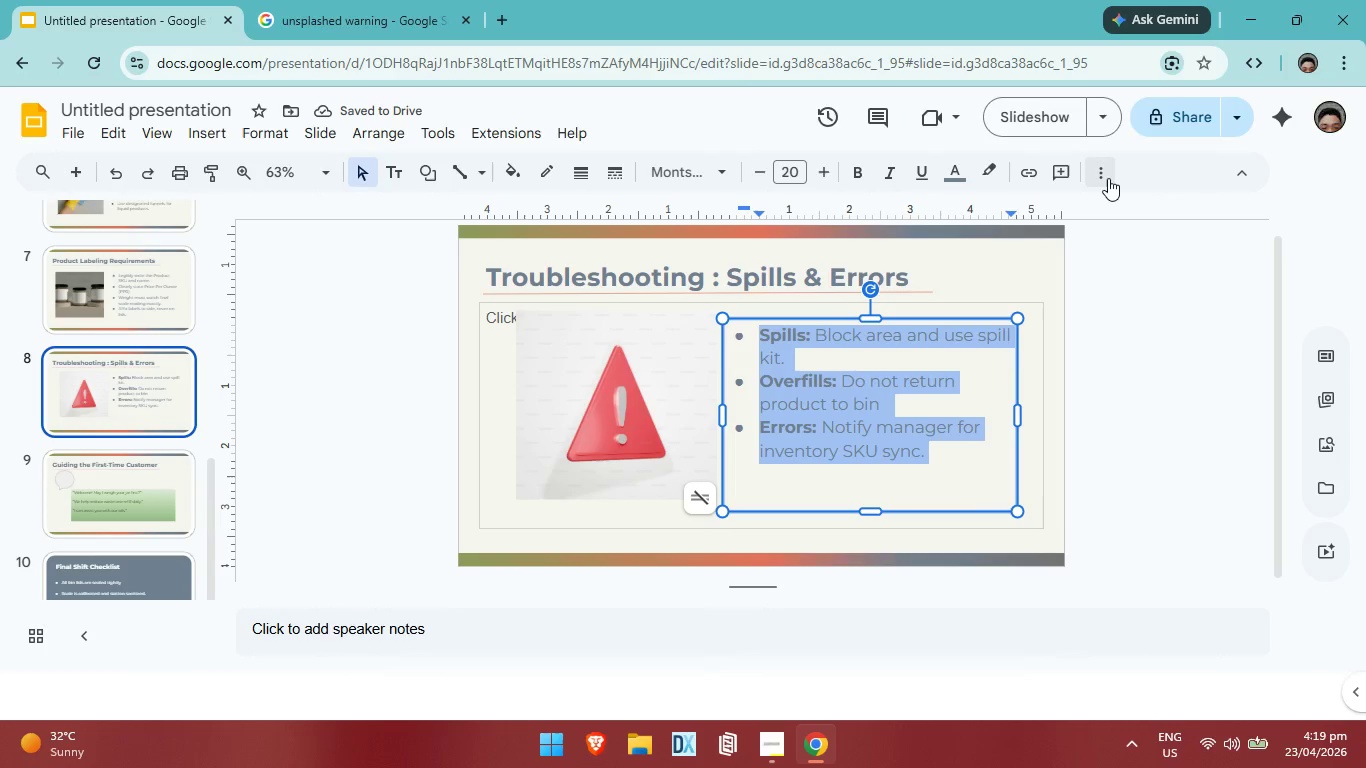 
left_click([1107, 178])
 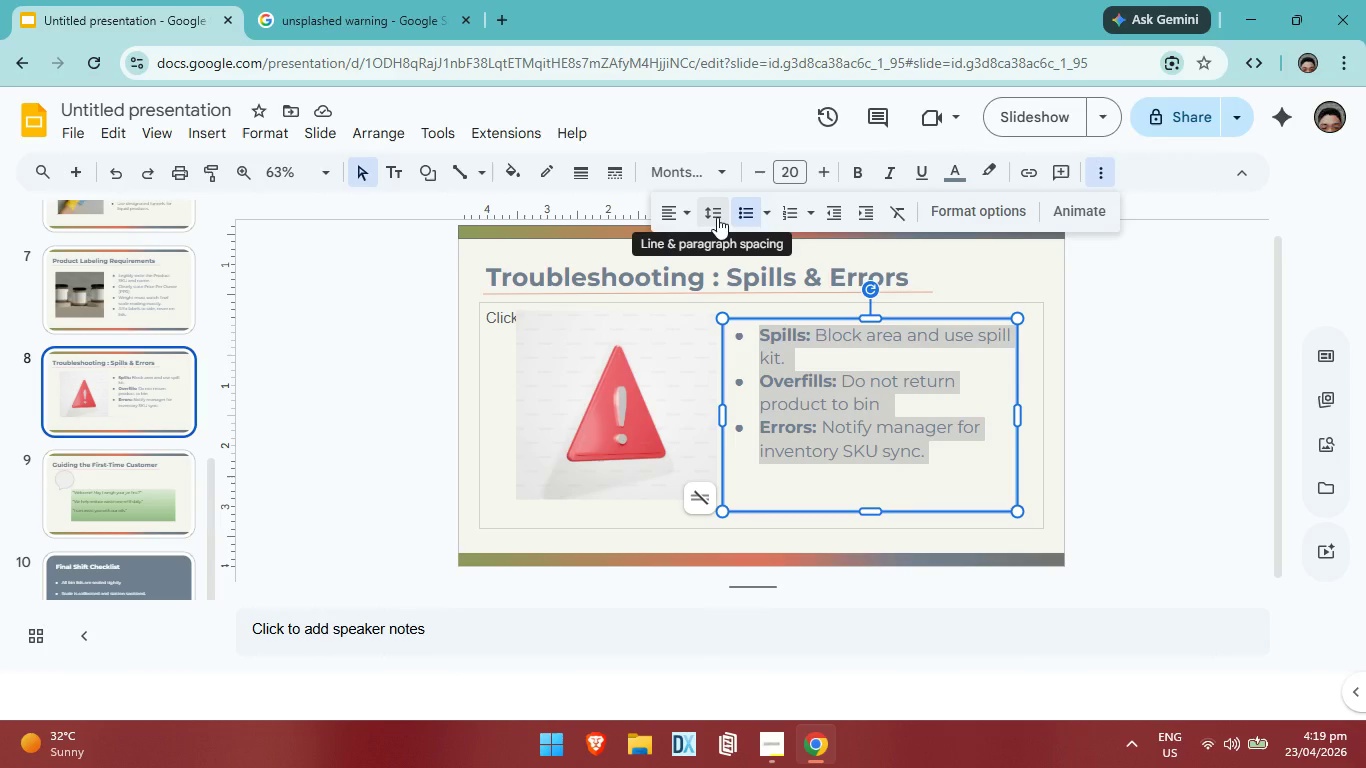 
wait(6.55)
 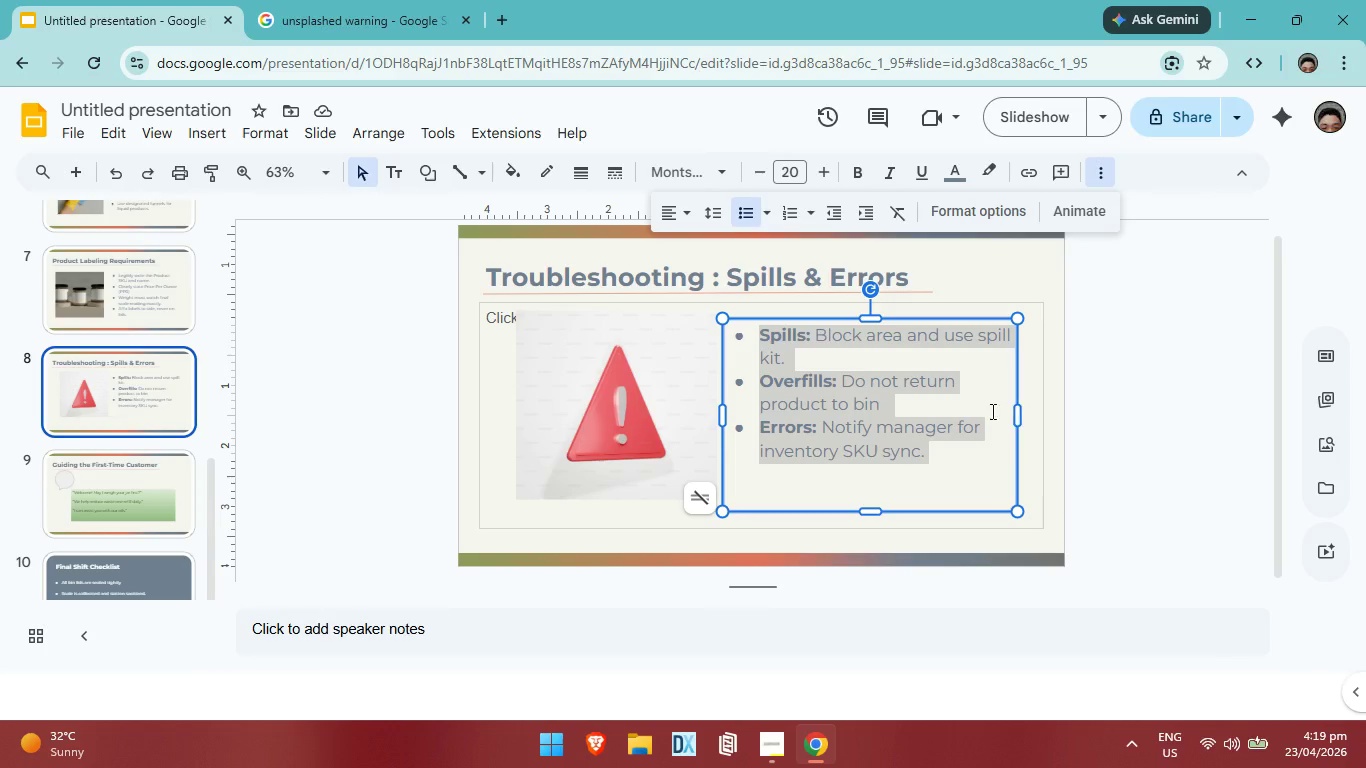 
left_click([717, 217])
 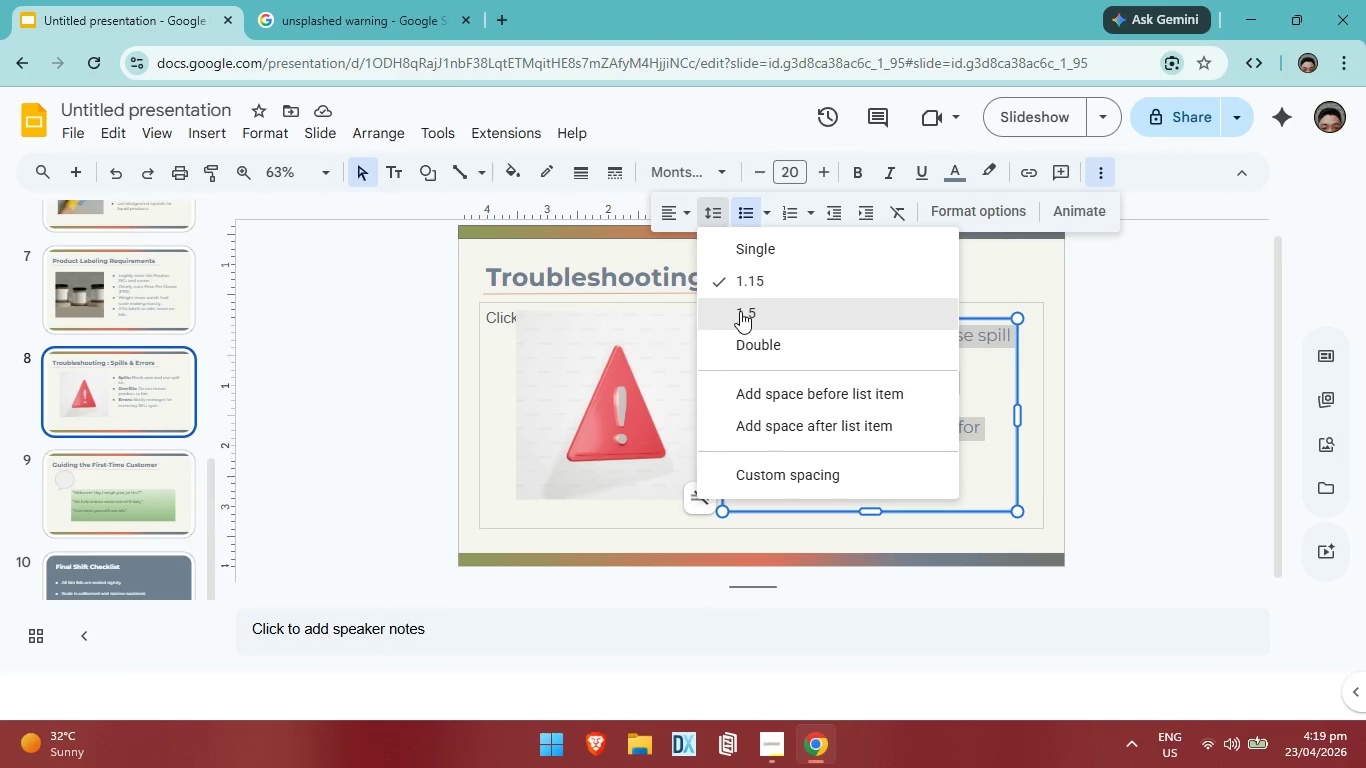 
left_click([740, 311])
 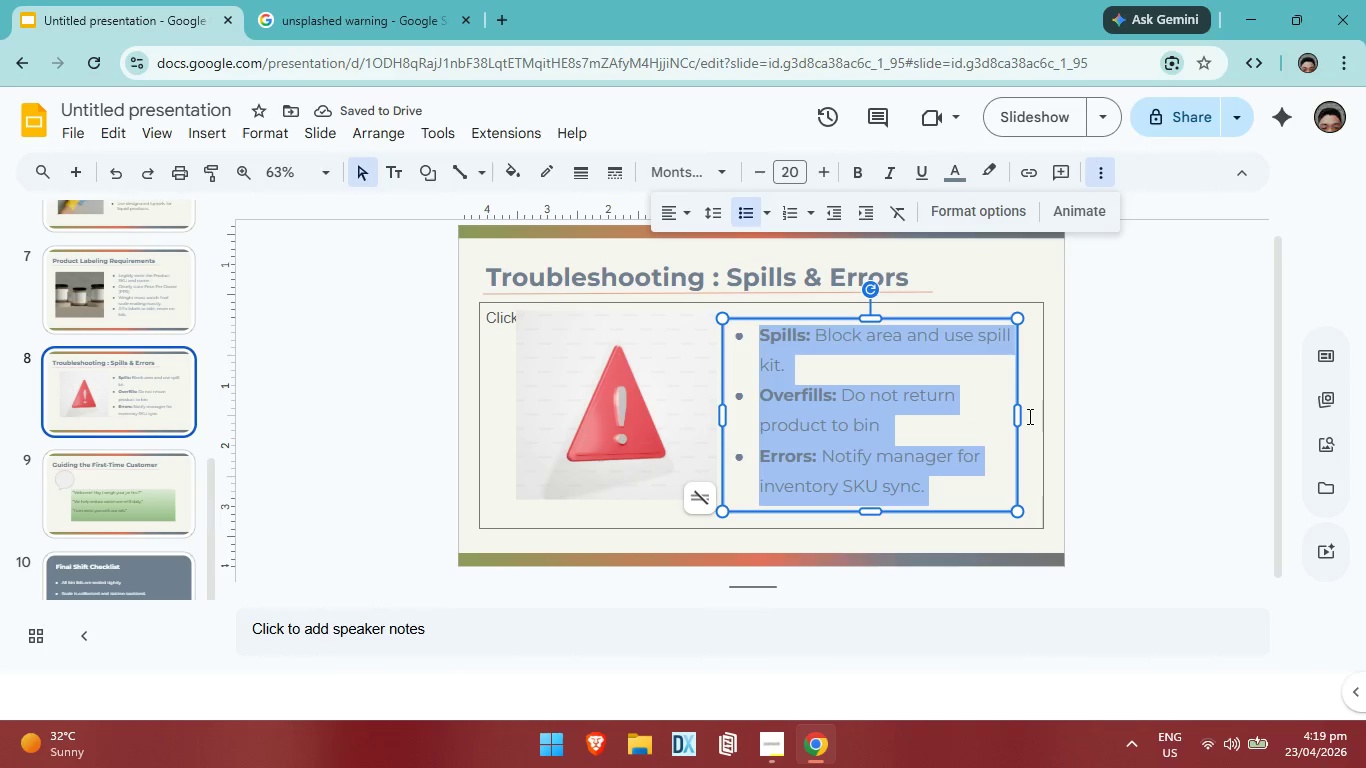 
left_click_drag(start_coordinate=[1018, 413], to_coordinate=[1028, 408])
 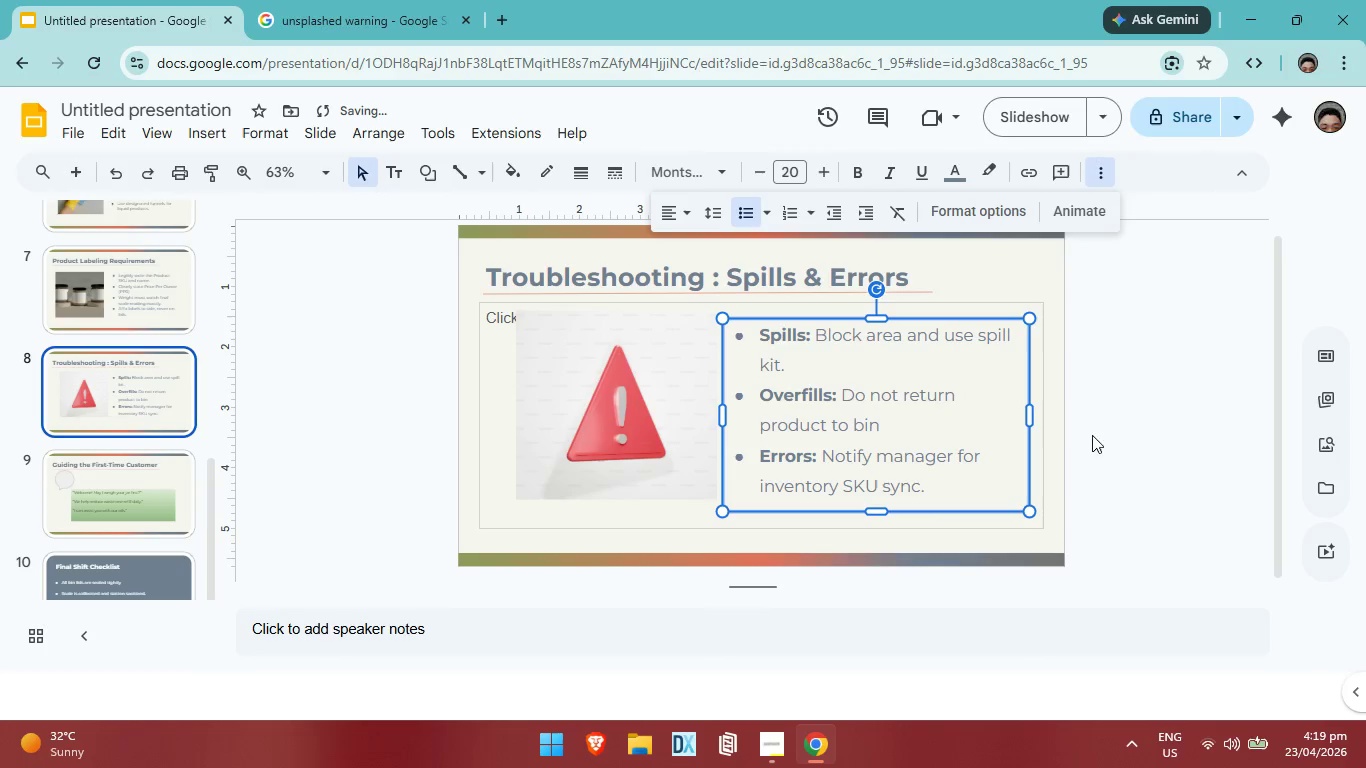 
left_click([1165, 440])
 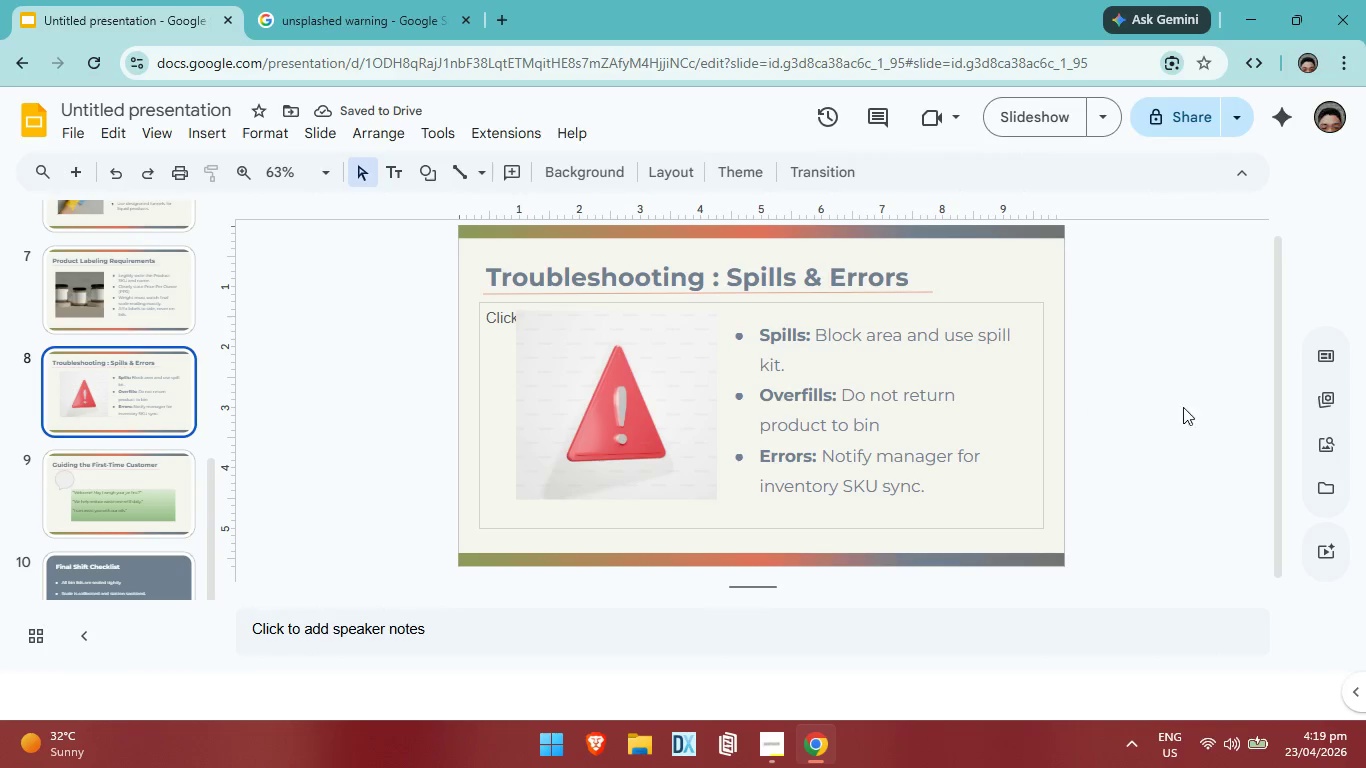 
left_click([1197, 411])
 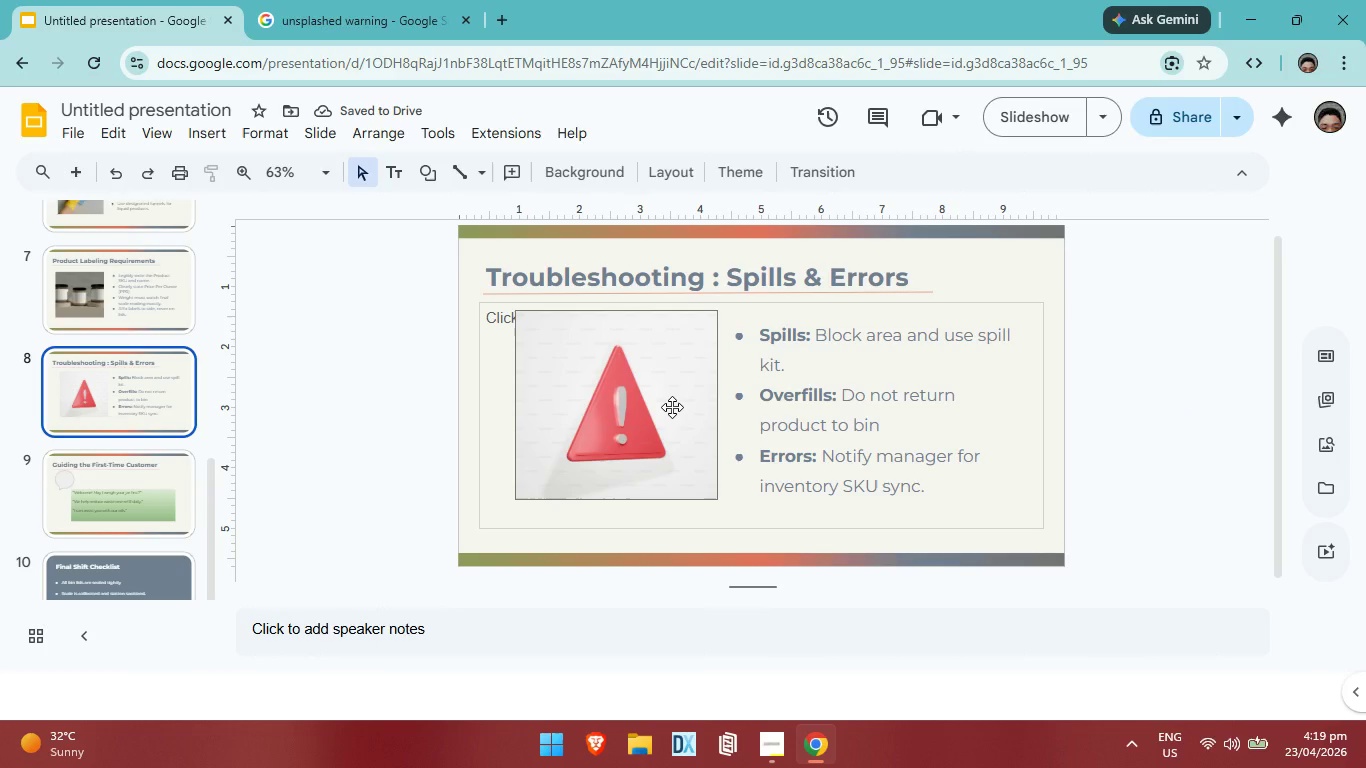 
left_click([672, 407])
 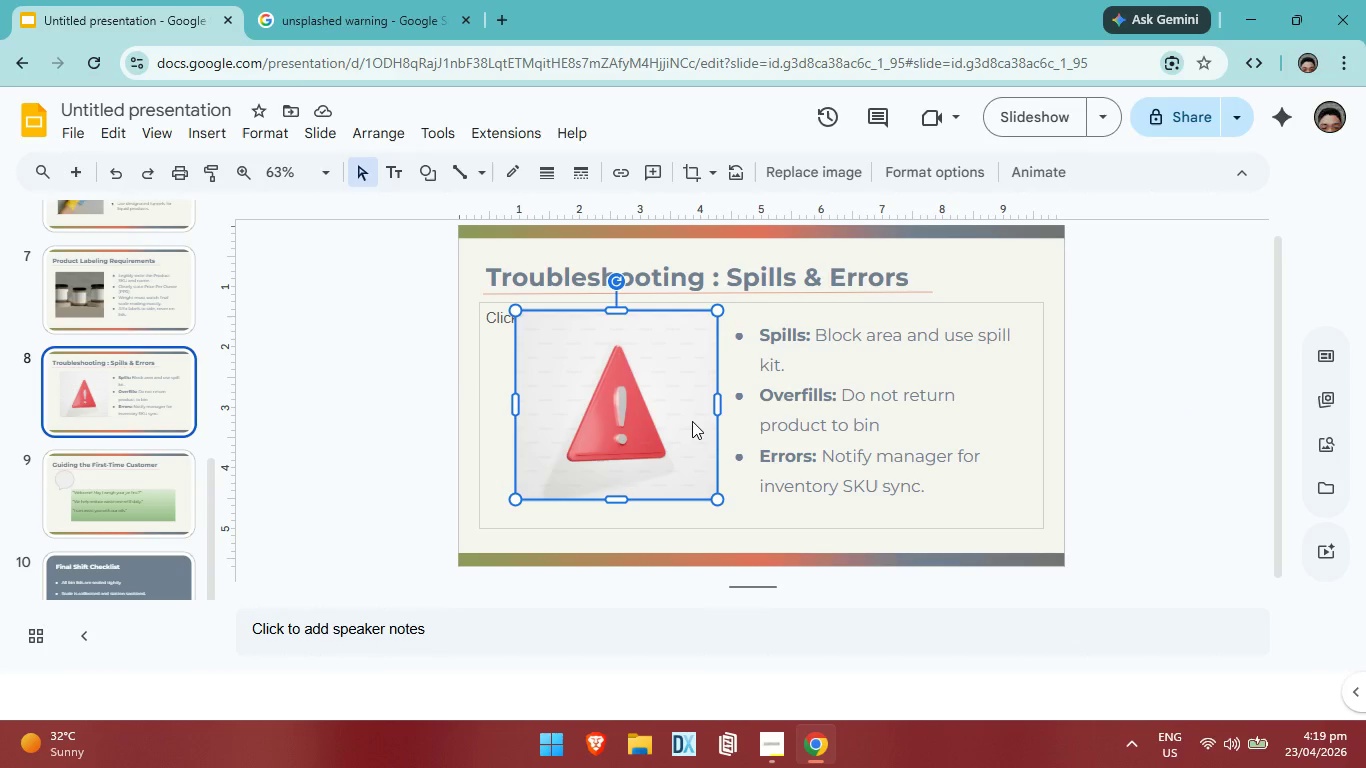 
key(ArrowDown)
 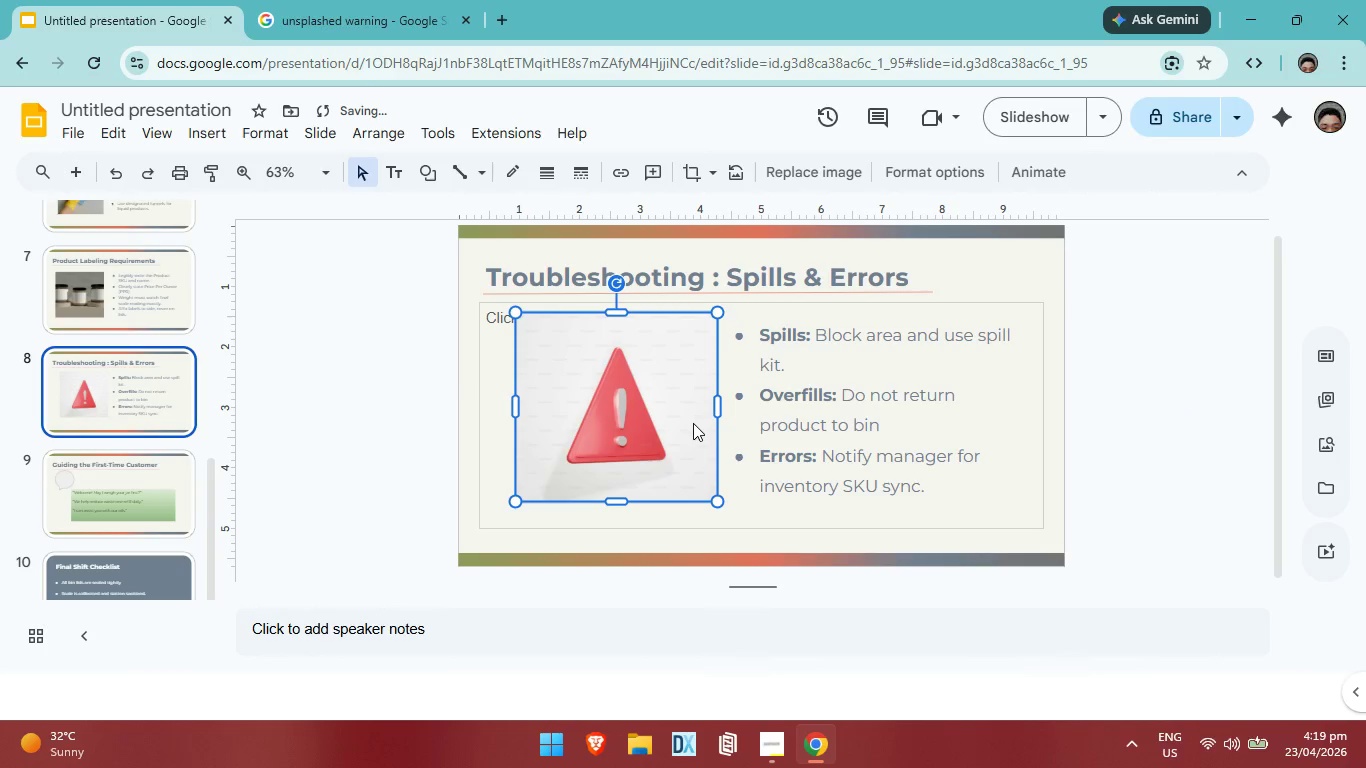 
key(ArrowDown)
 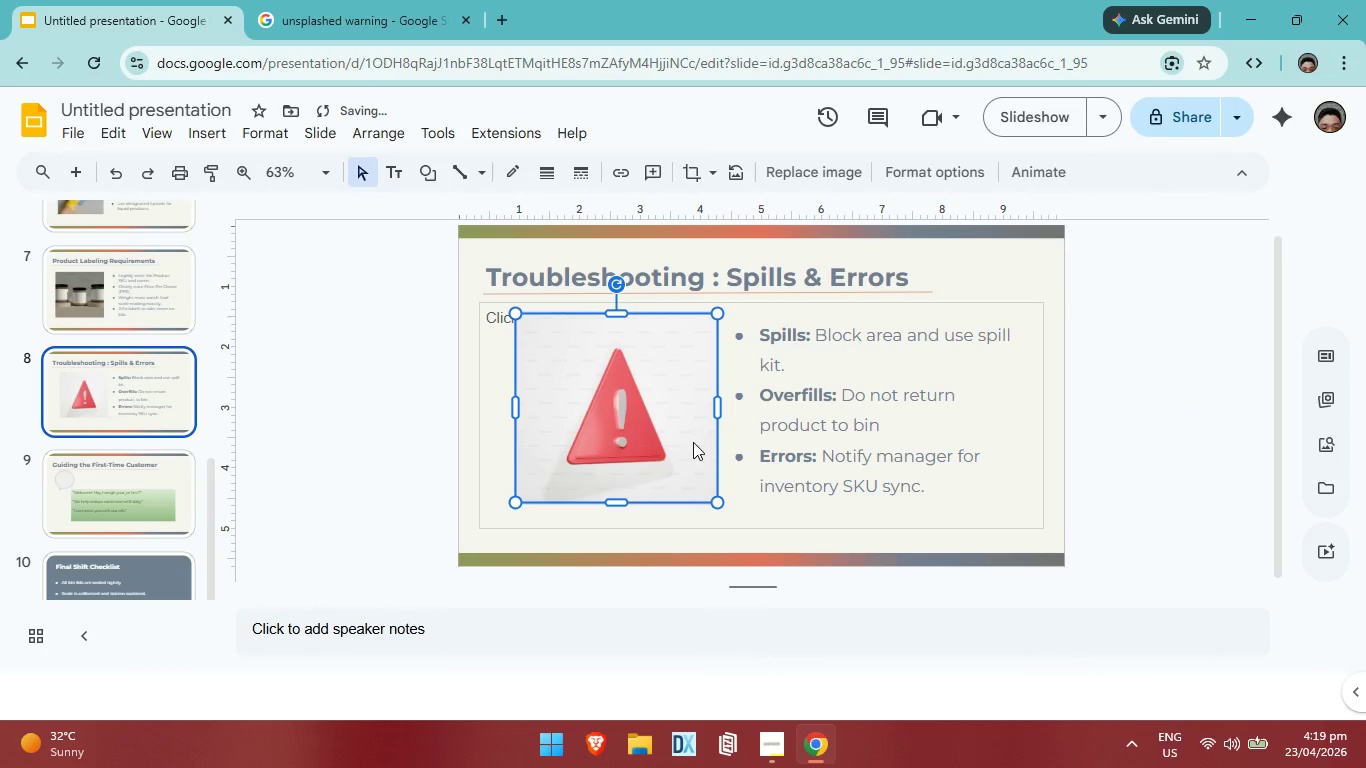 
key(ArrowDown)
 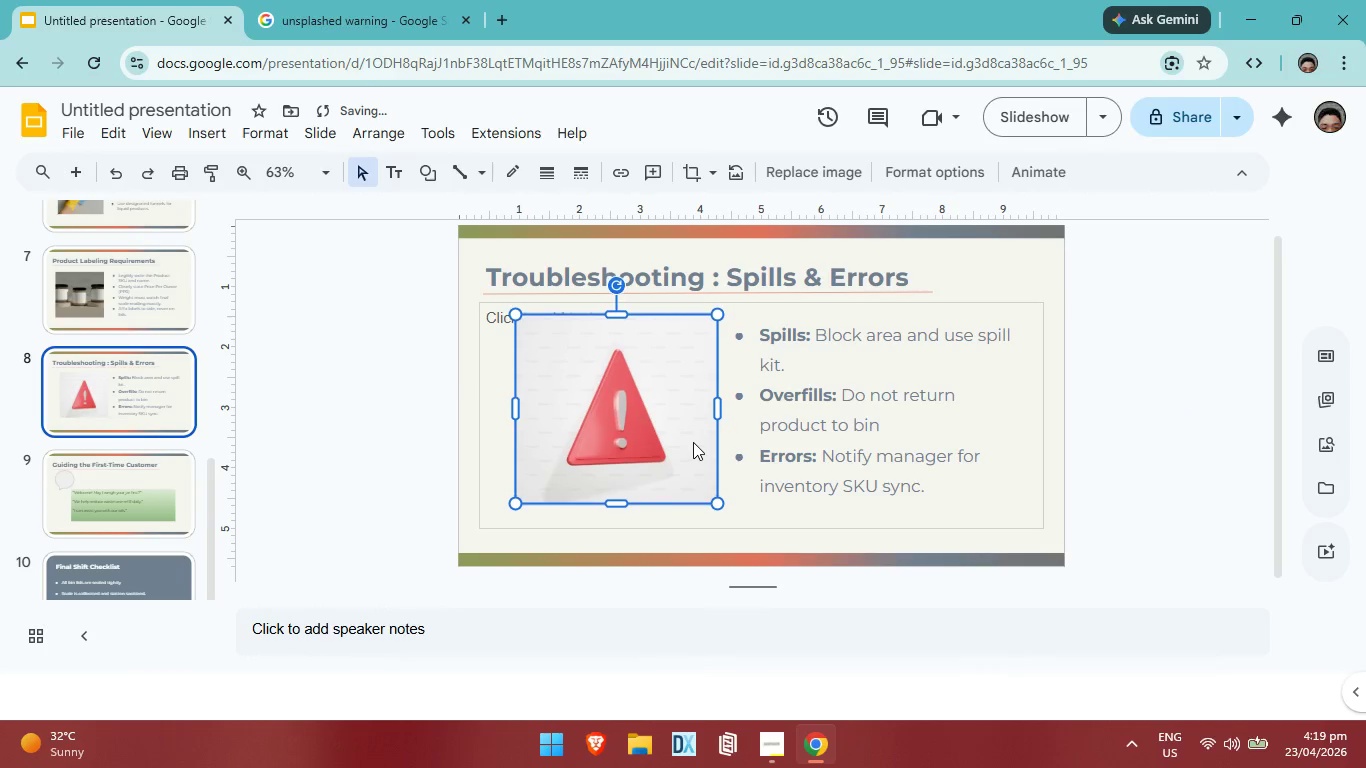 
key(ArrowDown)
 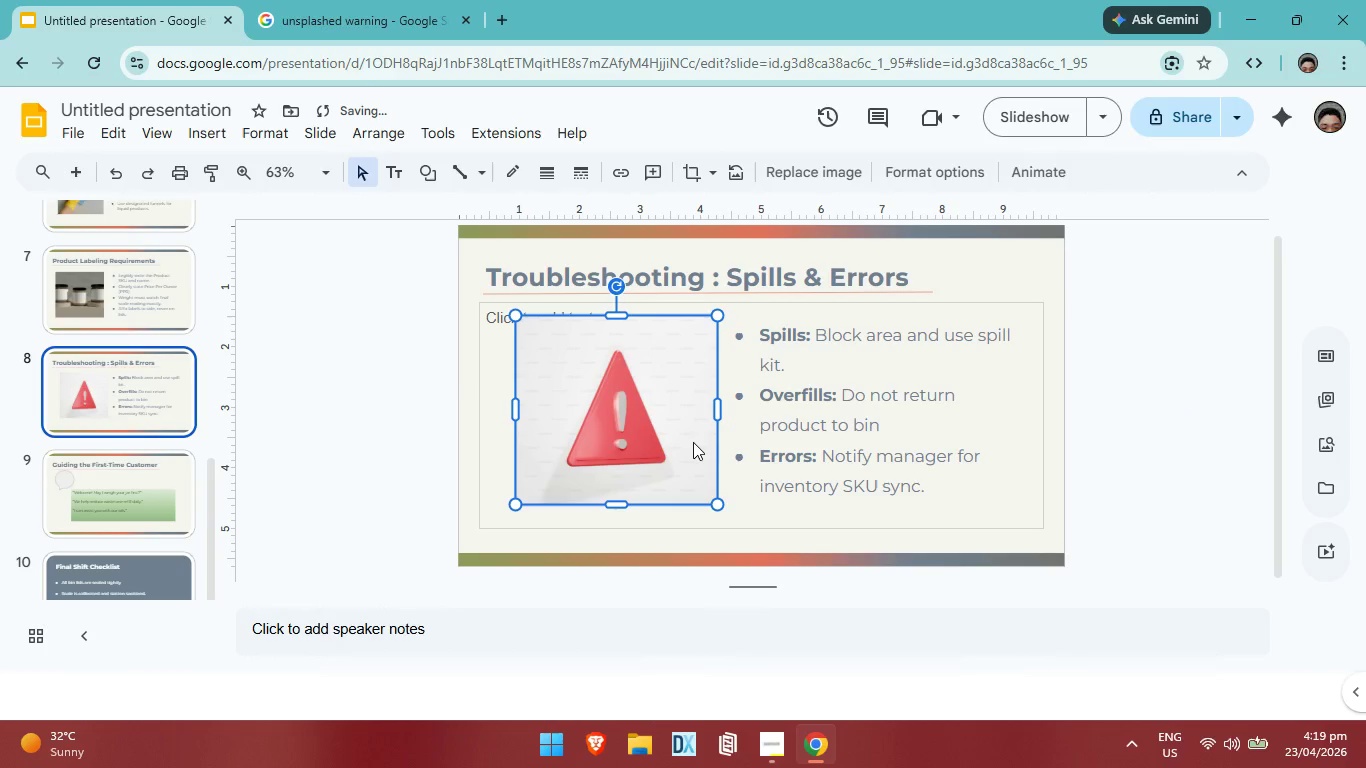 
key(ArrowDown)
 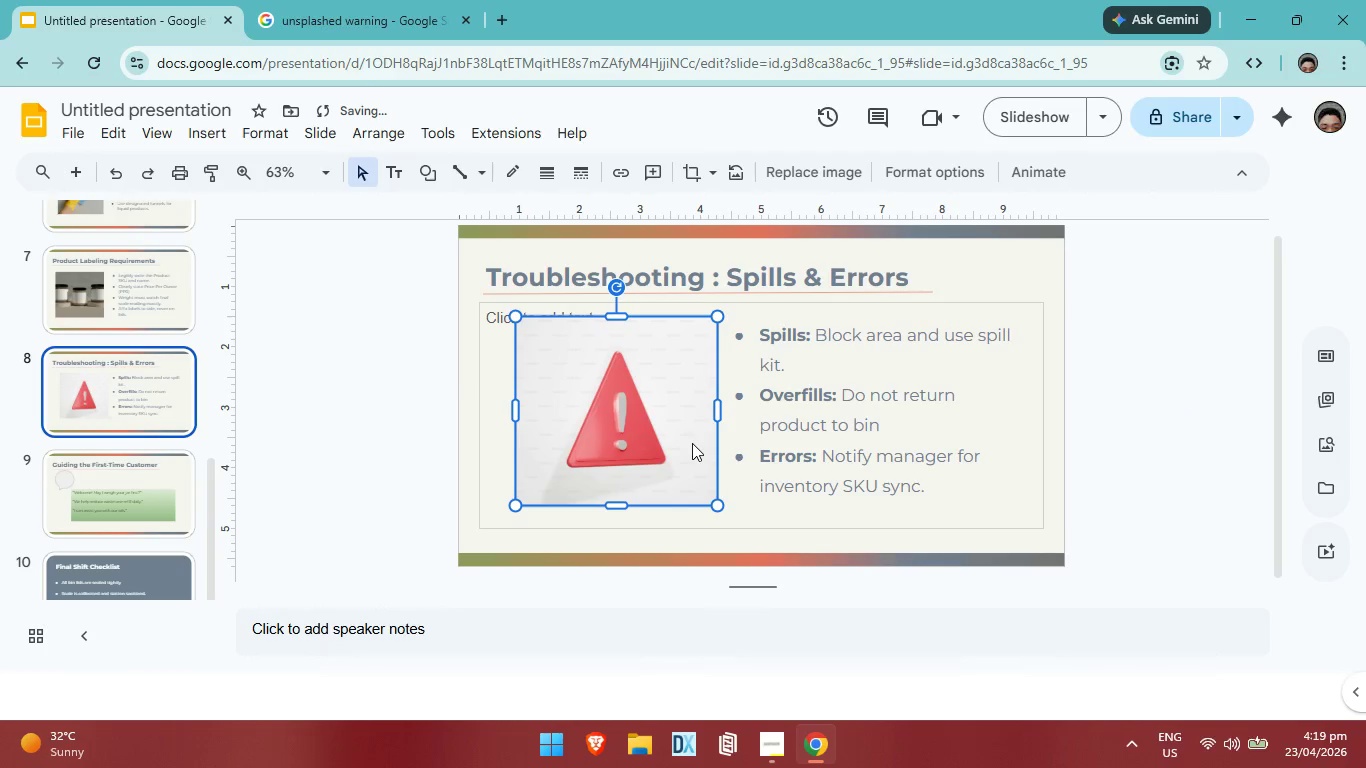 
key(ArrowDown)
 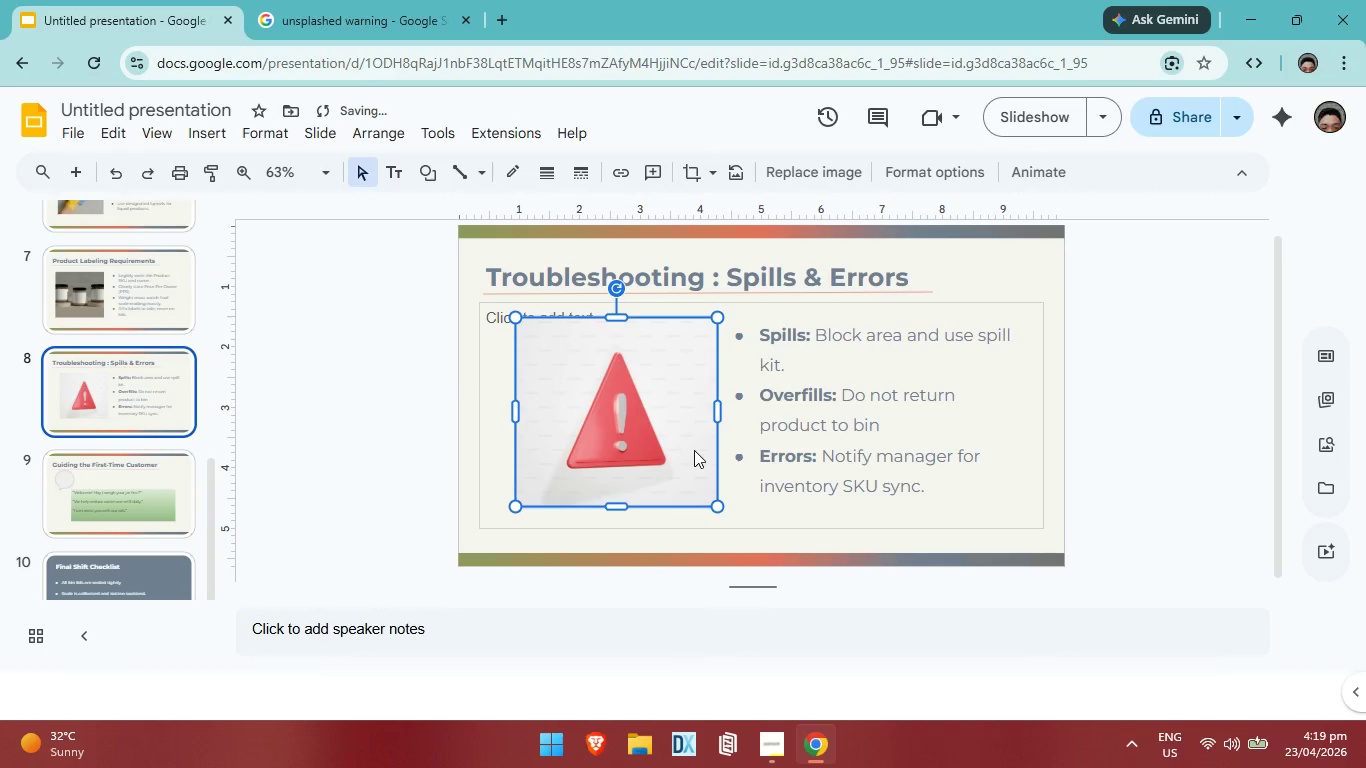 
key(ArrowDown)
 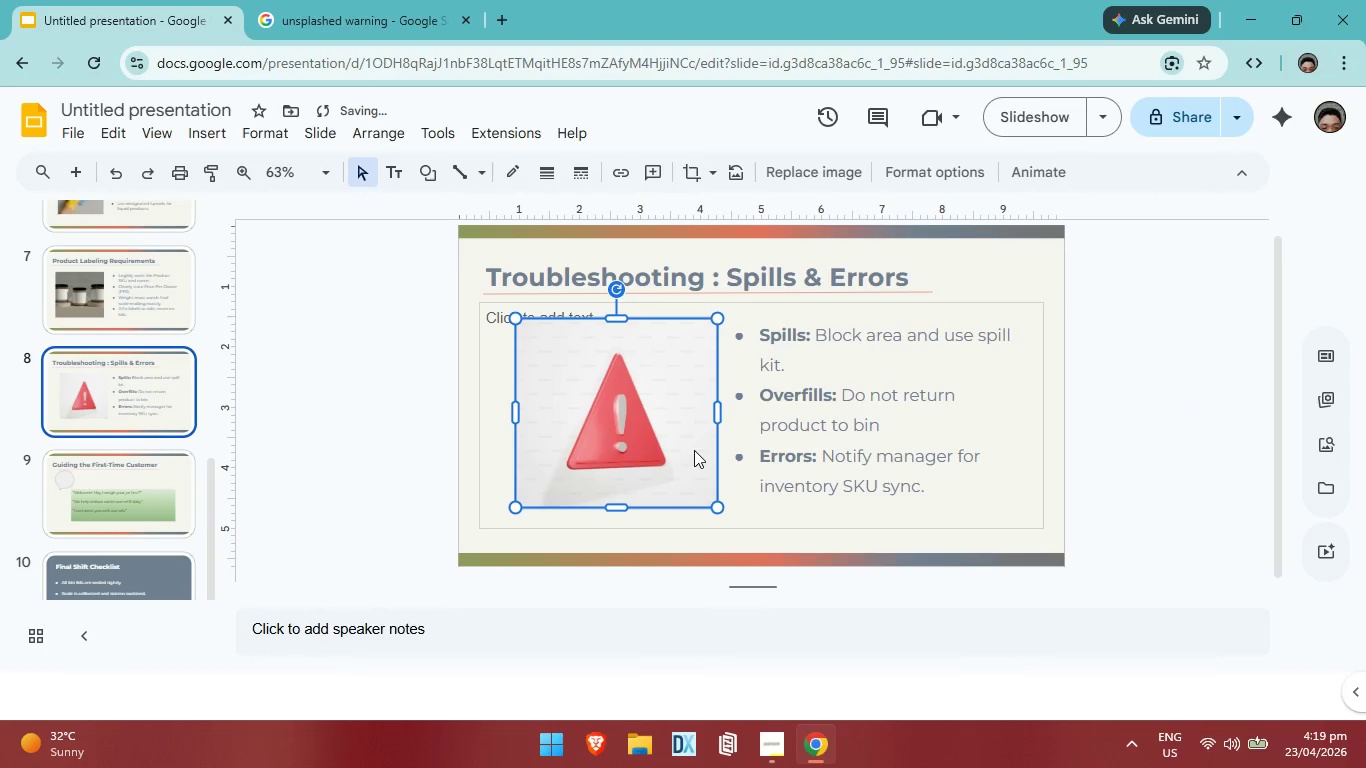 
key(ArrowDown)
 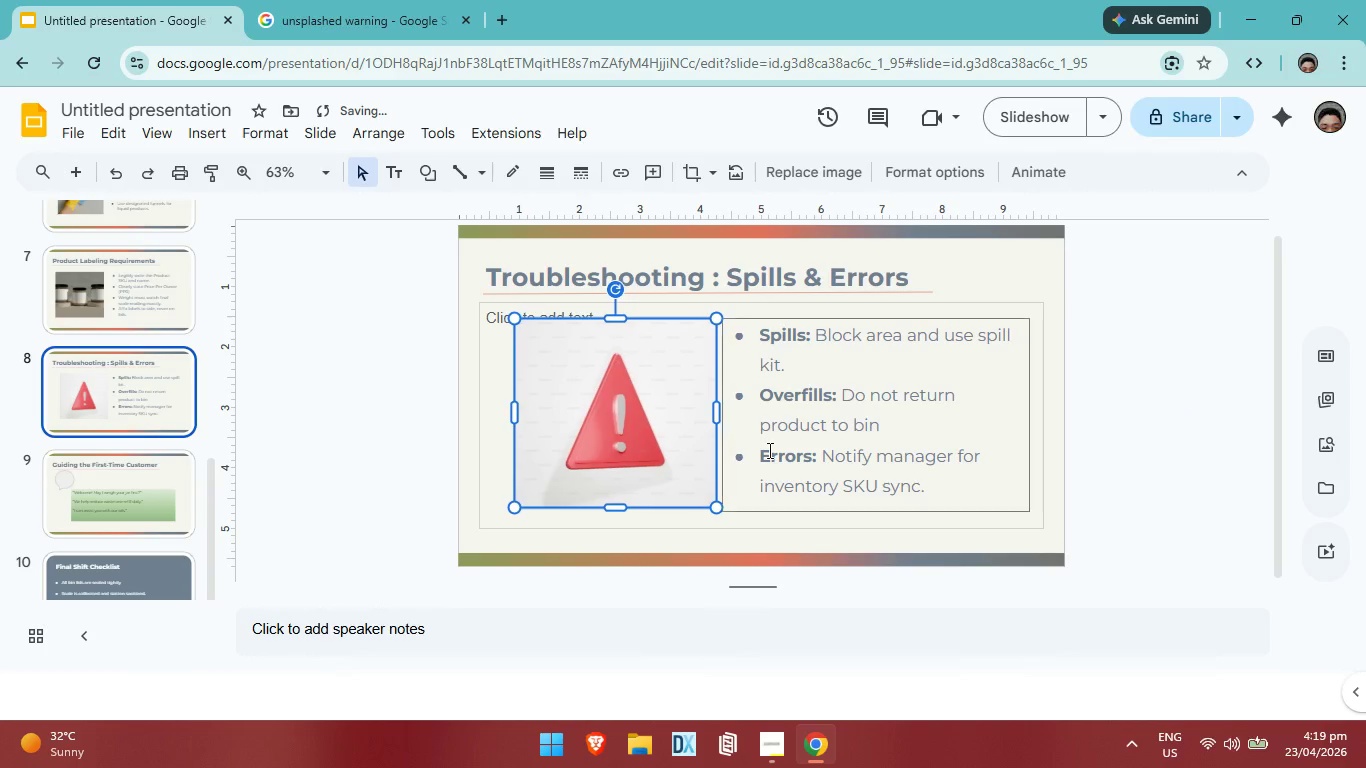 
key(ArrowLeft)
 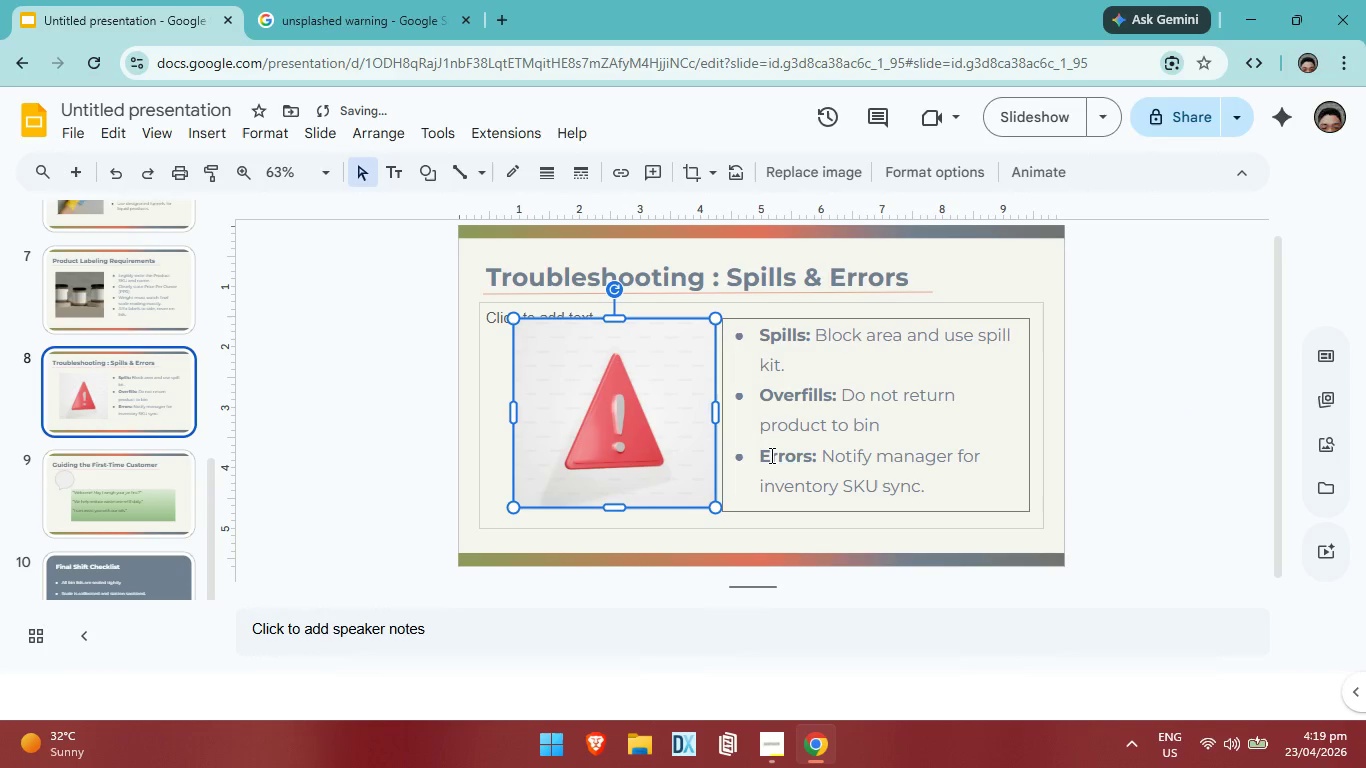 
key(ArrowLeft)
 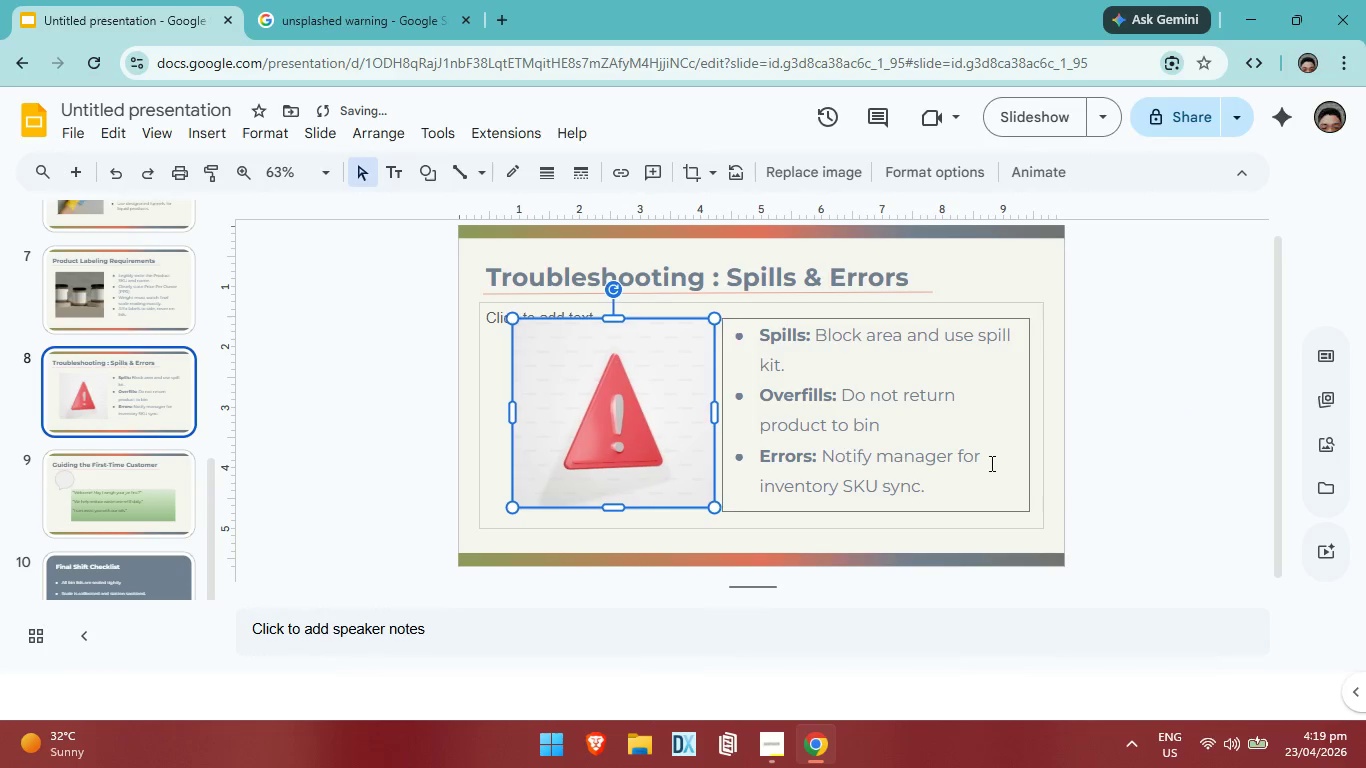 
key(ArrowLeft)
 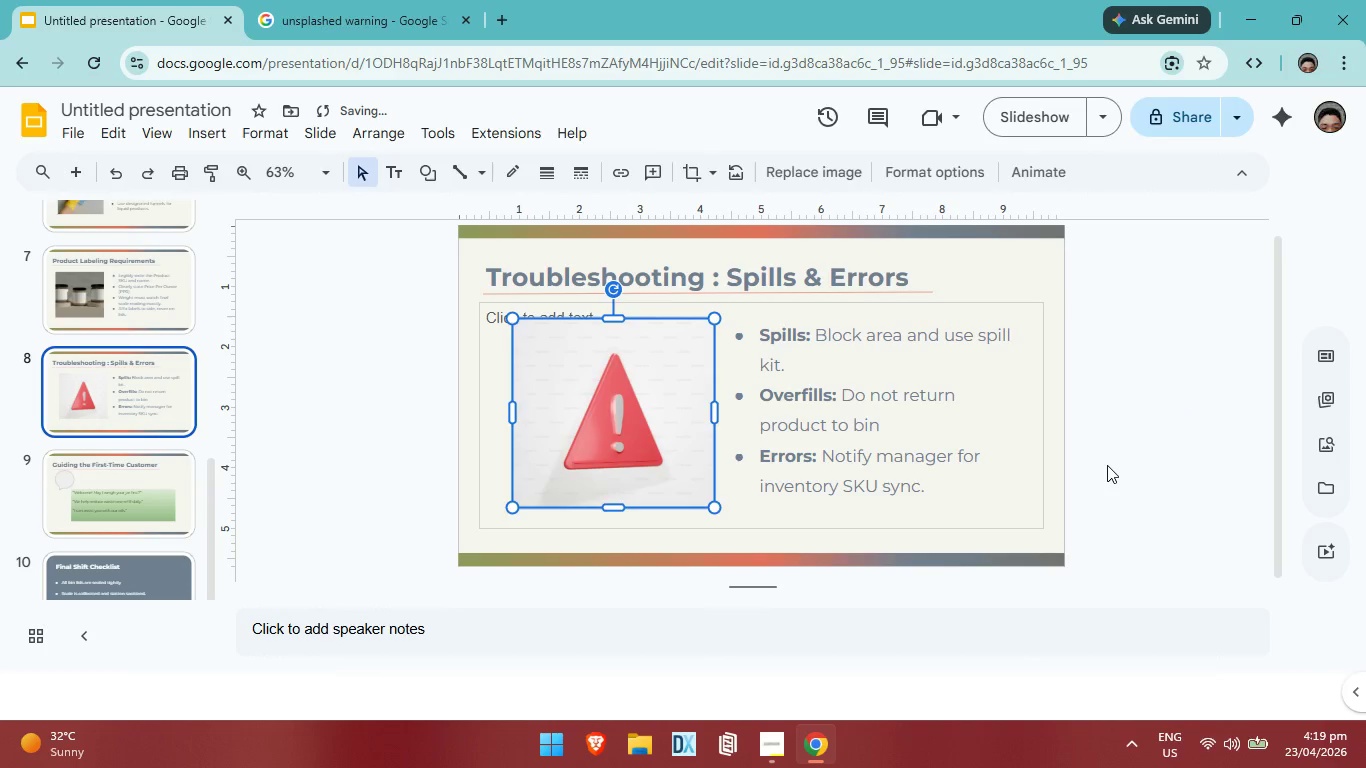 
left_click([1107, 465])
 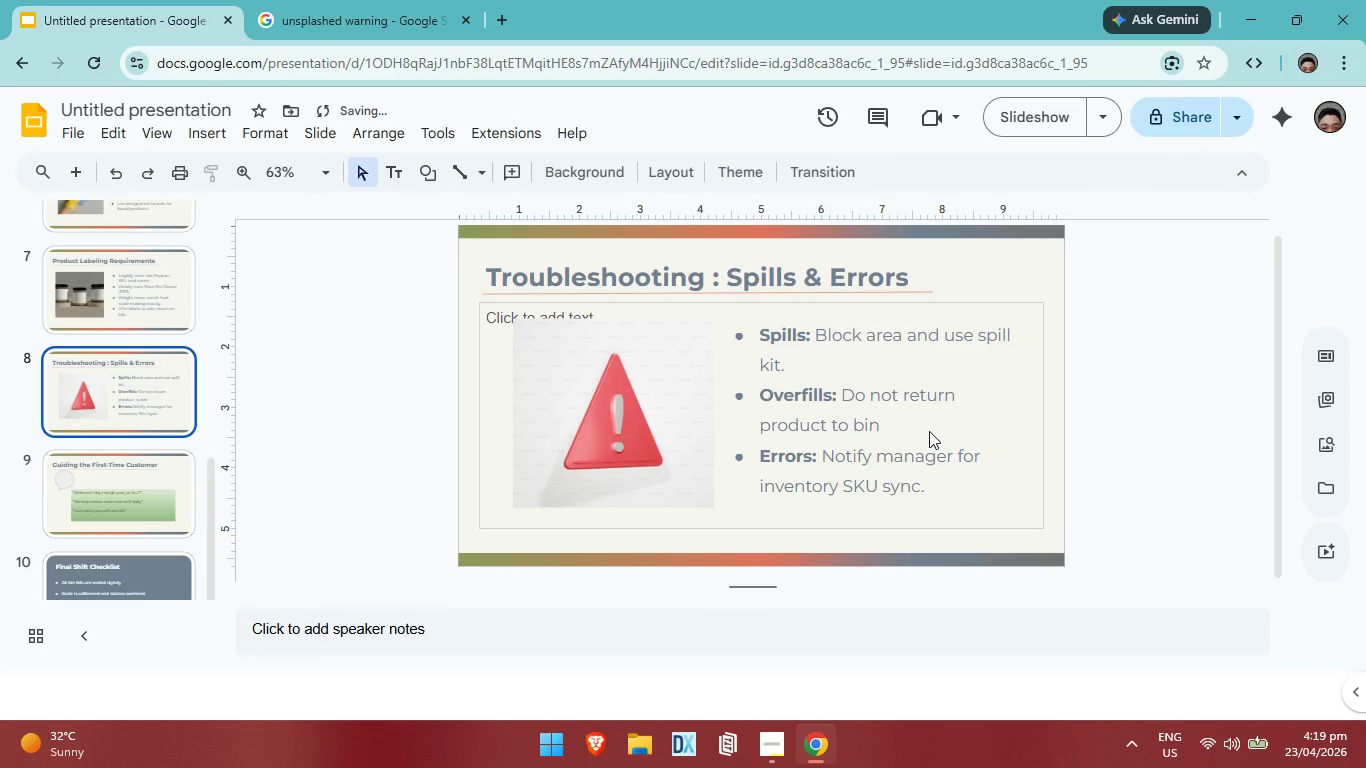 
left_click([929, 431])
 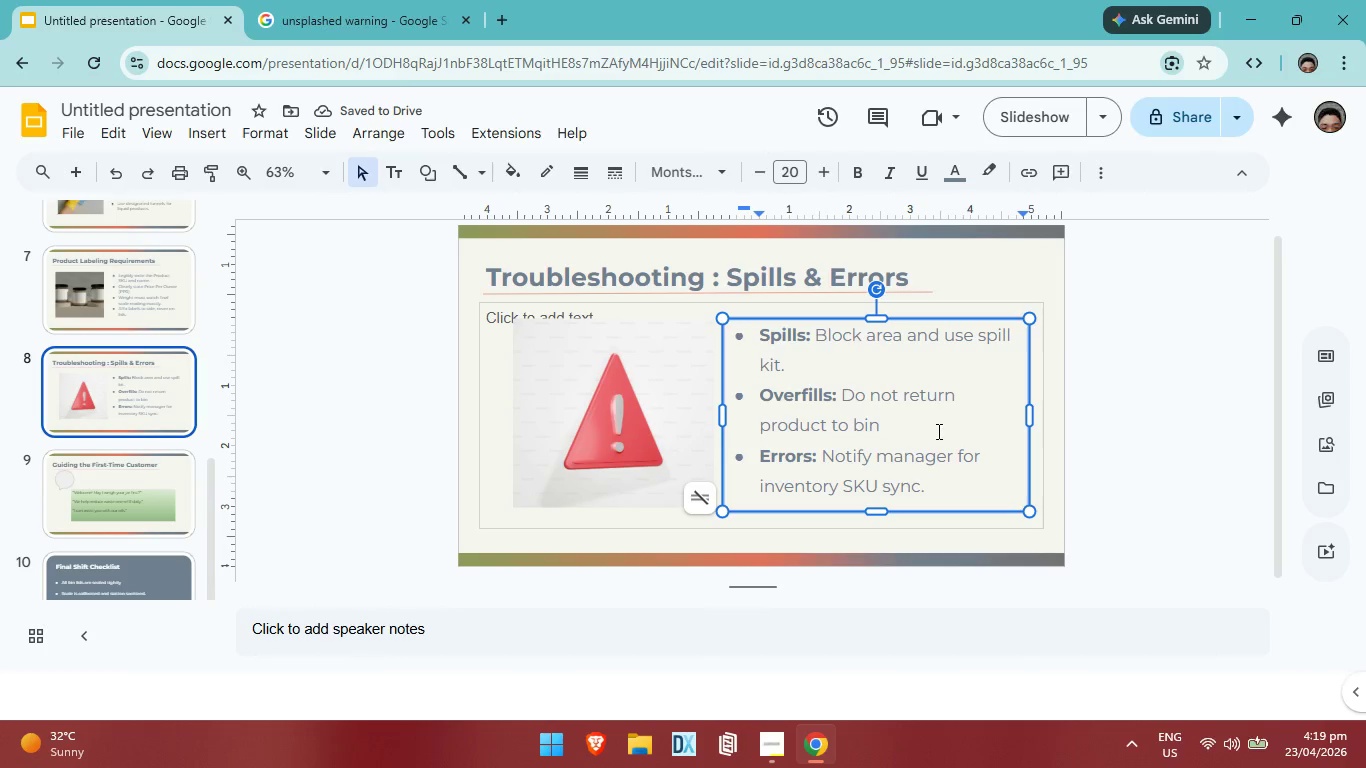 
left_click([1200, 408])
 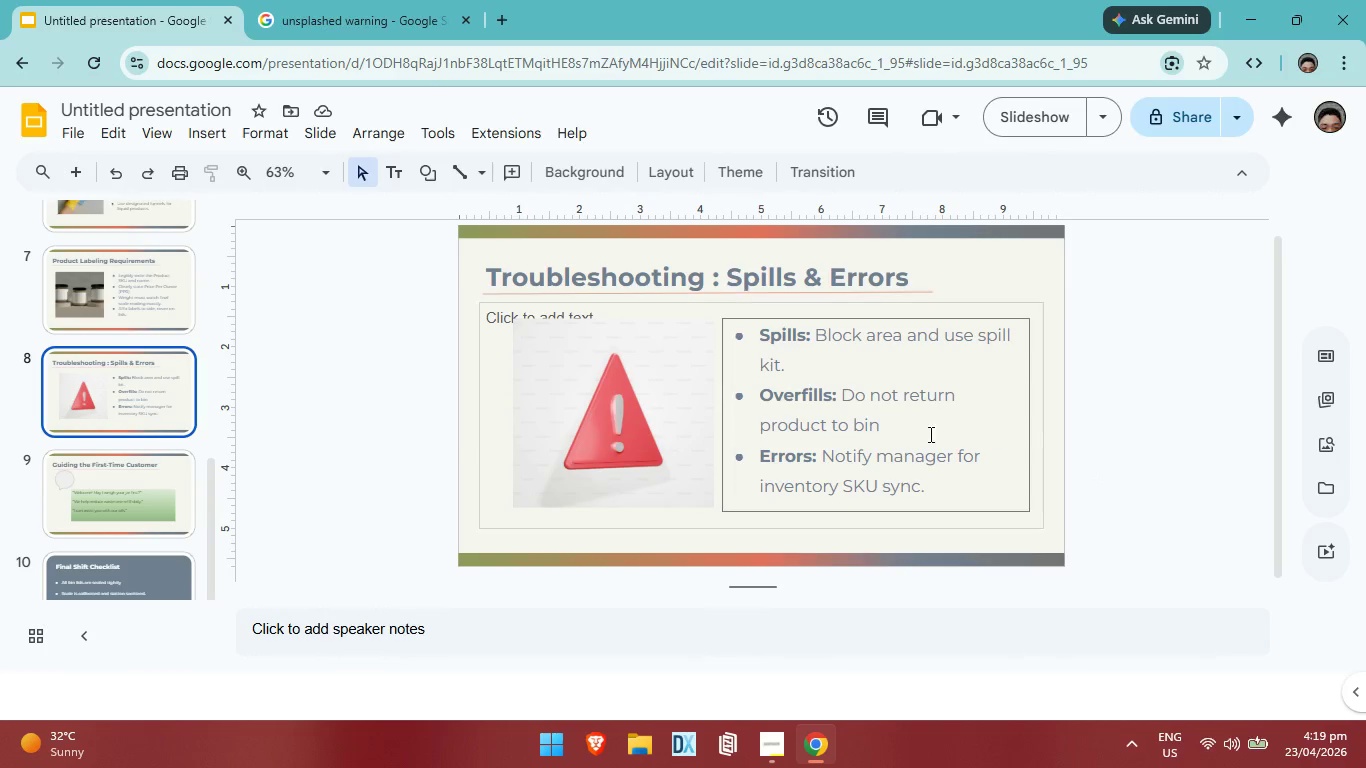 
wait(7.72)
 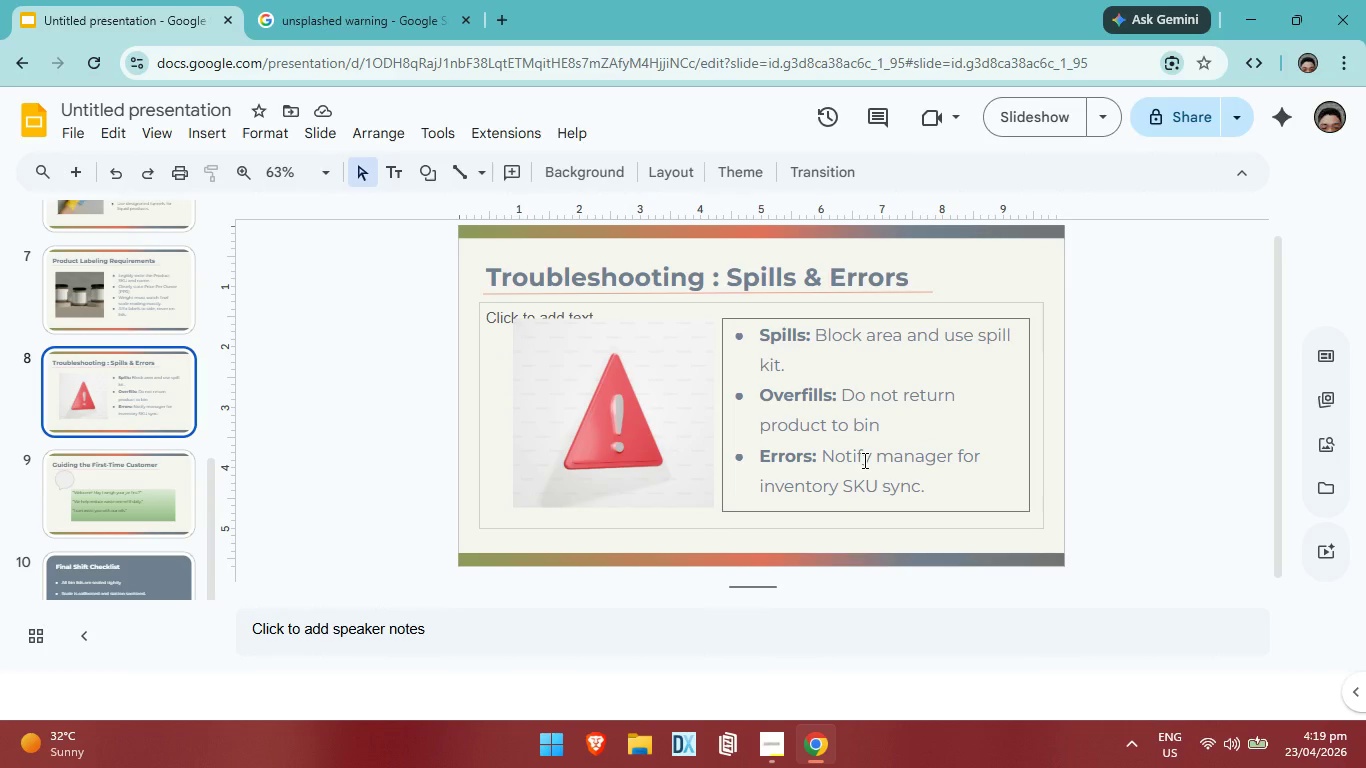 
left_click([178, 499])
 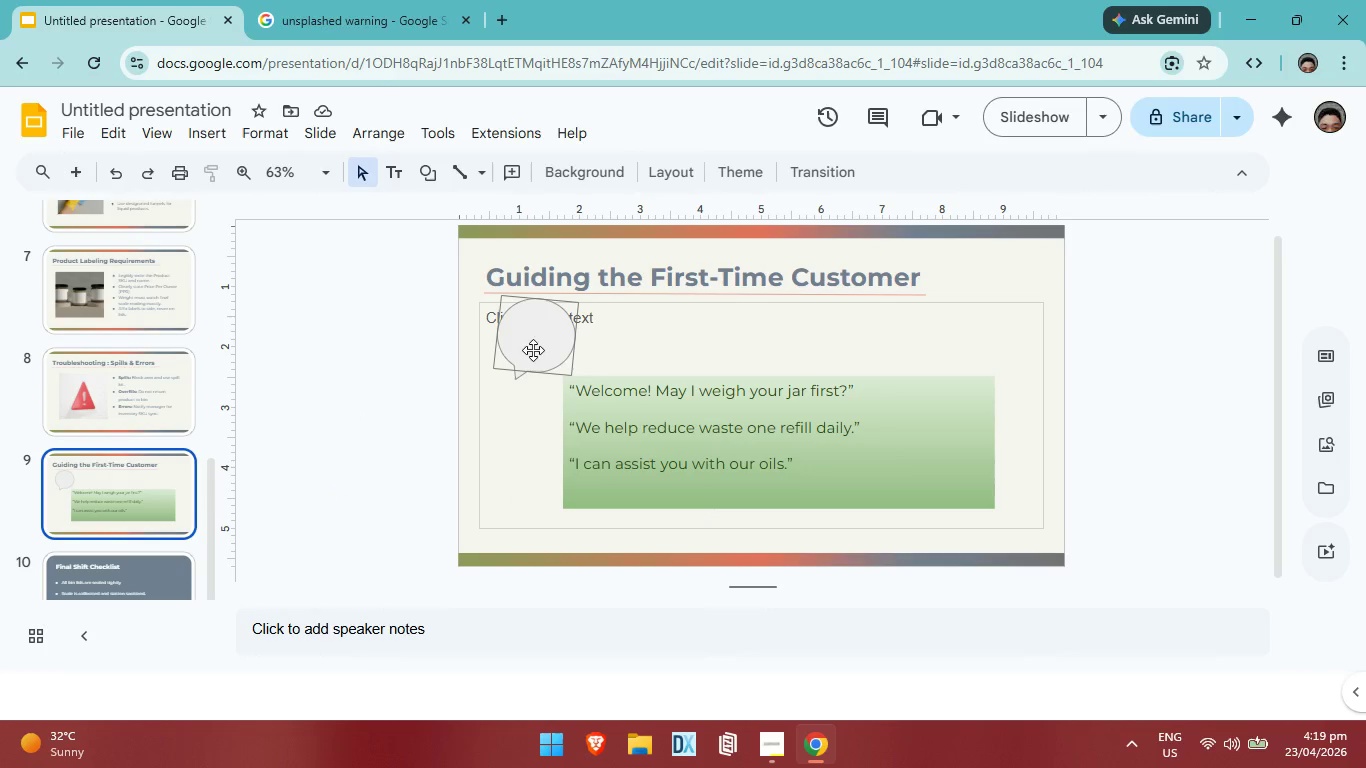 
left_click_drag(start_coordinate=[533, 350], to_coordinate=[545, 349])
 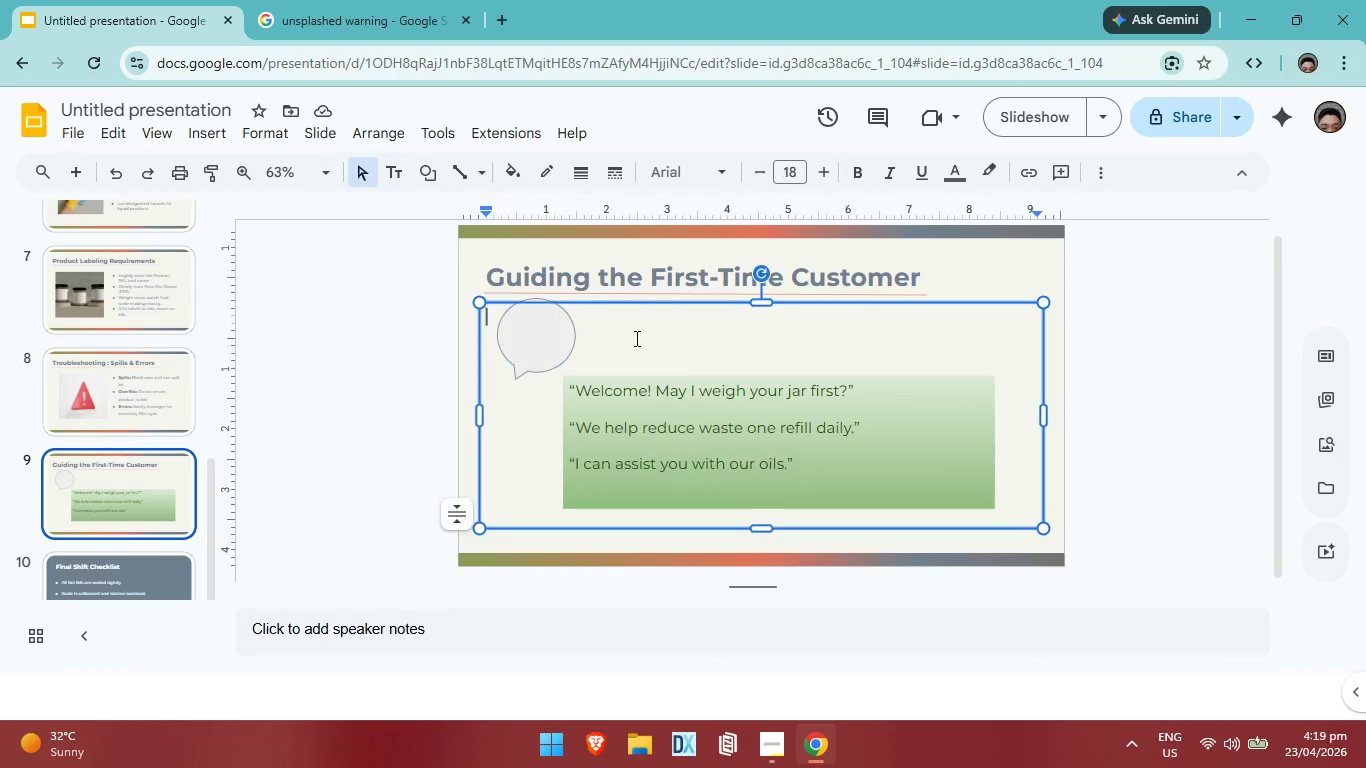 
left_click([674, 339])
 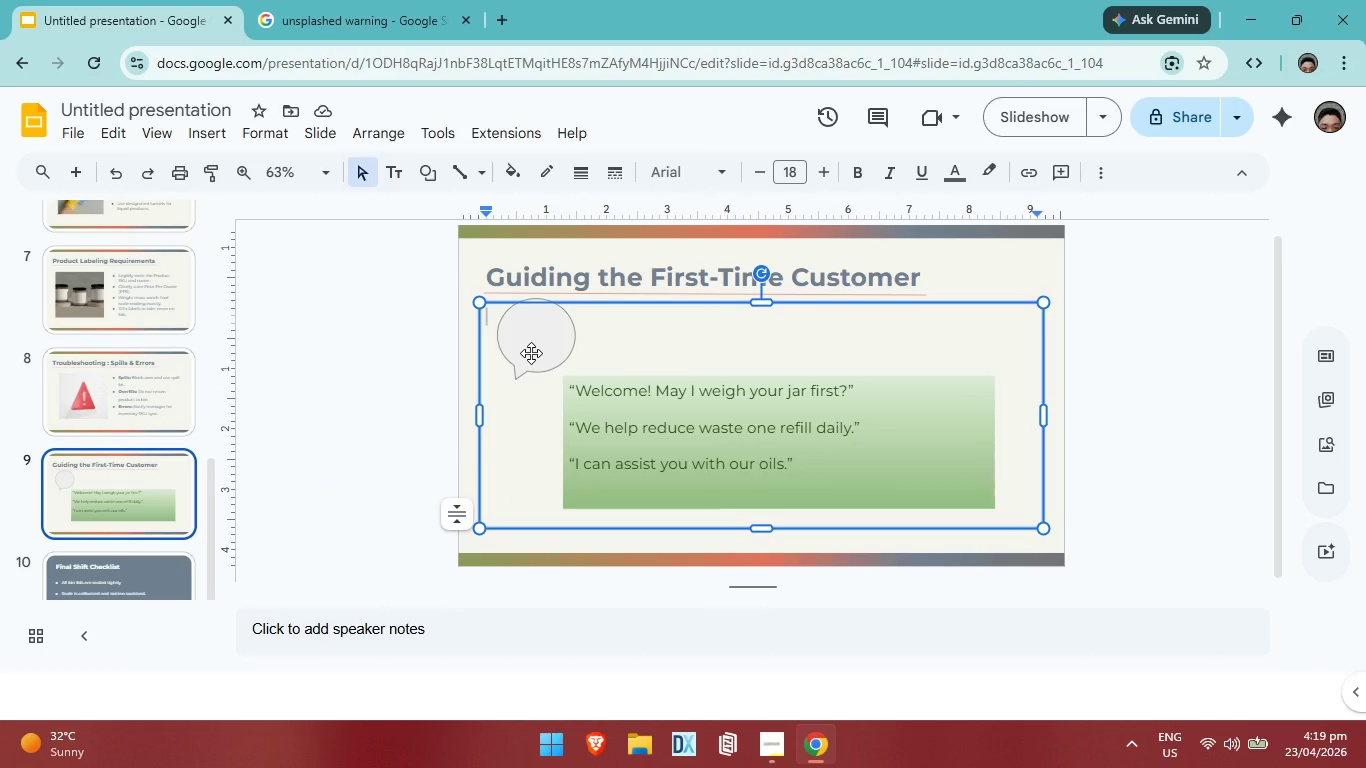 
left_click_drag(start_coordinate=[531, 353], to_coordinate=[545, 354])
 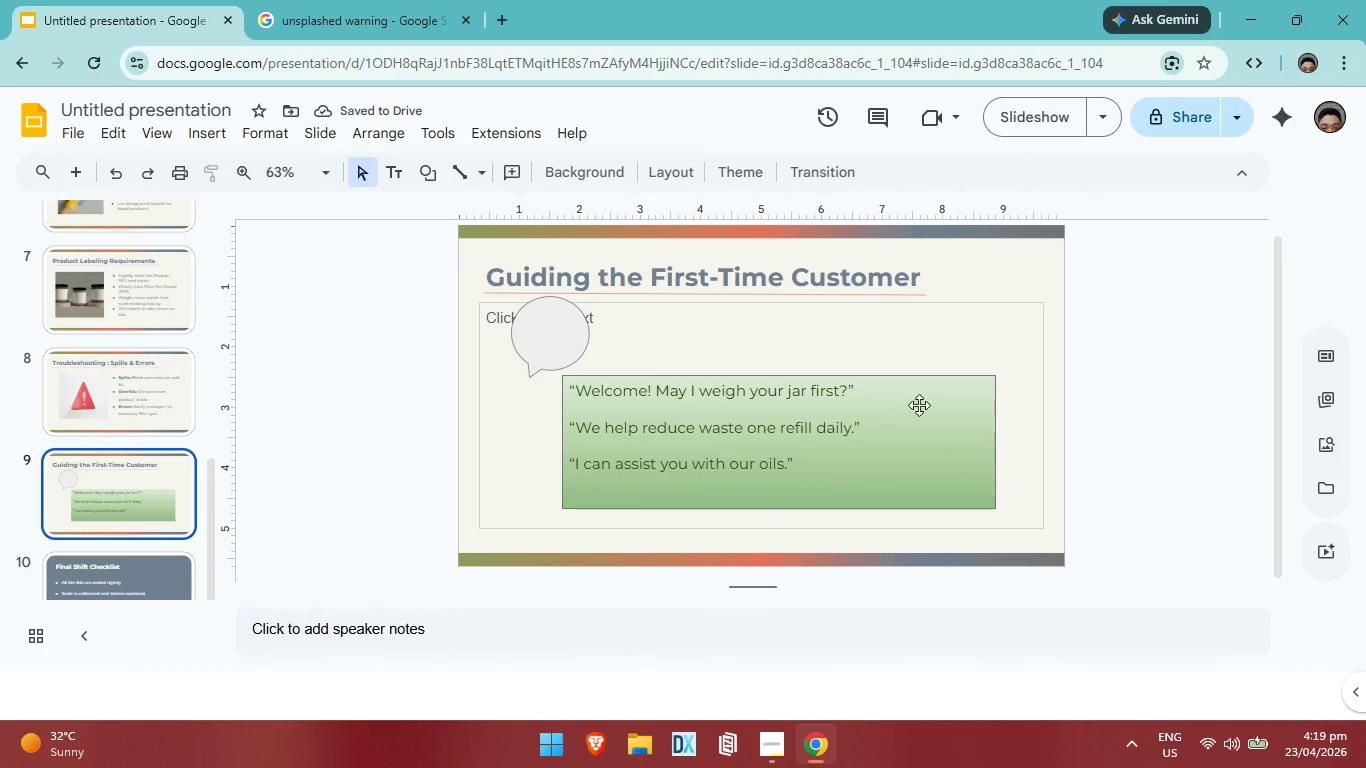 
wait(8.09)
 